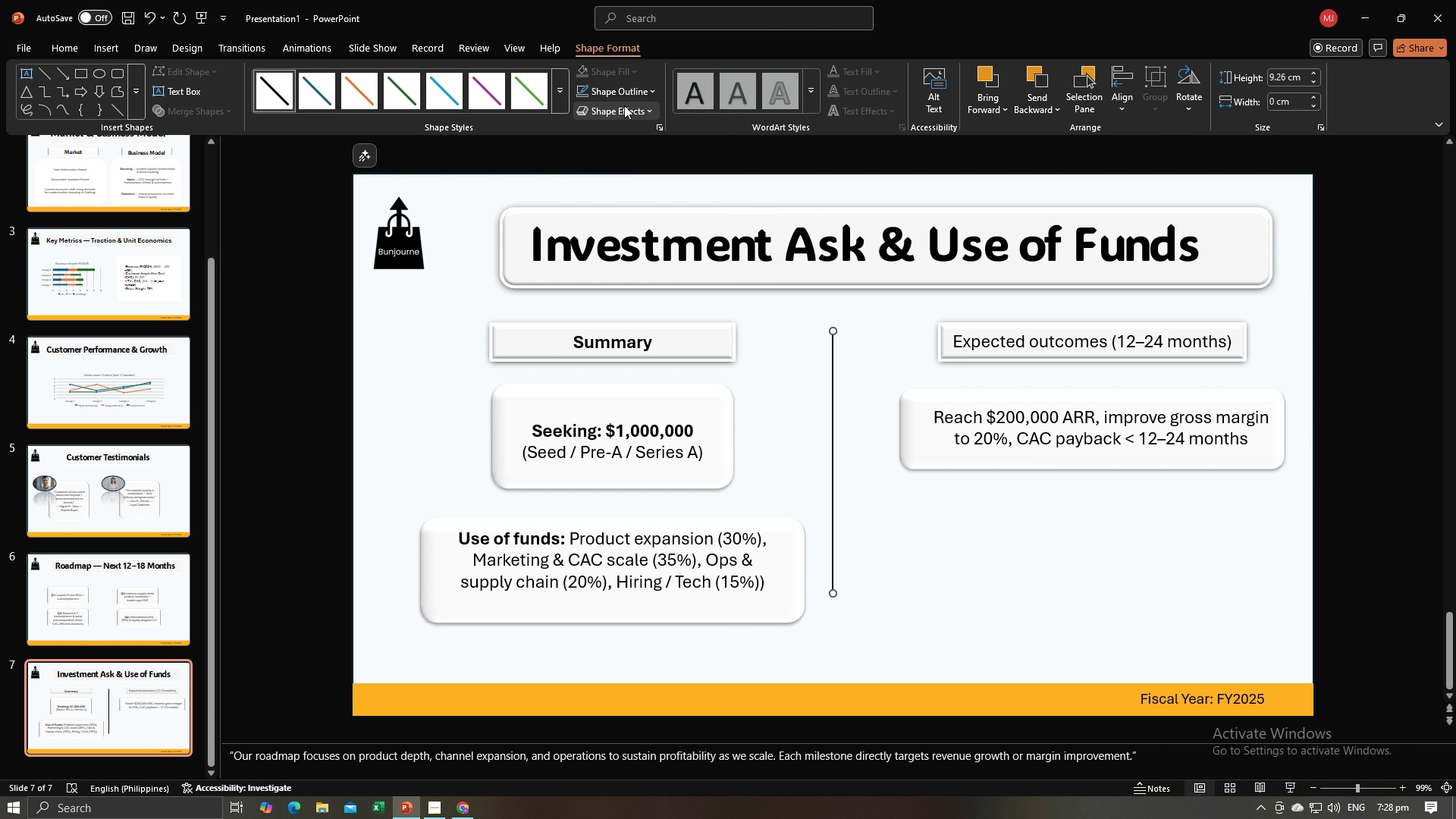 
left_click([624, 105])
 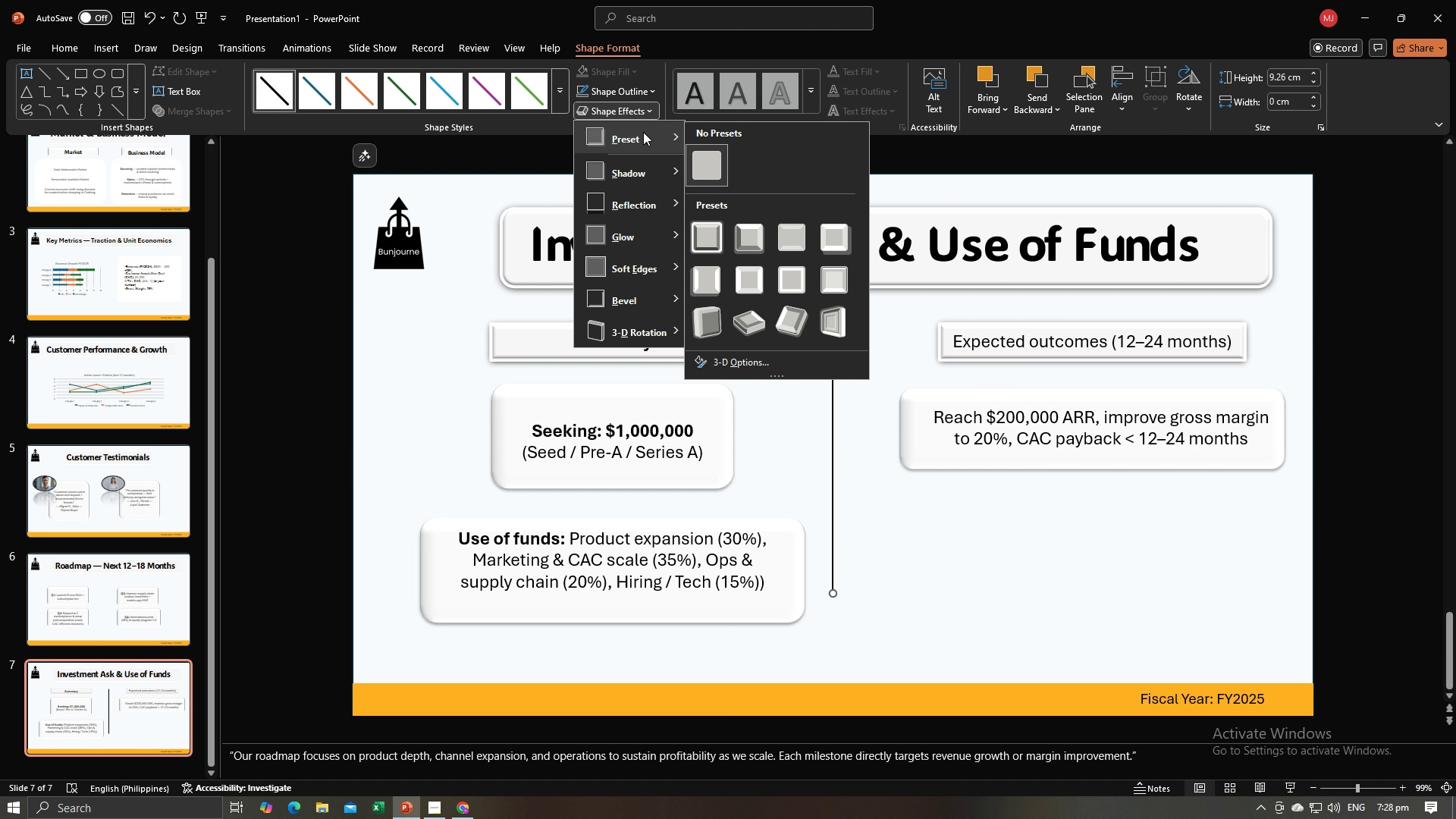 
left_click([643, 132])
 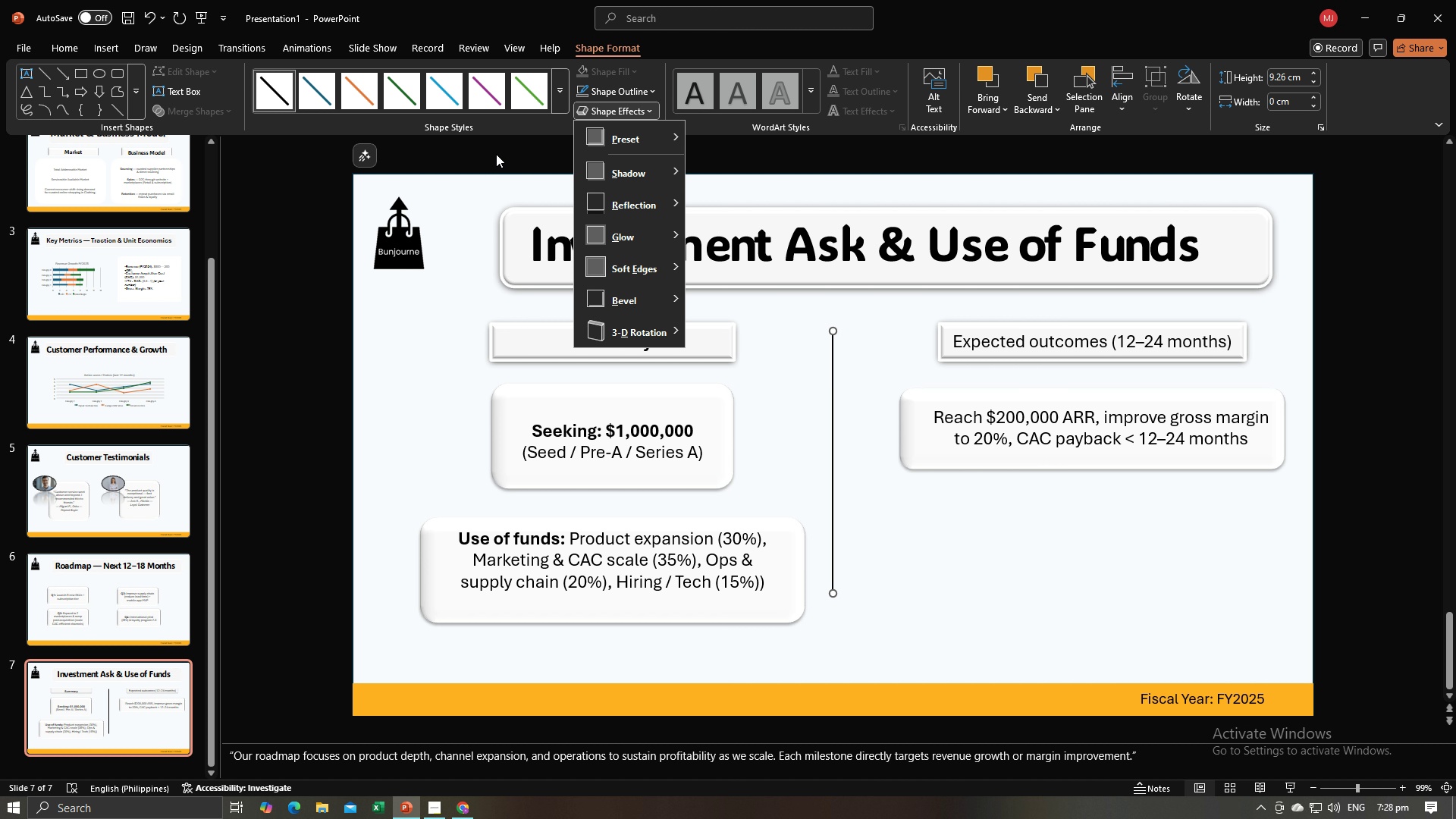 
left_click([556, 94])
 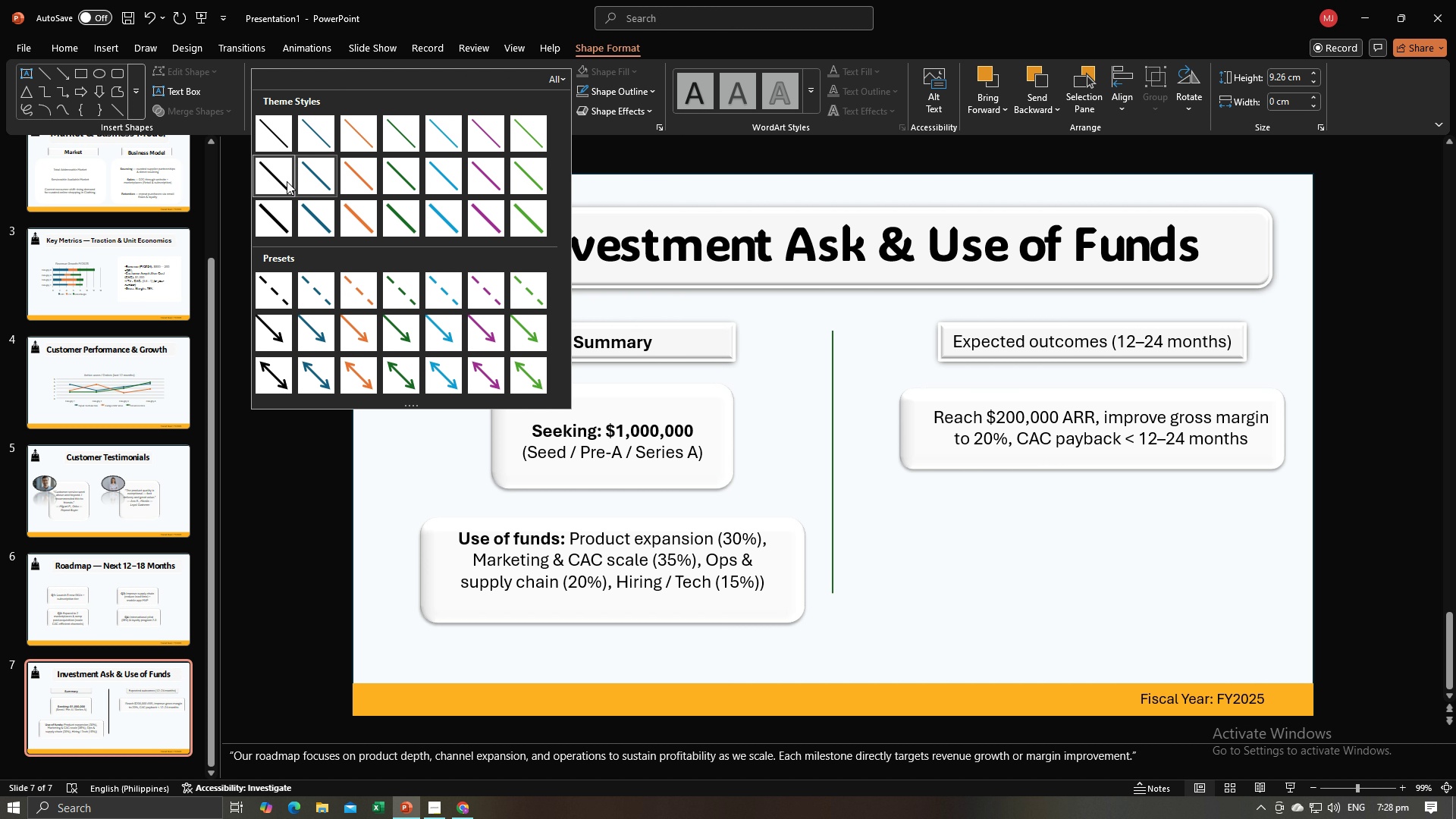 
left_click([278, 215])
 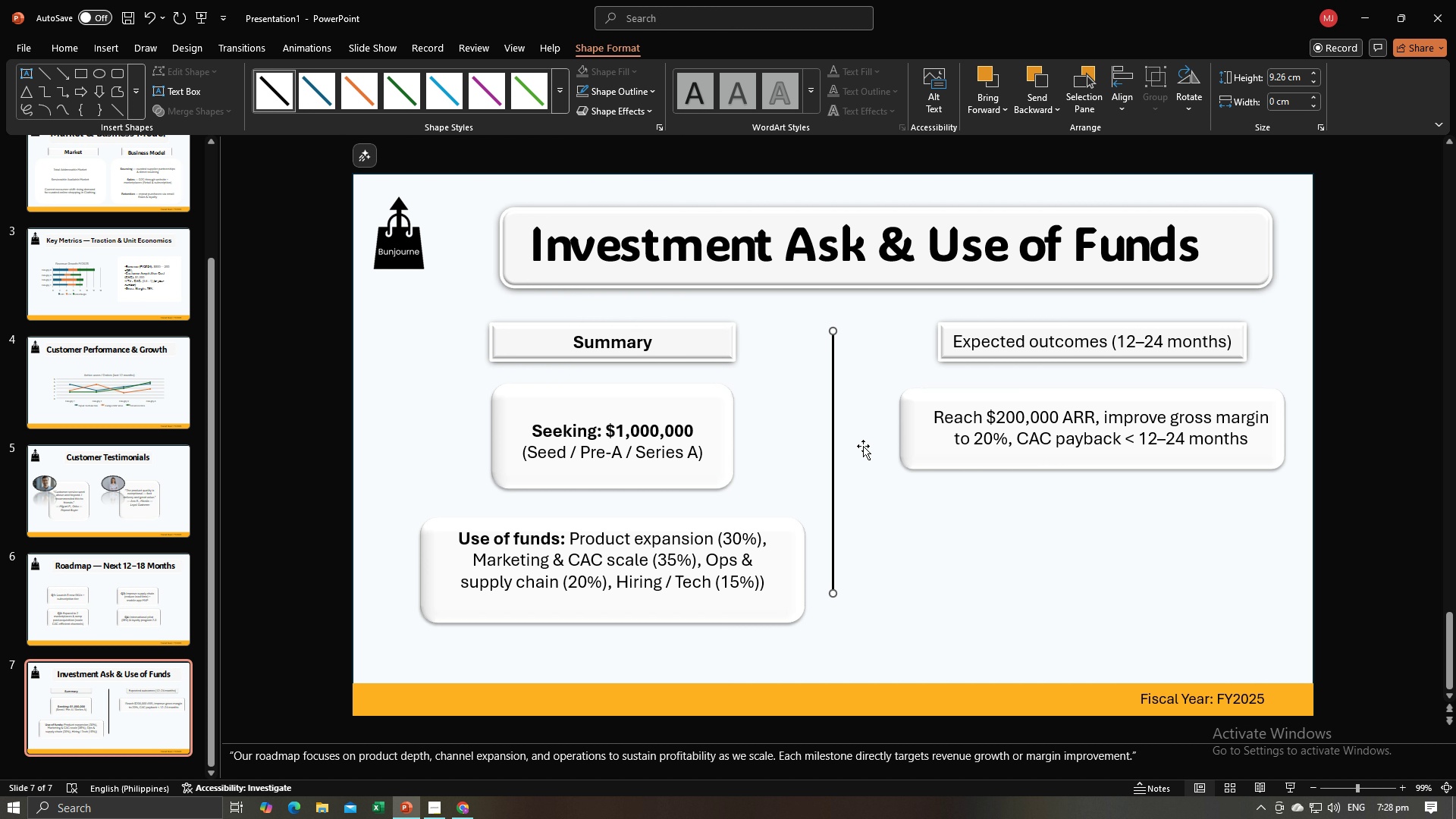 
left_click([863, 446])
 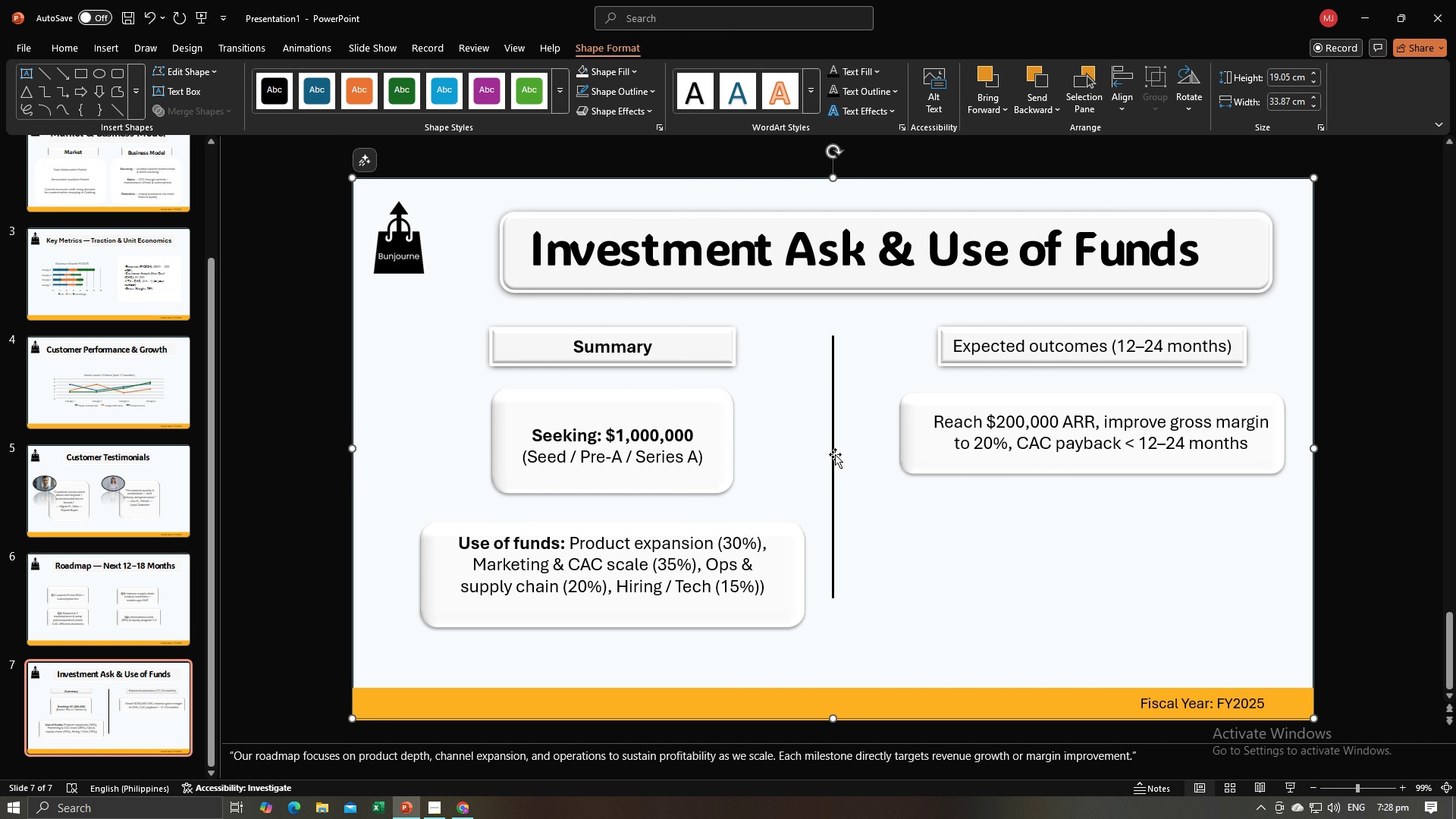 
left_click([834, 455])
 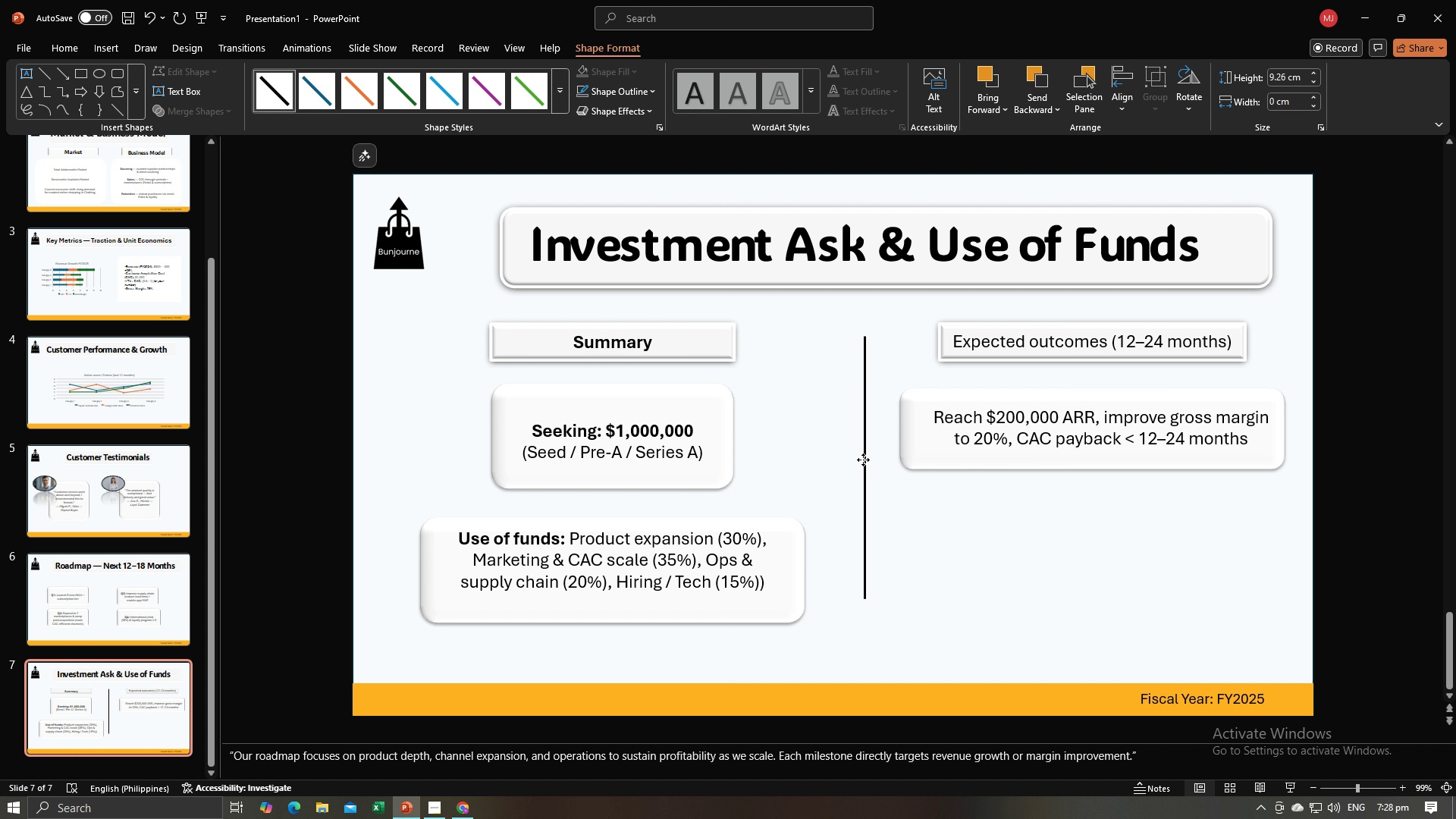 
wait(5.46)
 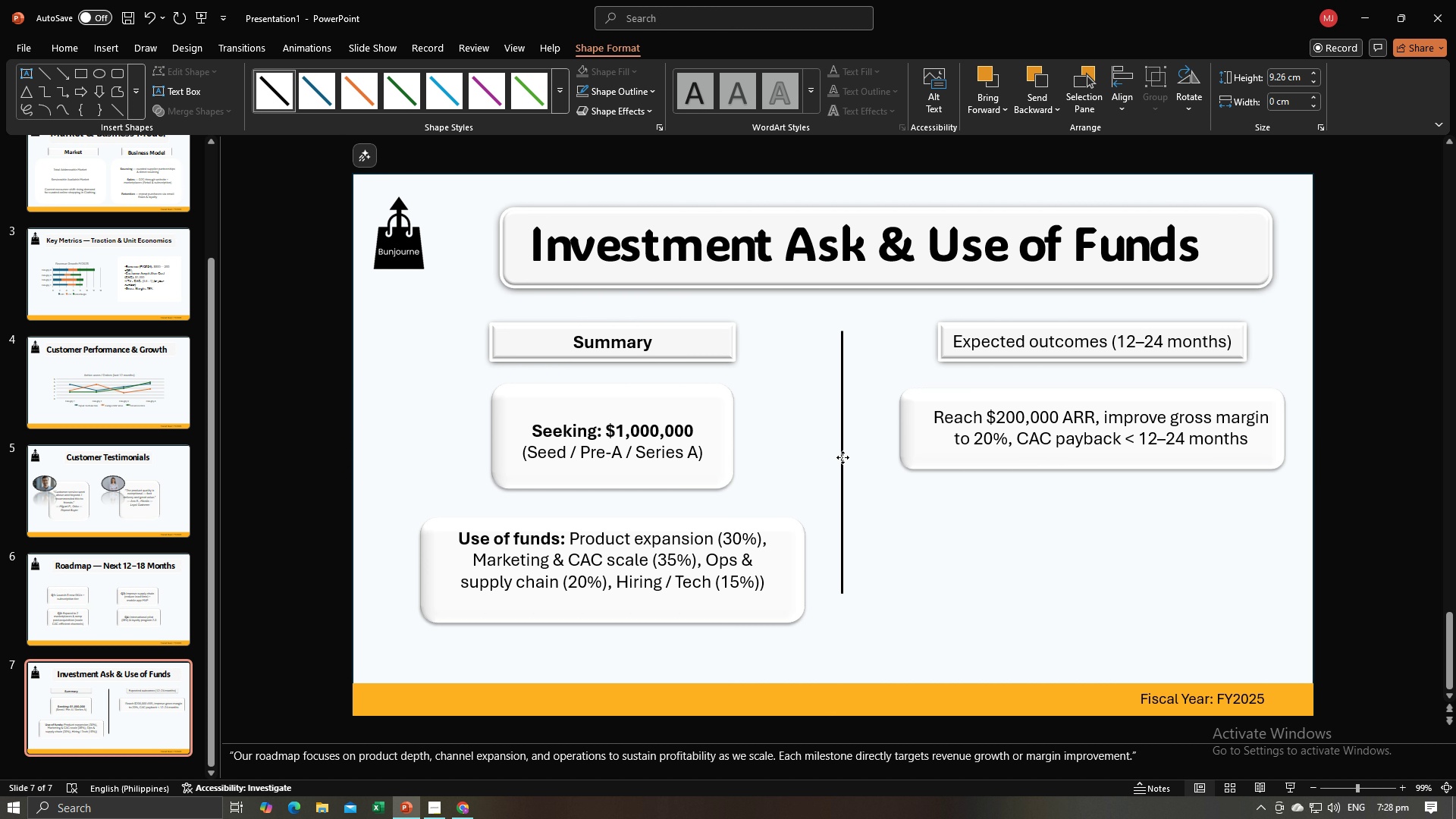 
left_click([912, 519])
 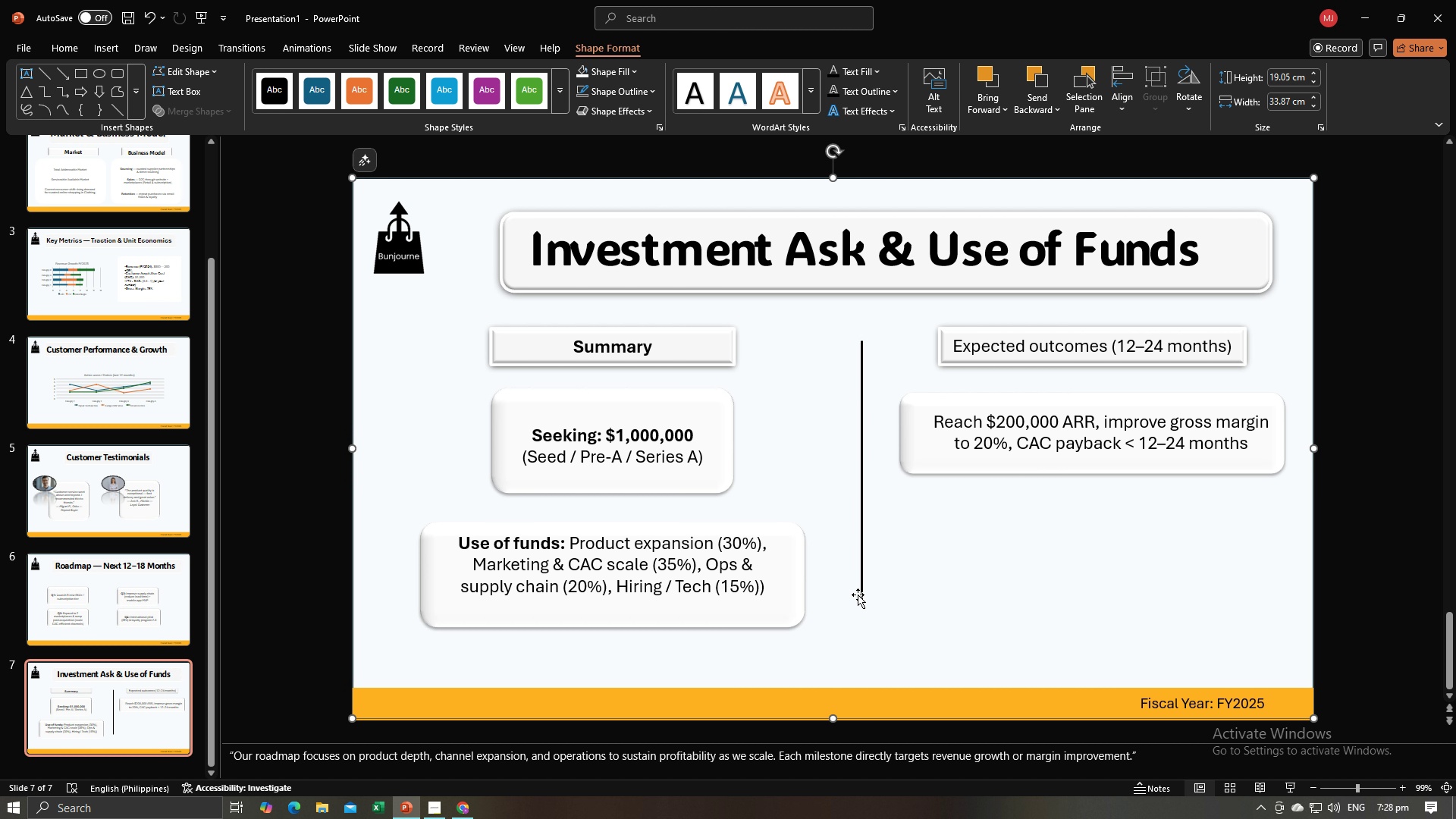 
left_click([857, 595])
 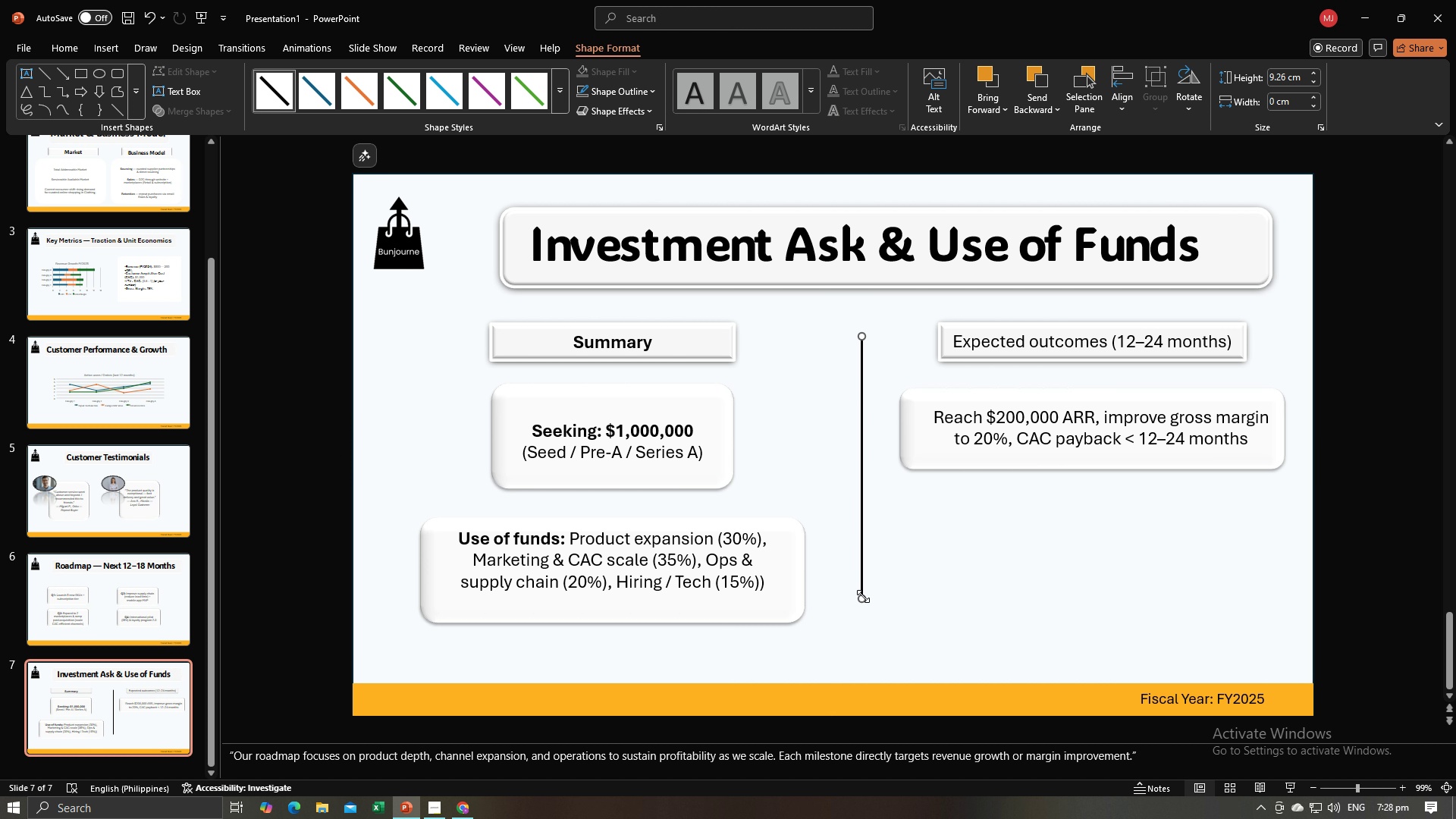 
left_click([863, 592])
 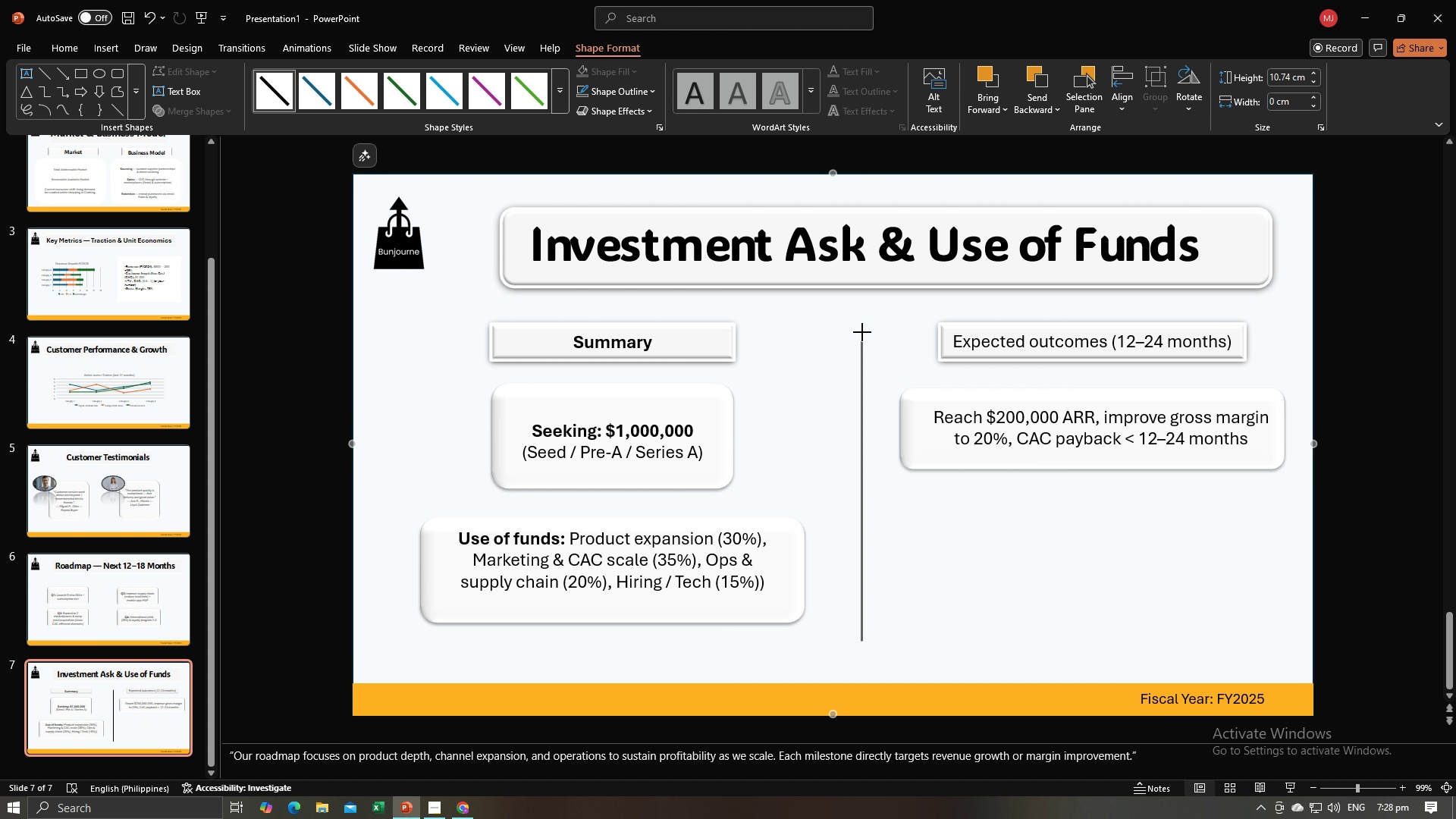 
wait(5.84)
 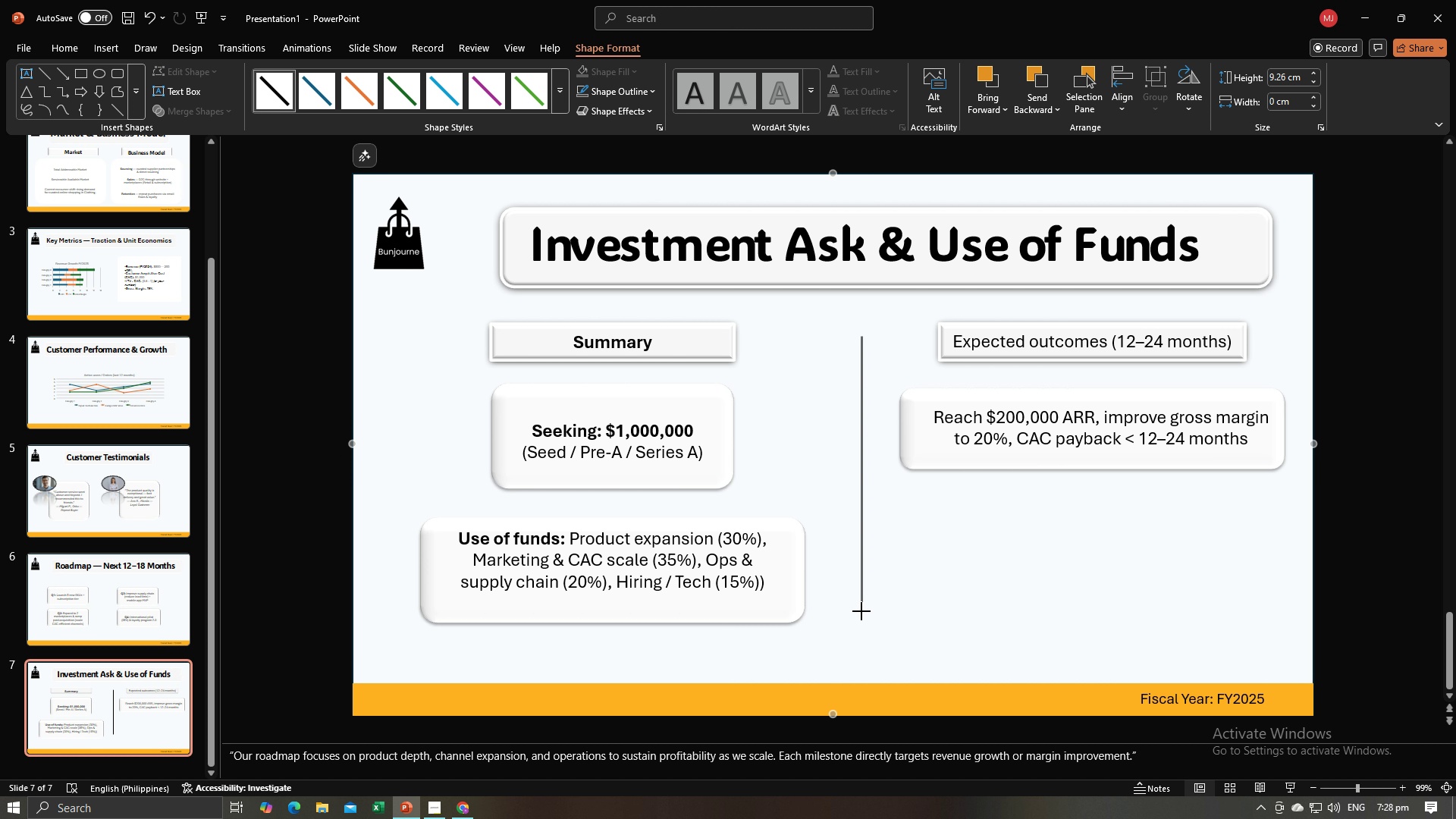 
left_click([940, 542])
 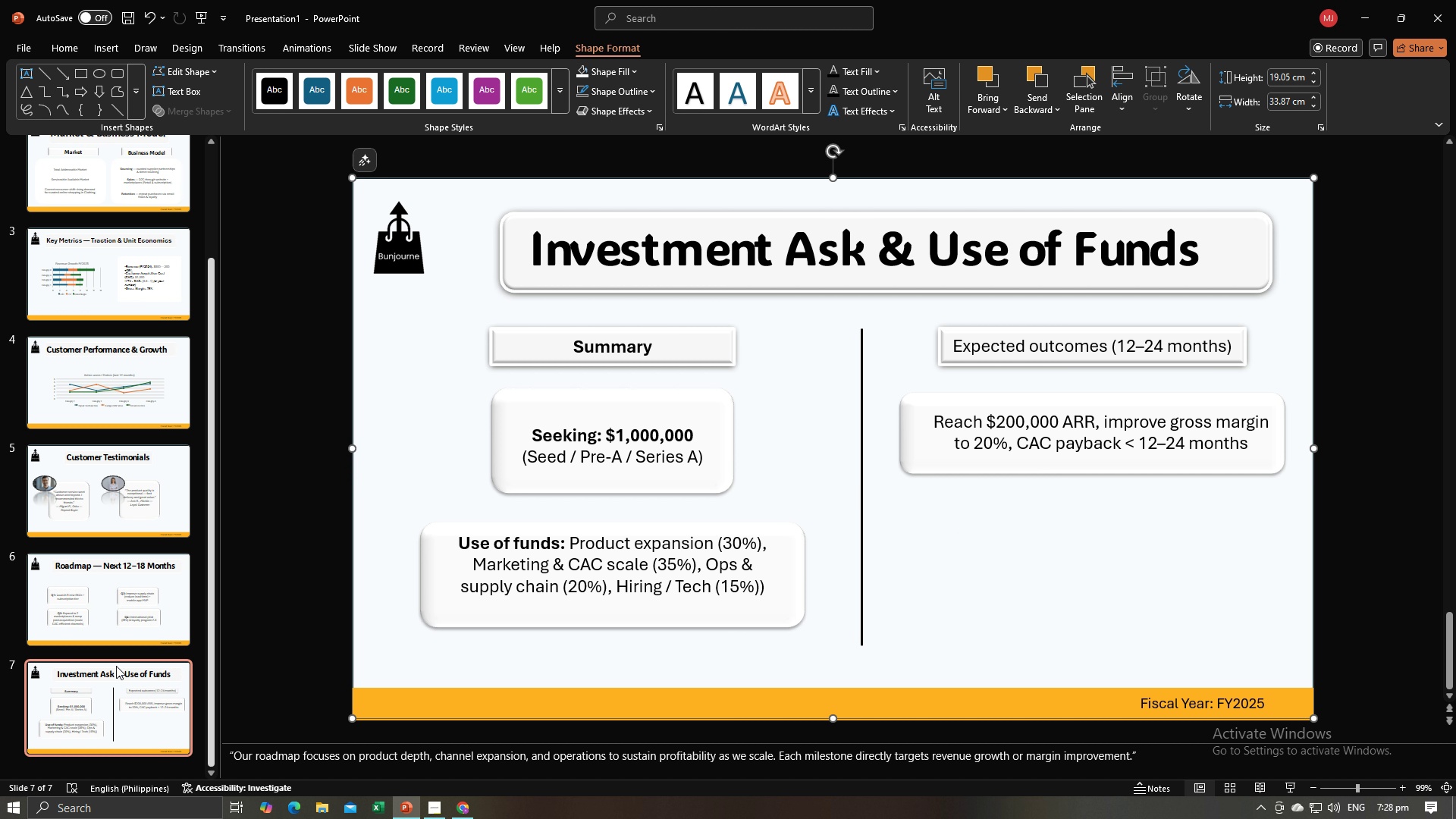 
left_click([122, 617])
 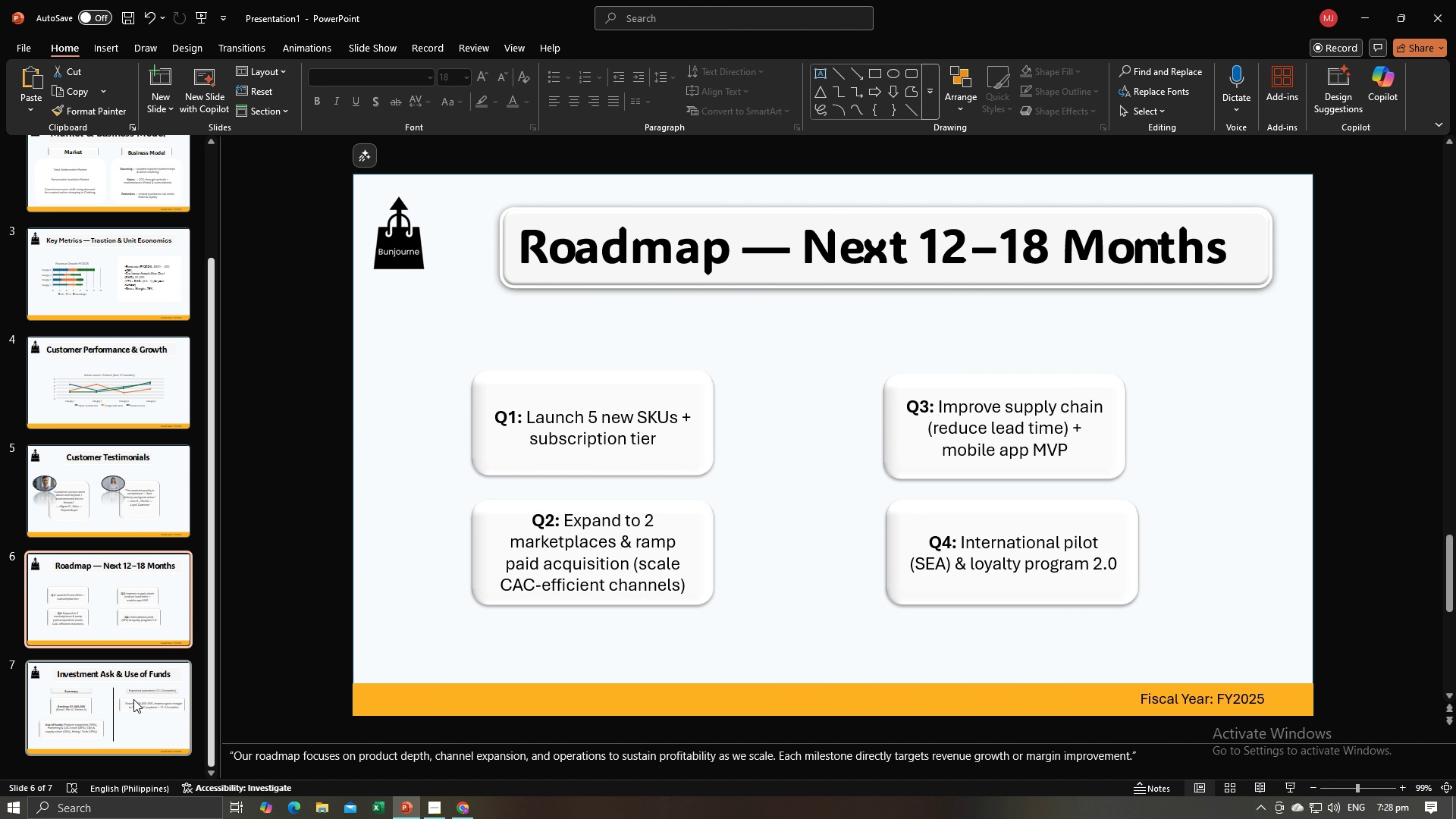 
left_click([133, 699])
 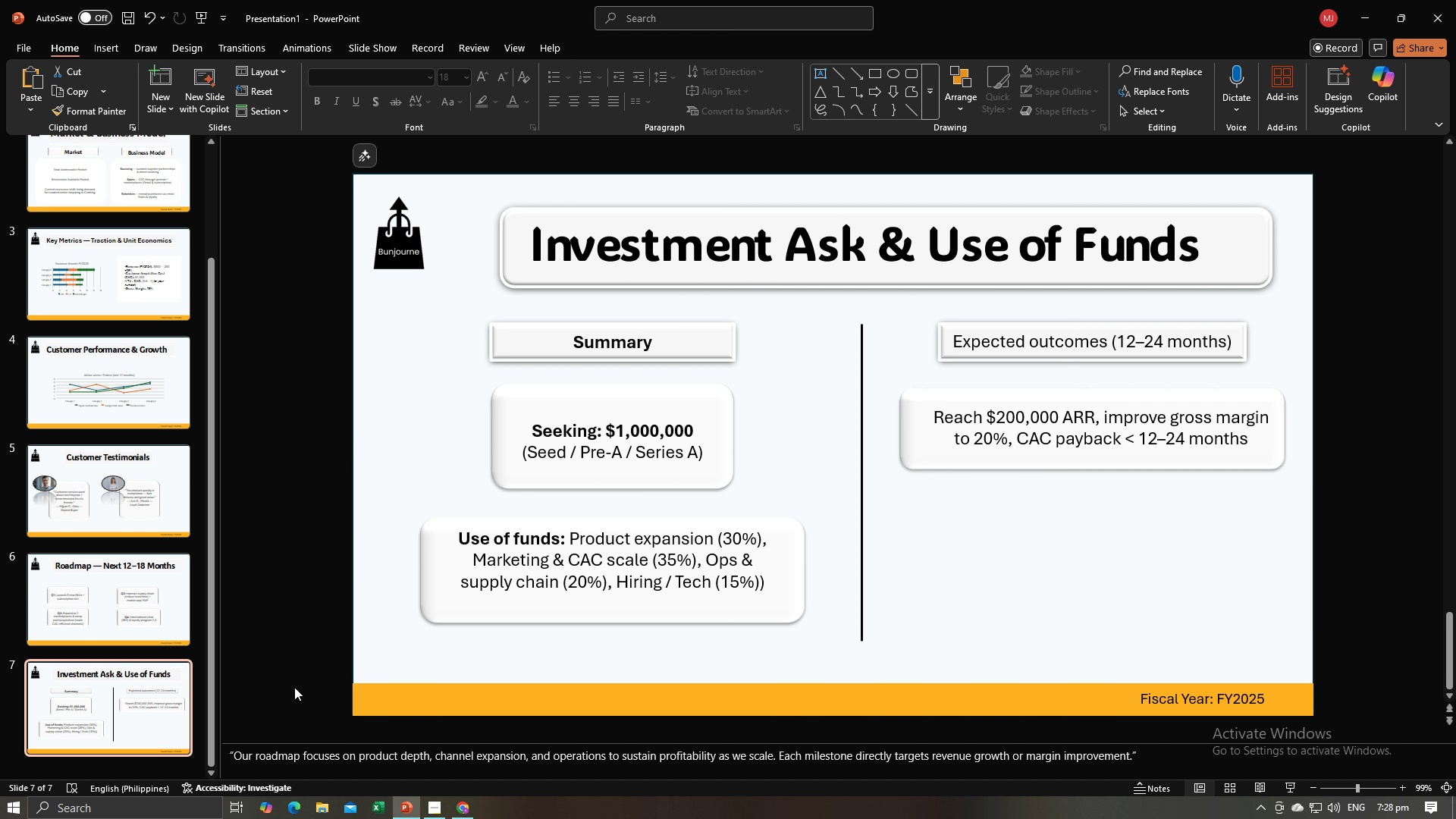 
key(Alt+AltLeft)
 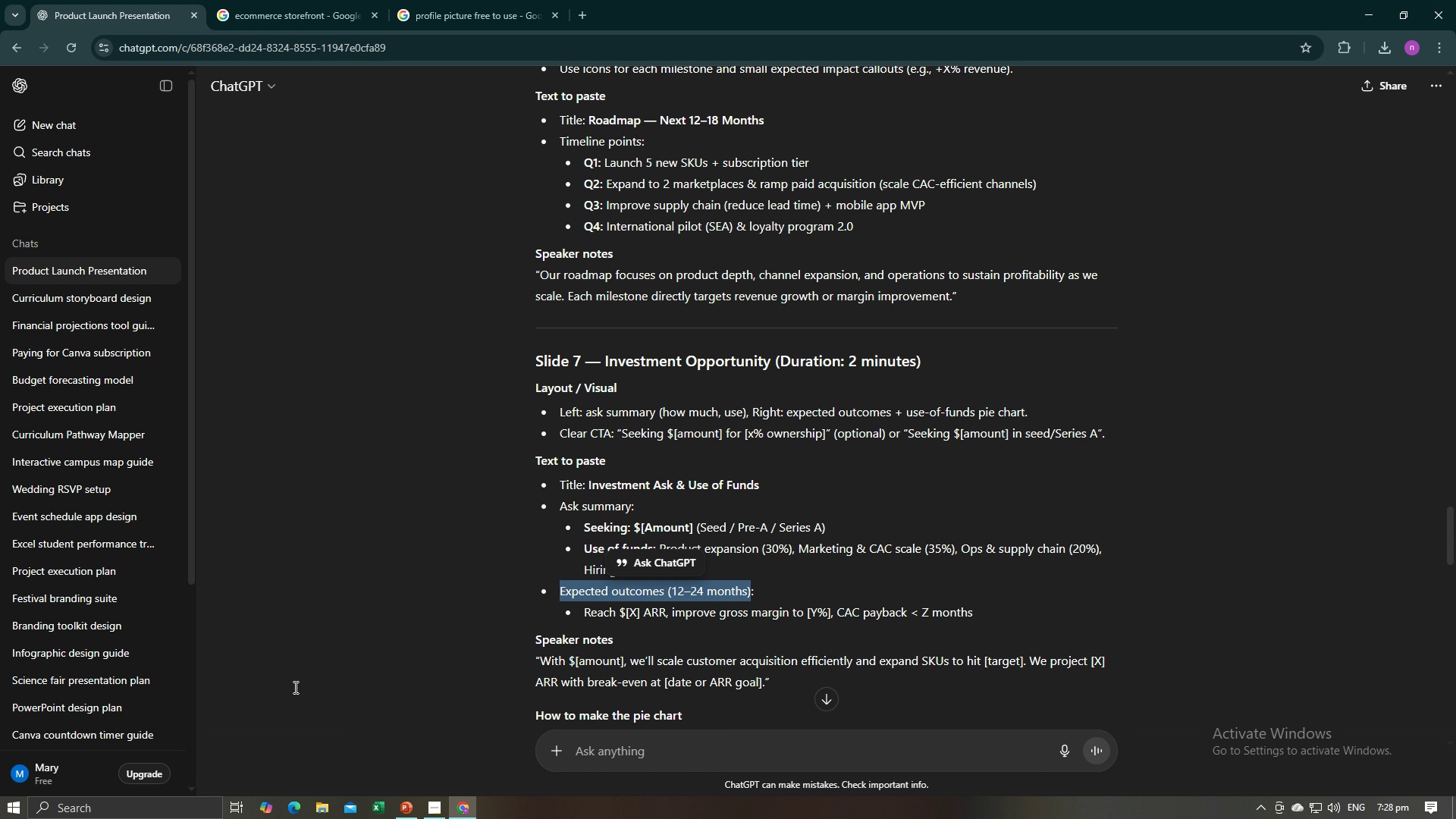 
key(Alt+Tab)
 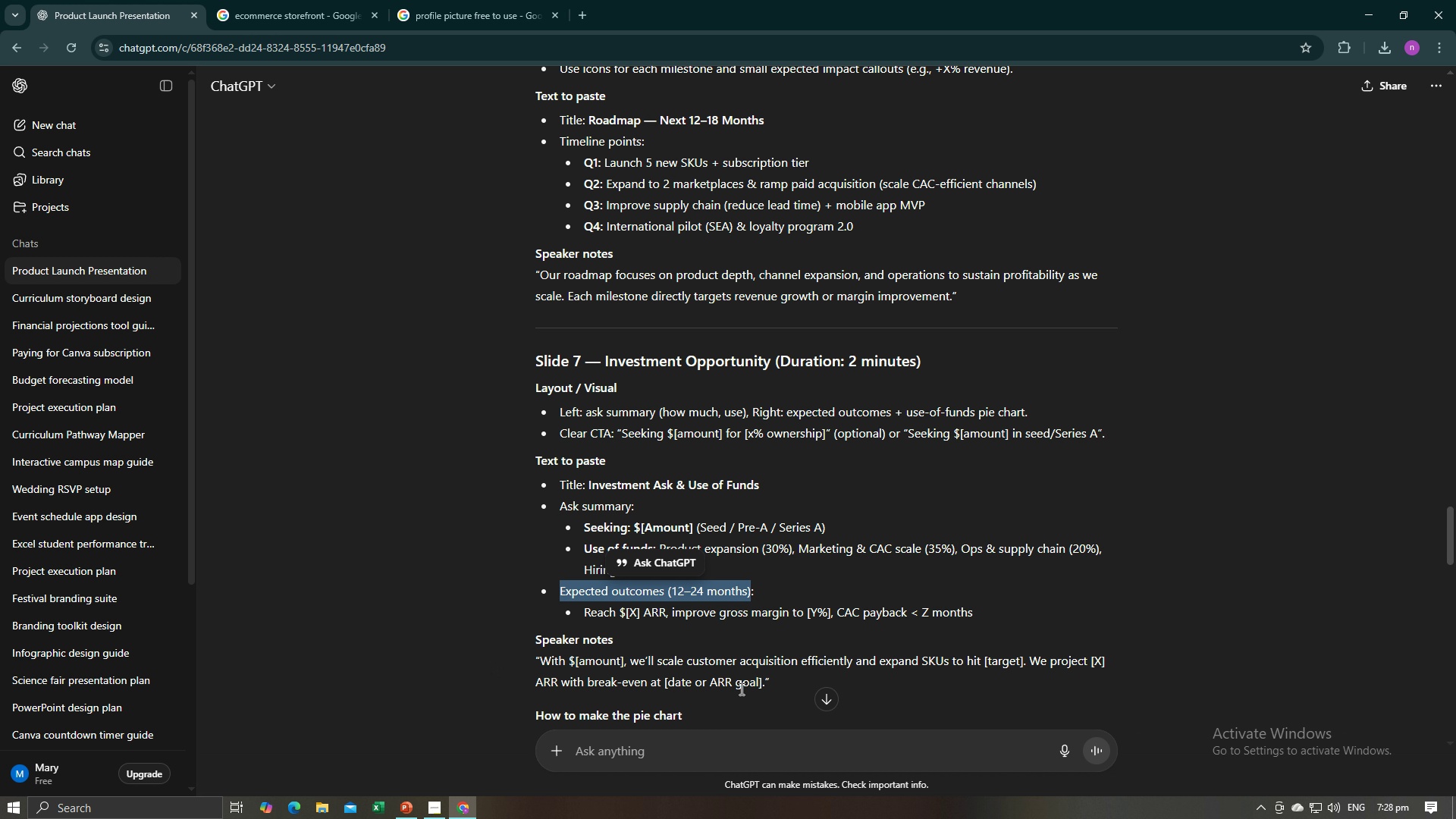 
mouse_move([745, 686])
 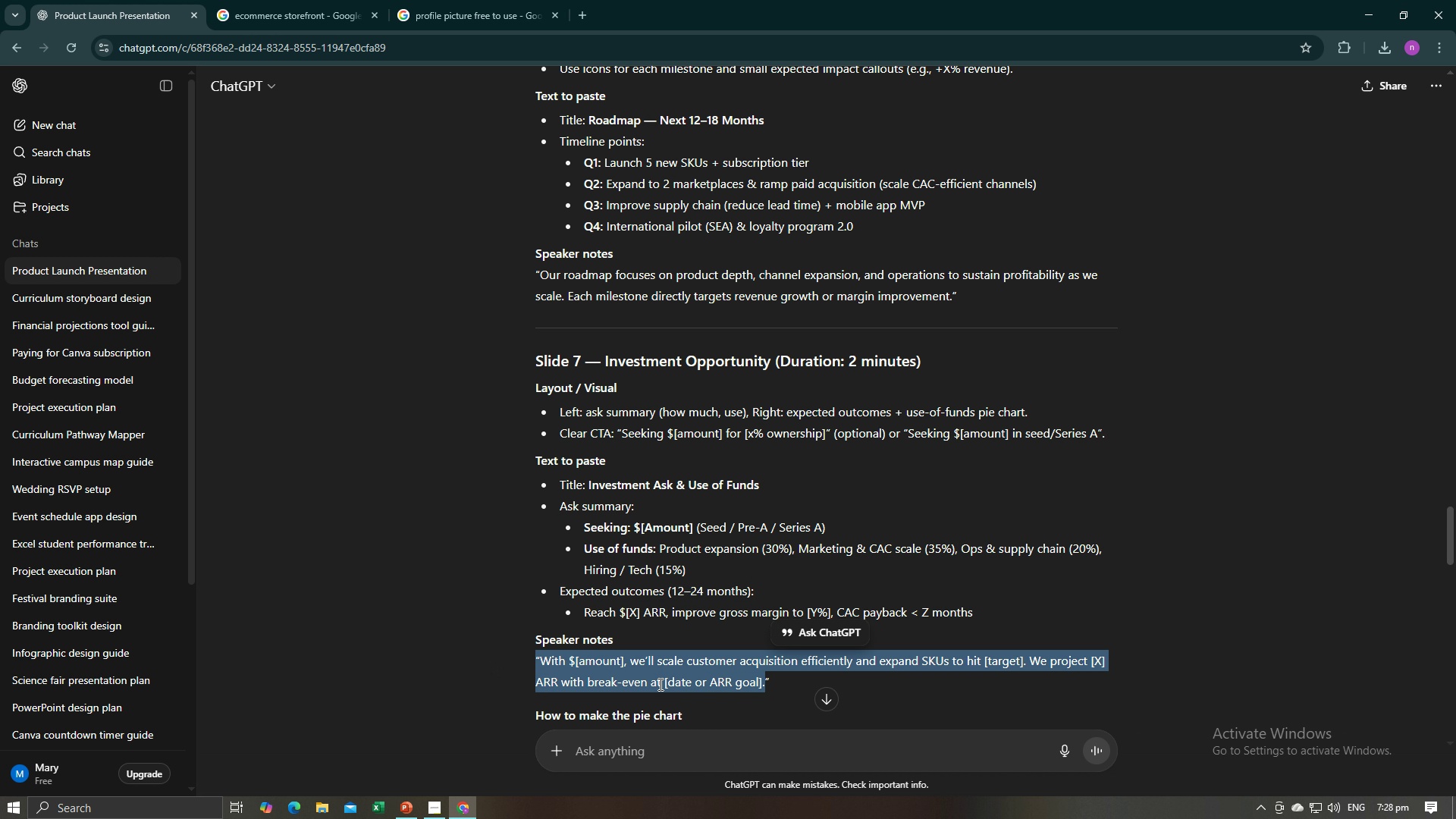 
left_click([758, 685])
 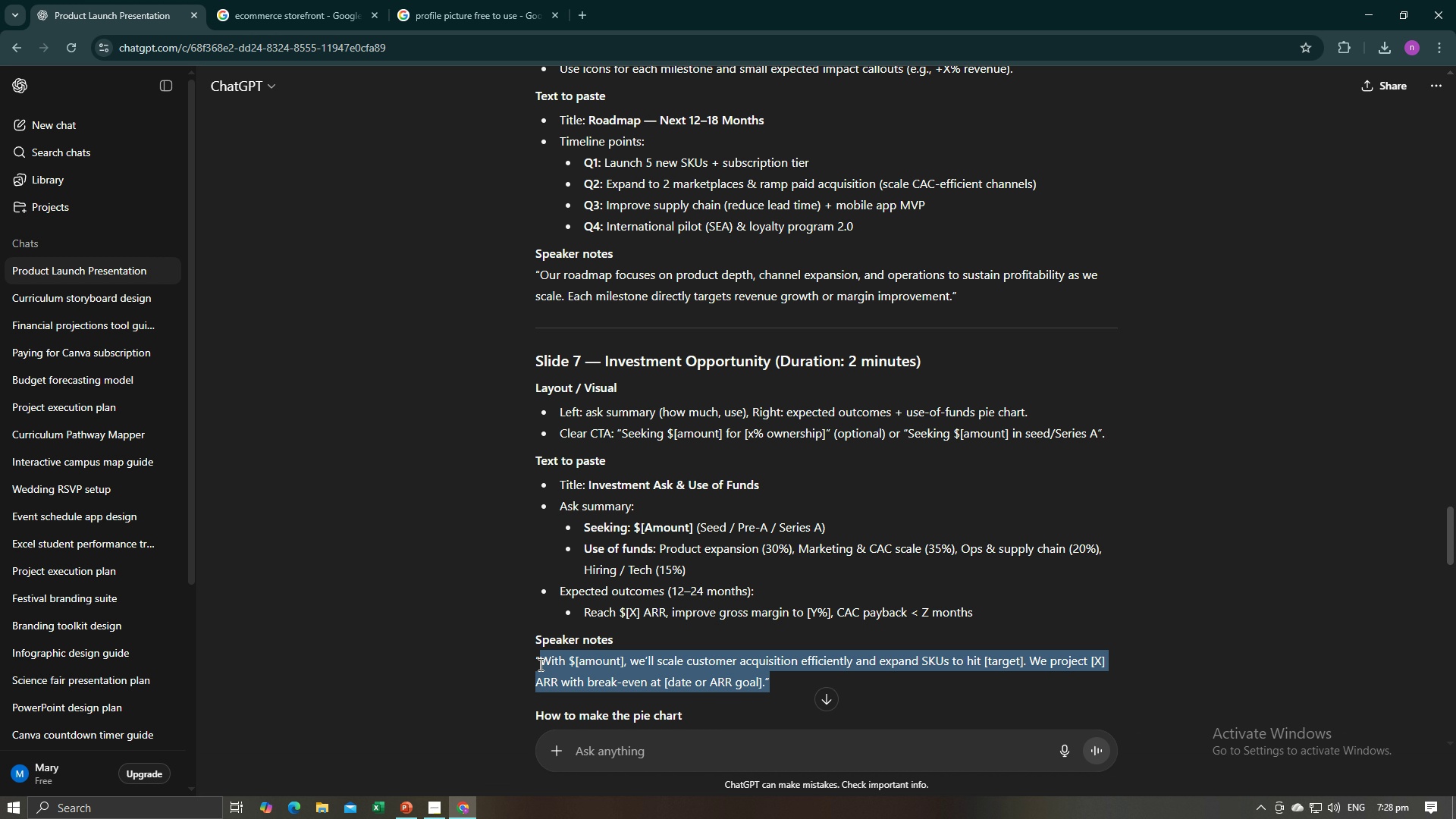 
key(Control+C)
 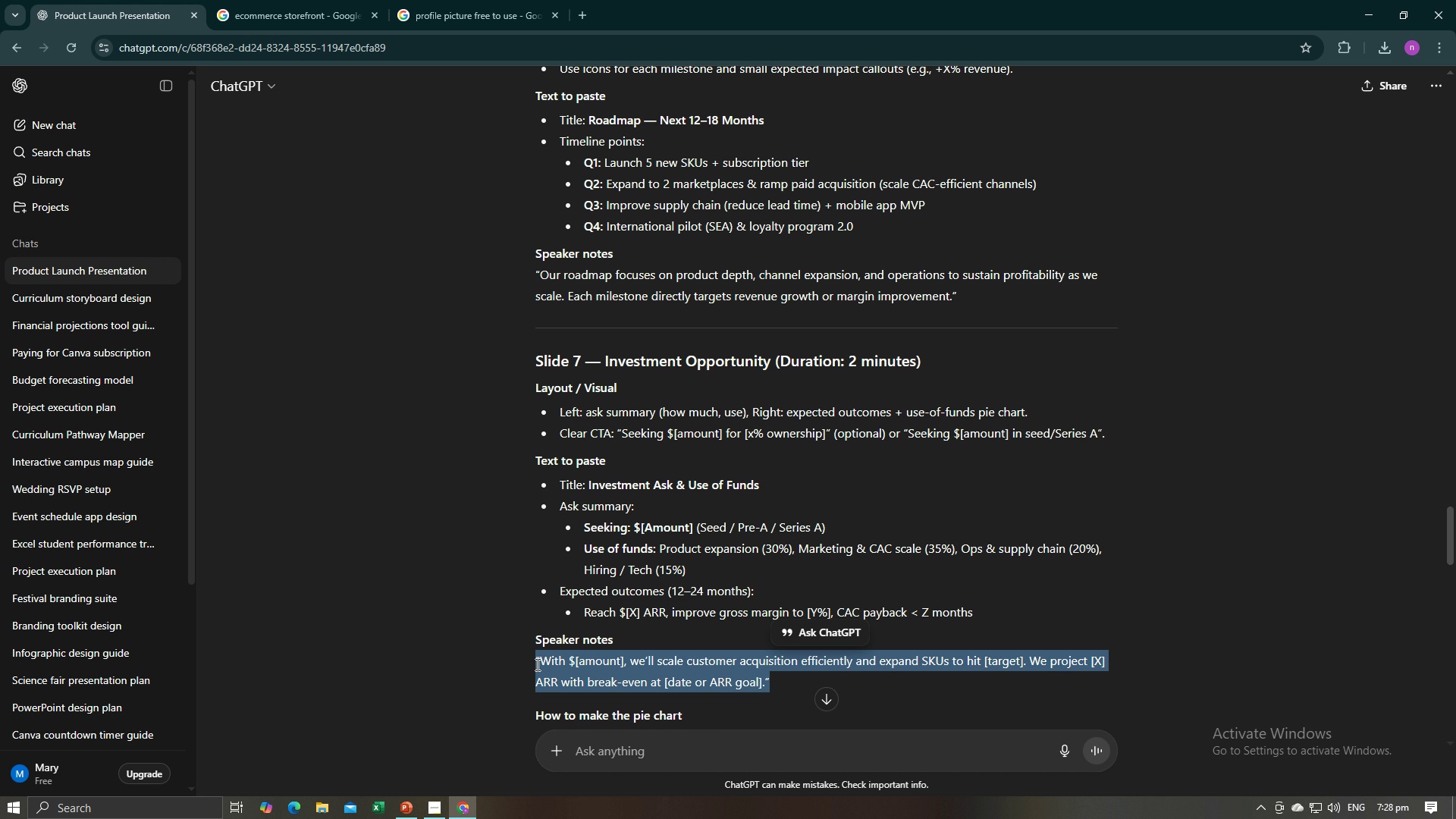 
key(Control+C)
 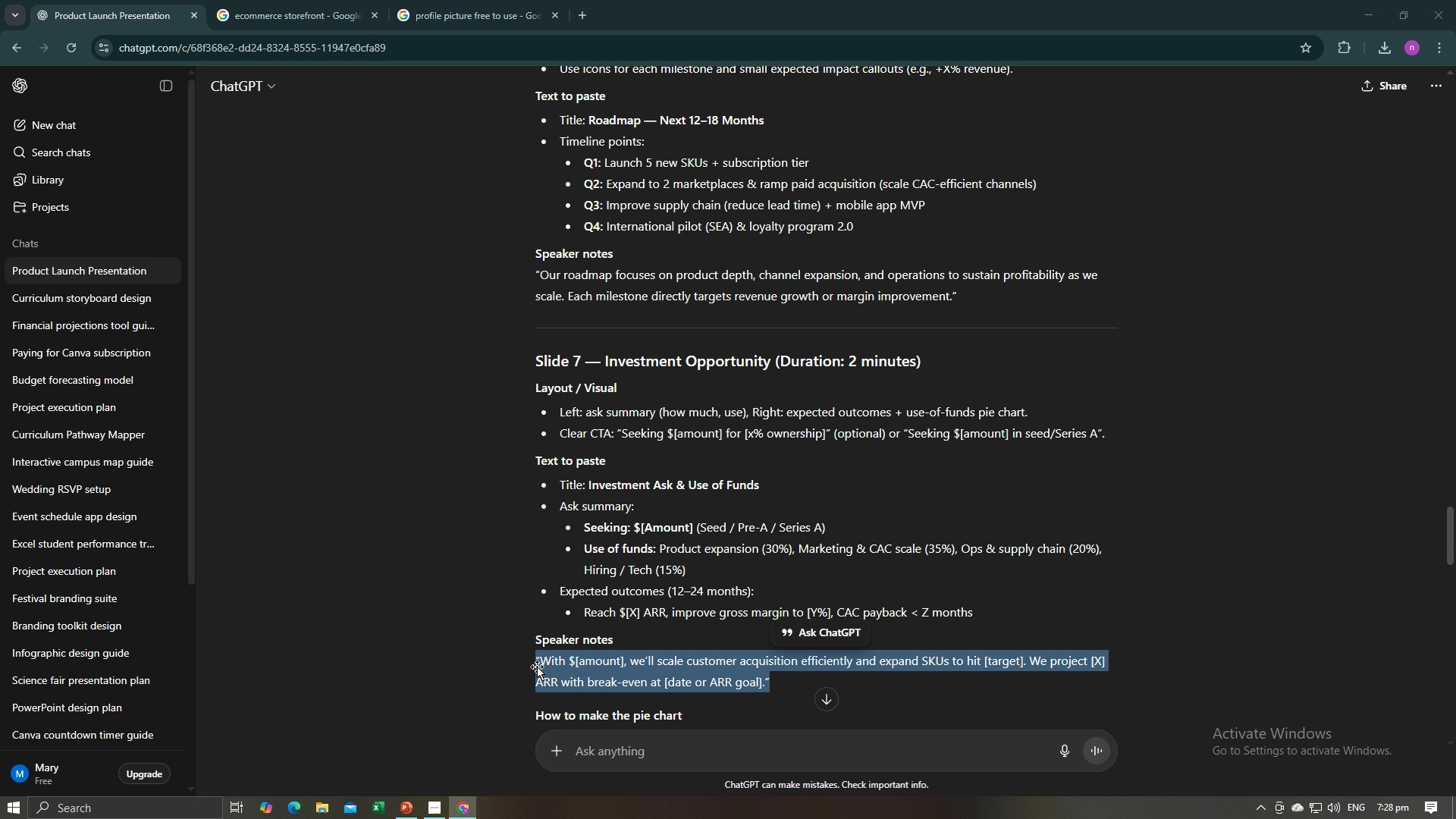 
key(Alt+AltLeft)
 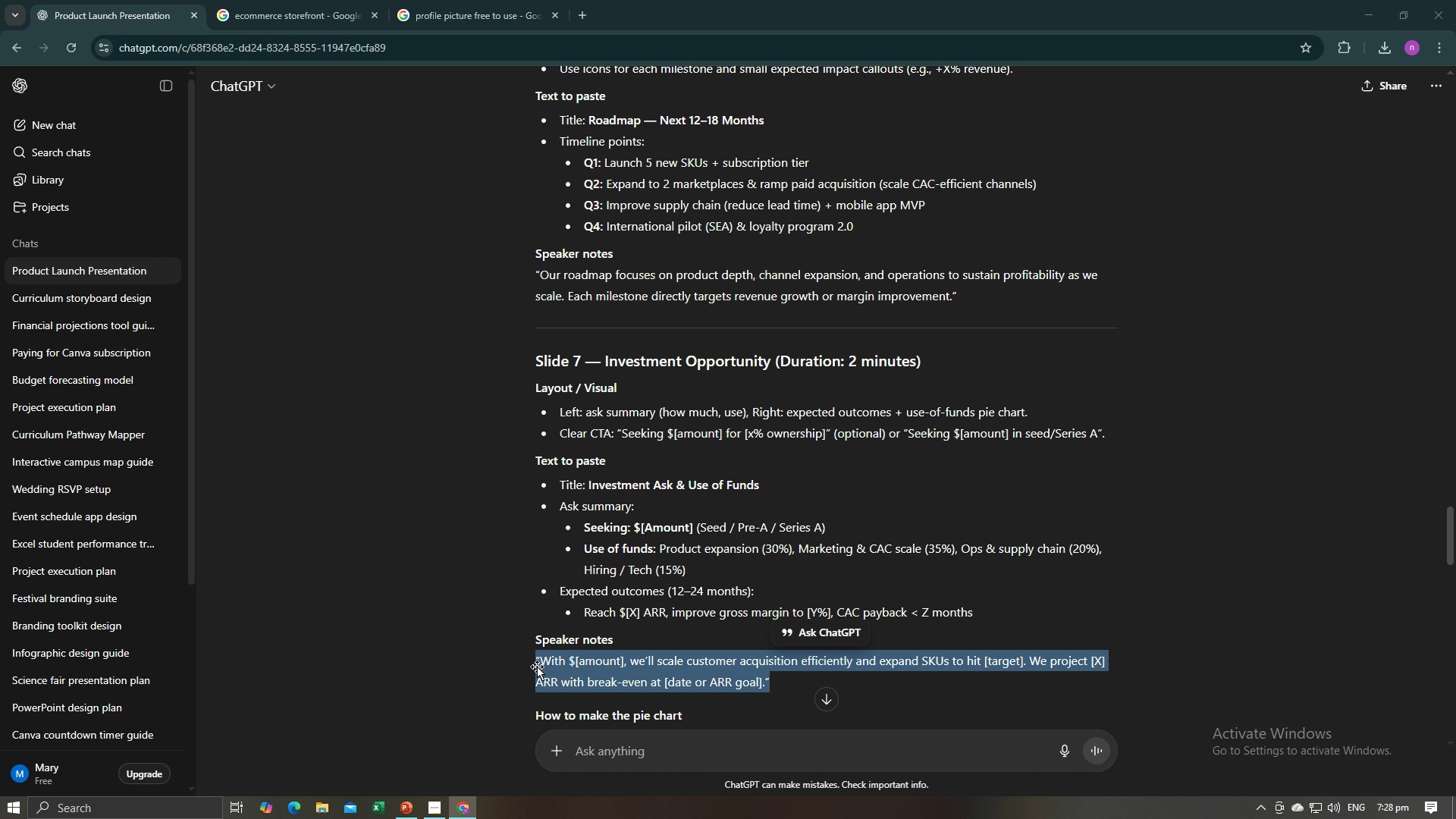 
key(Alt+Tab)
 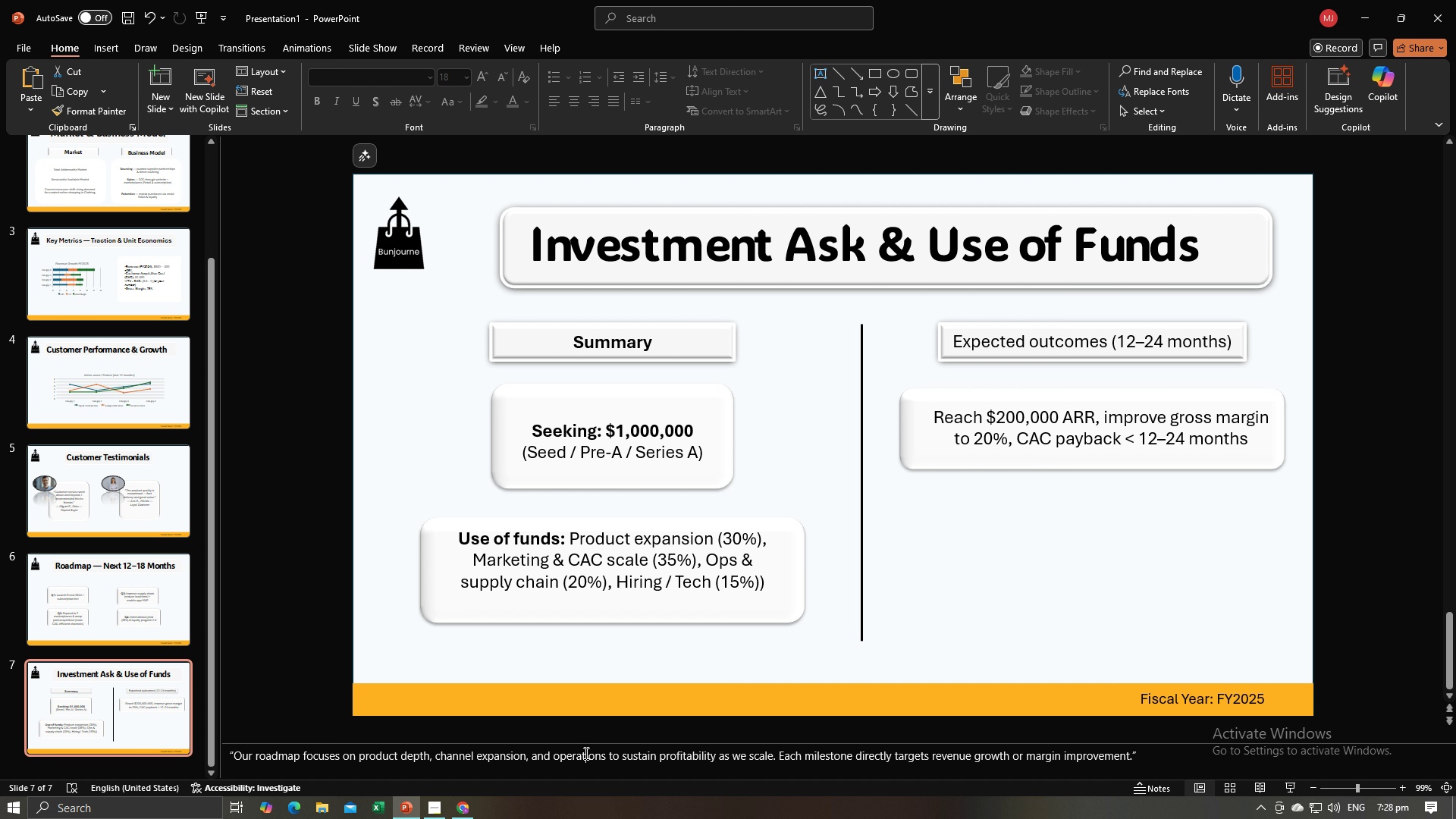 
left_click([585, 753])
 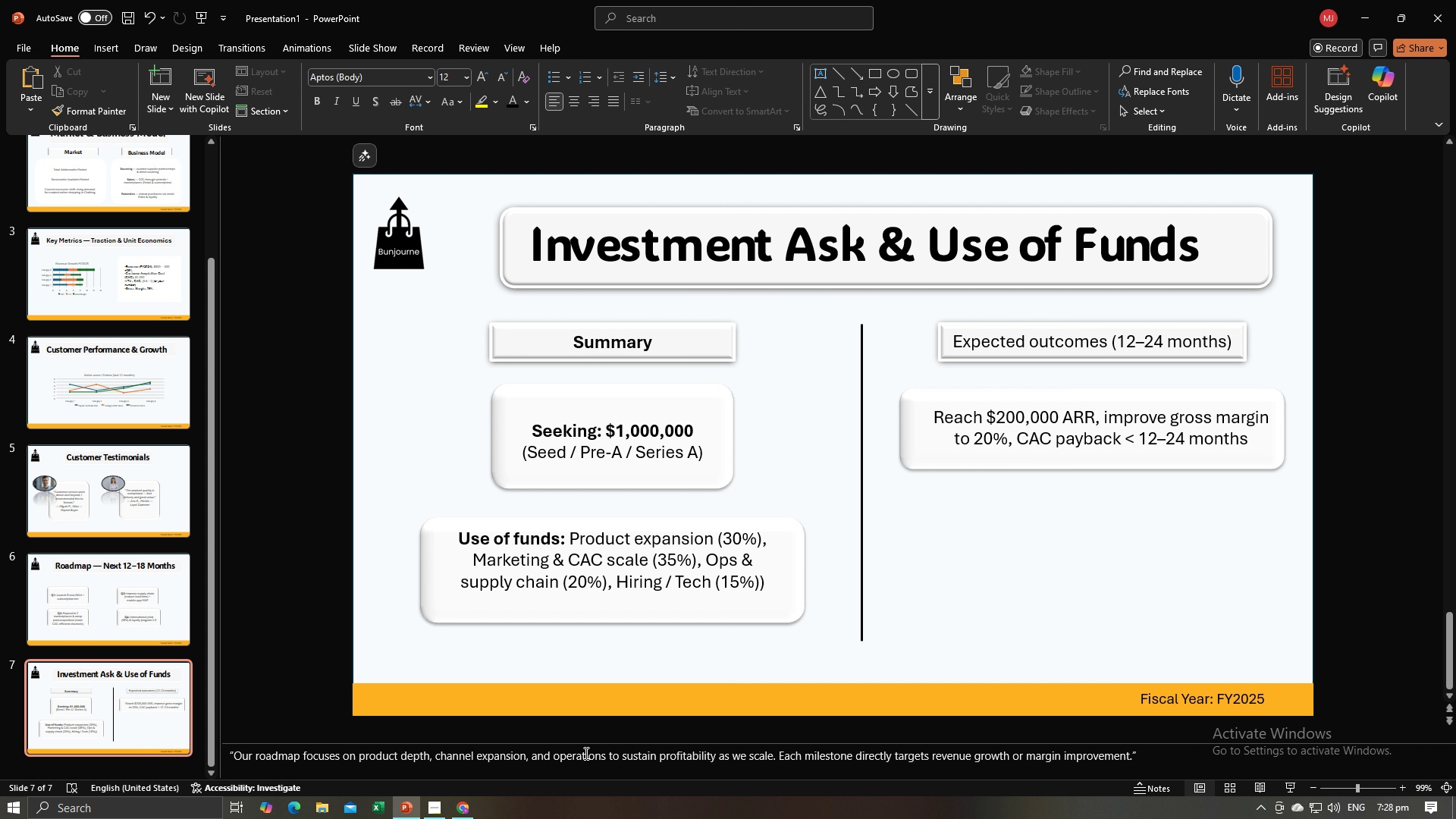 
key(Control+A)
 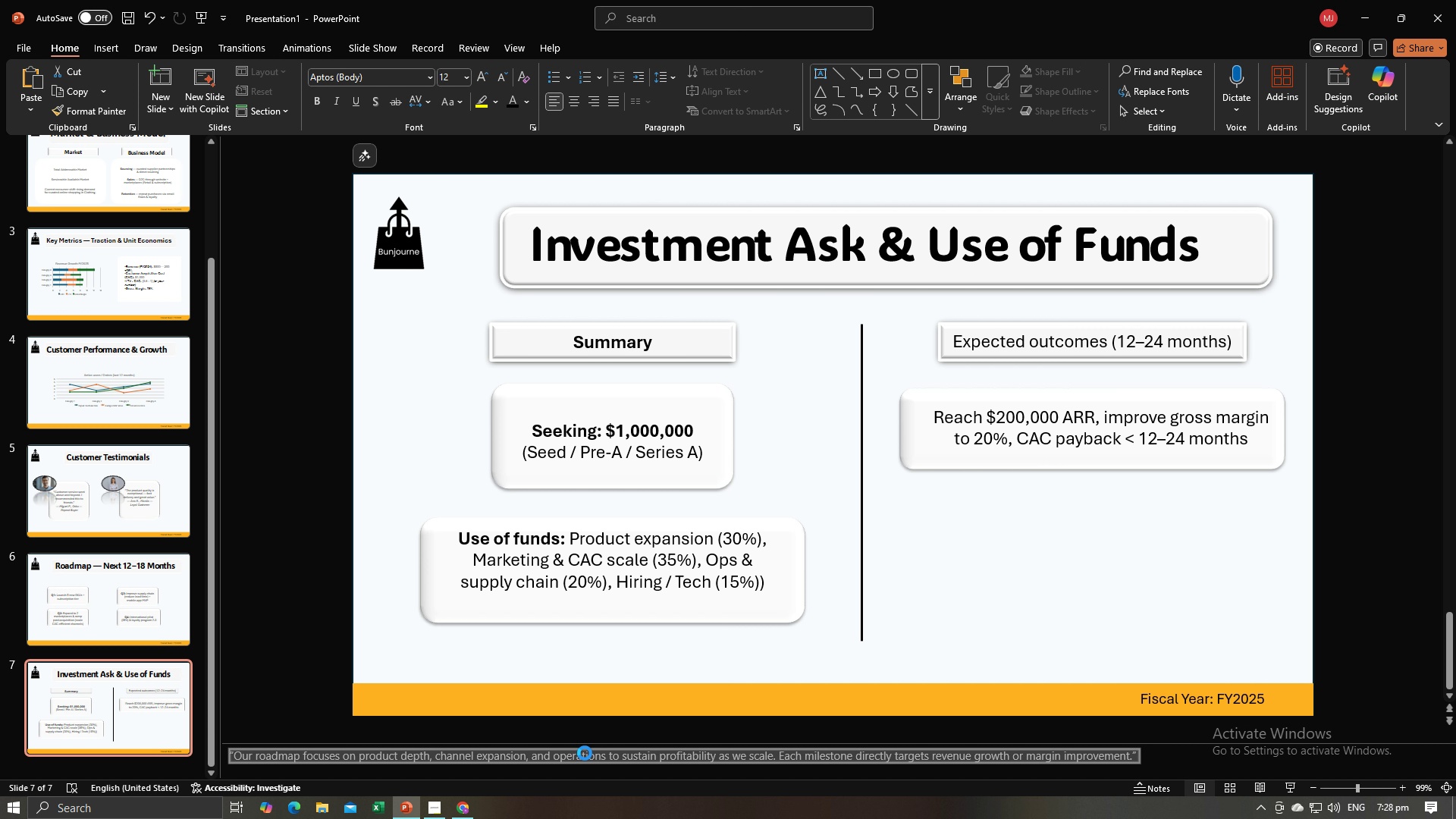 
key(Control+V)
 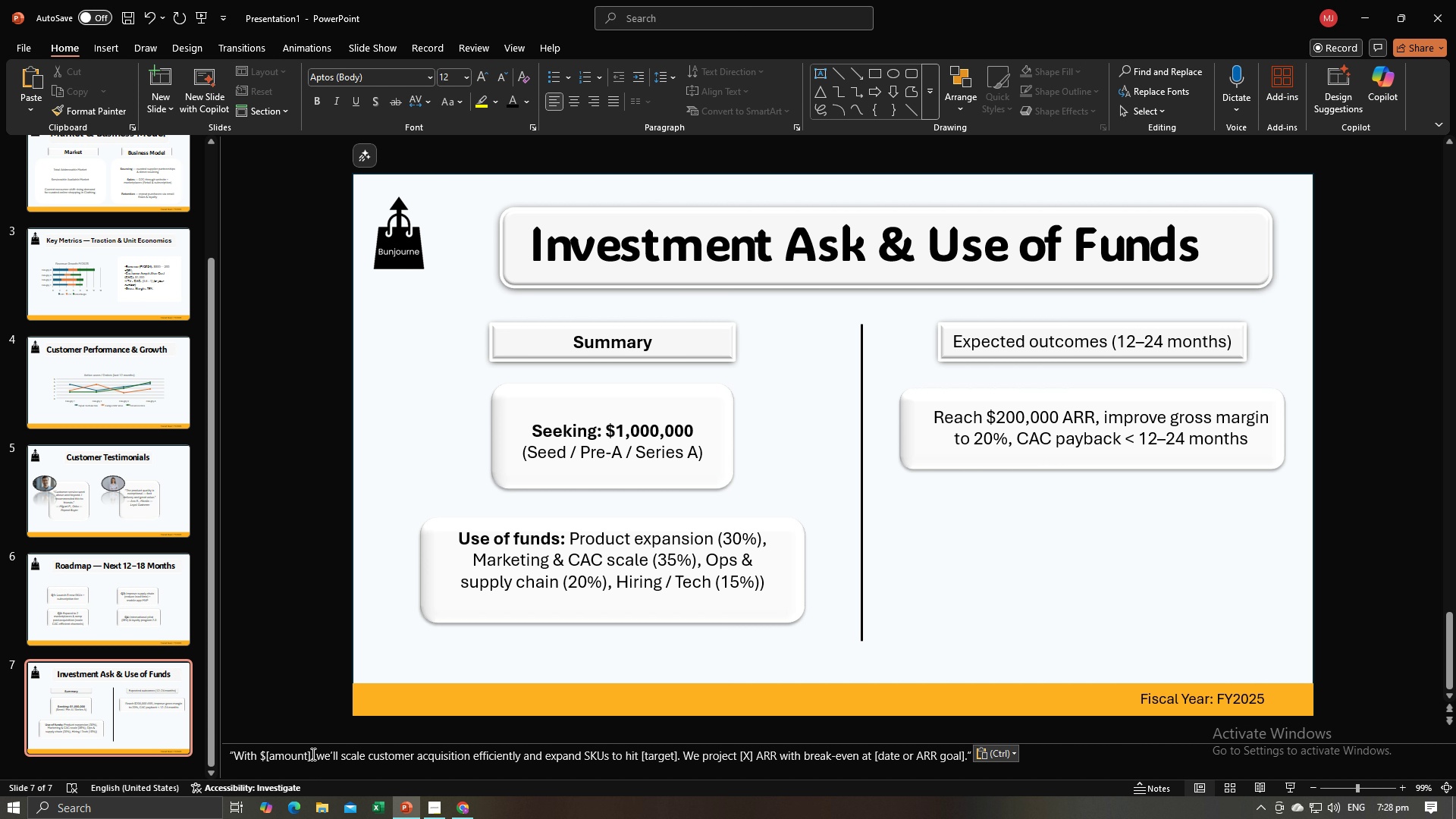 
left_click([312, 754])
 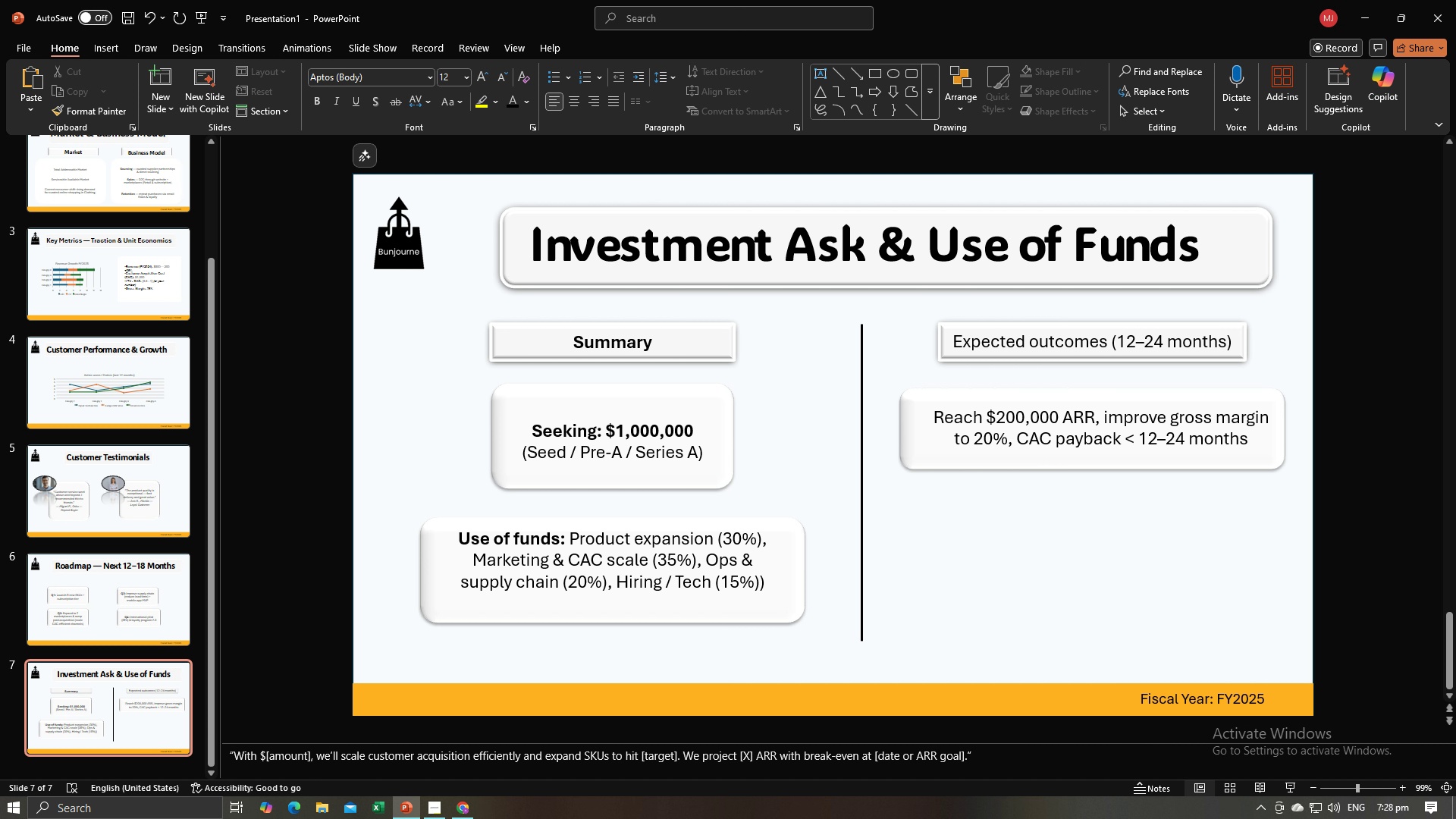 
key(Backspace)
key(Backspace)
key(Backspace)
key(Backspace)
key(Backspace)
key(Backspace)
key(Backspace)
key(Backspace)
type(5000)
key(Backspace)
type(,000)
 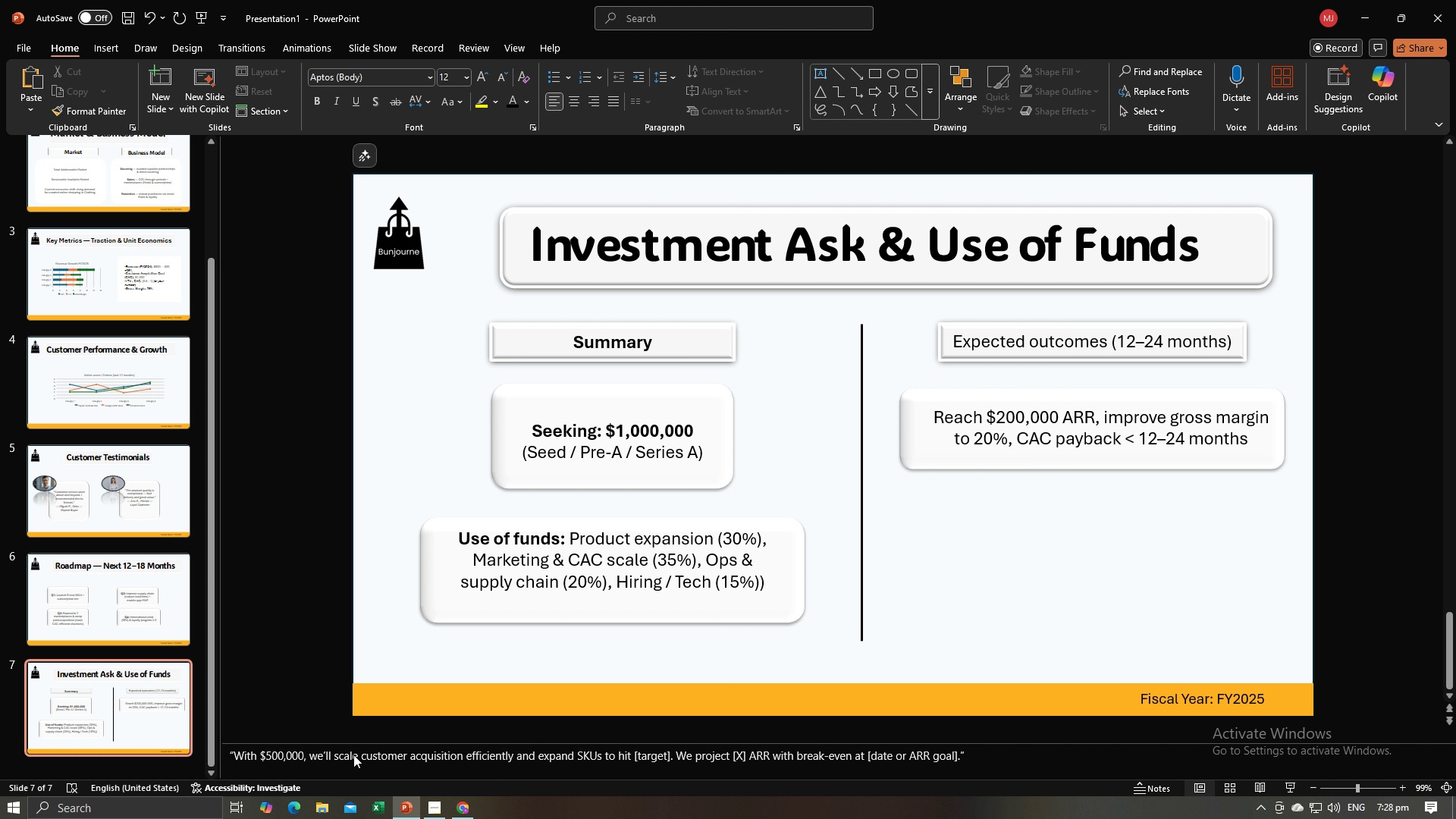 
left_click([463, 767])
 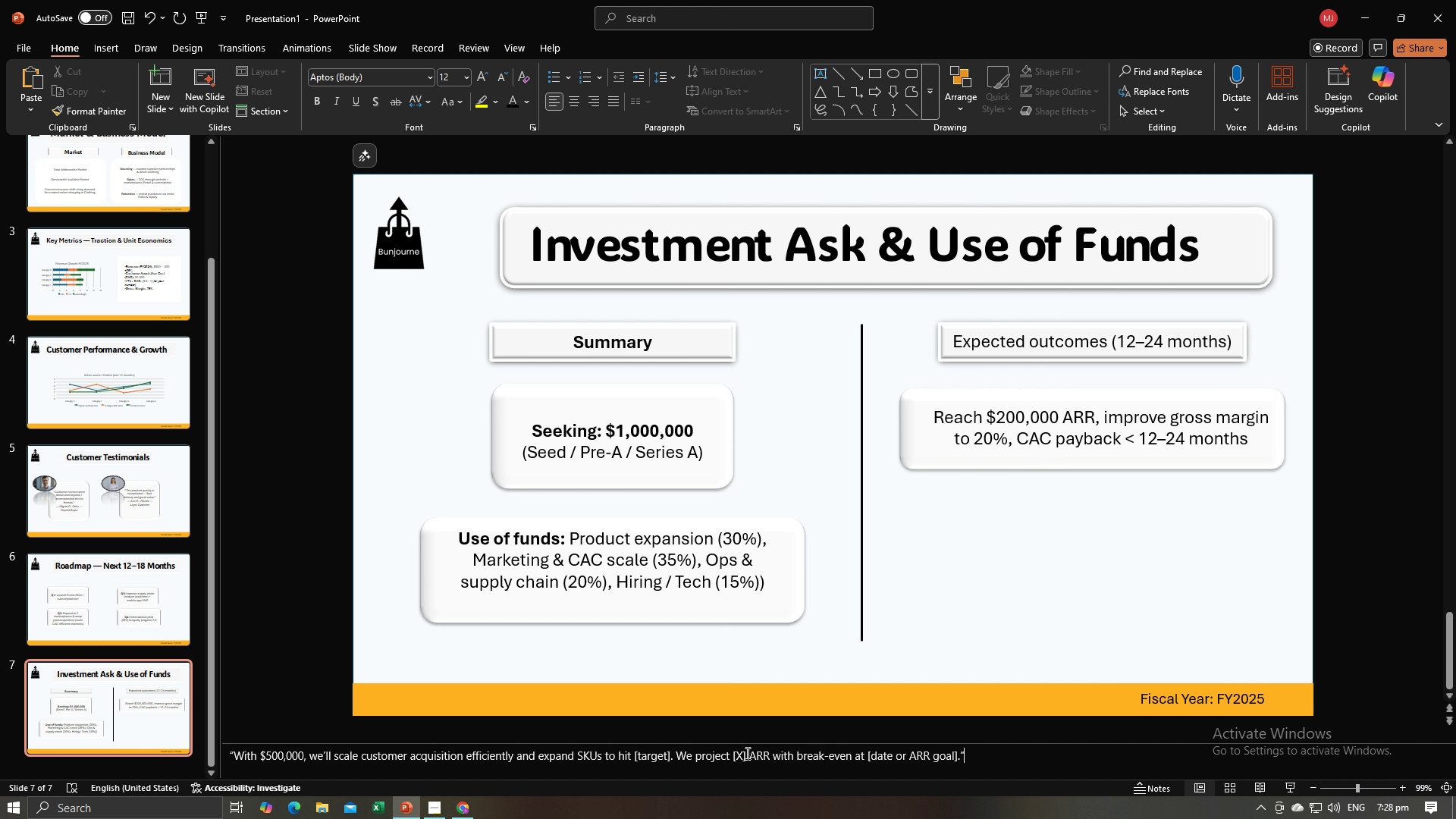 
left_click([746, 753])
 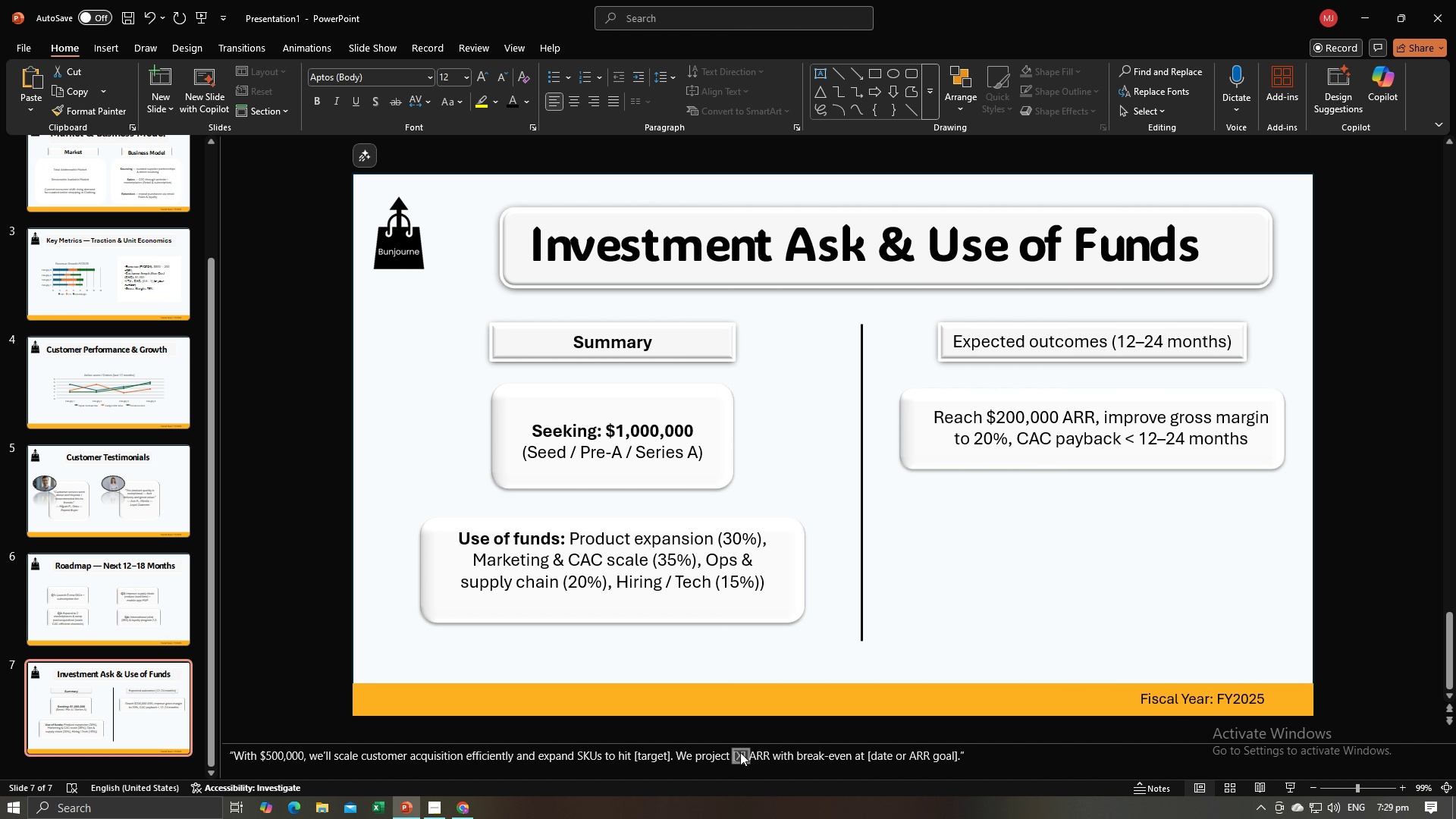 
type(Bunju)
key(Backspace)
type(ourne )
 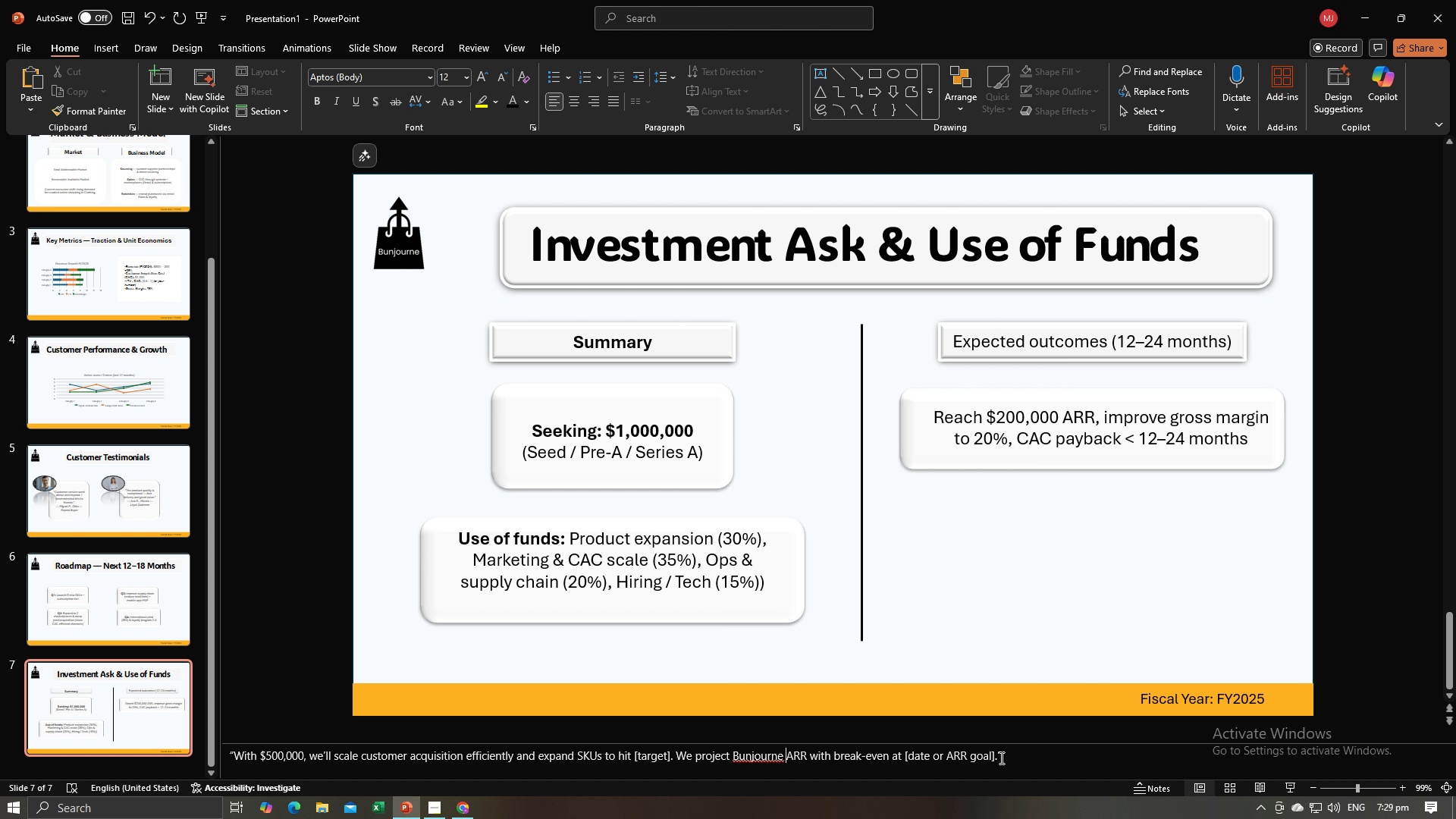 
left_click([1014, 752])
 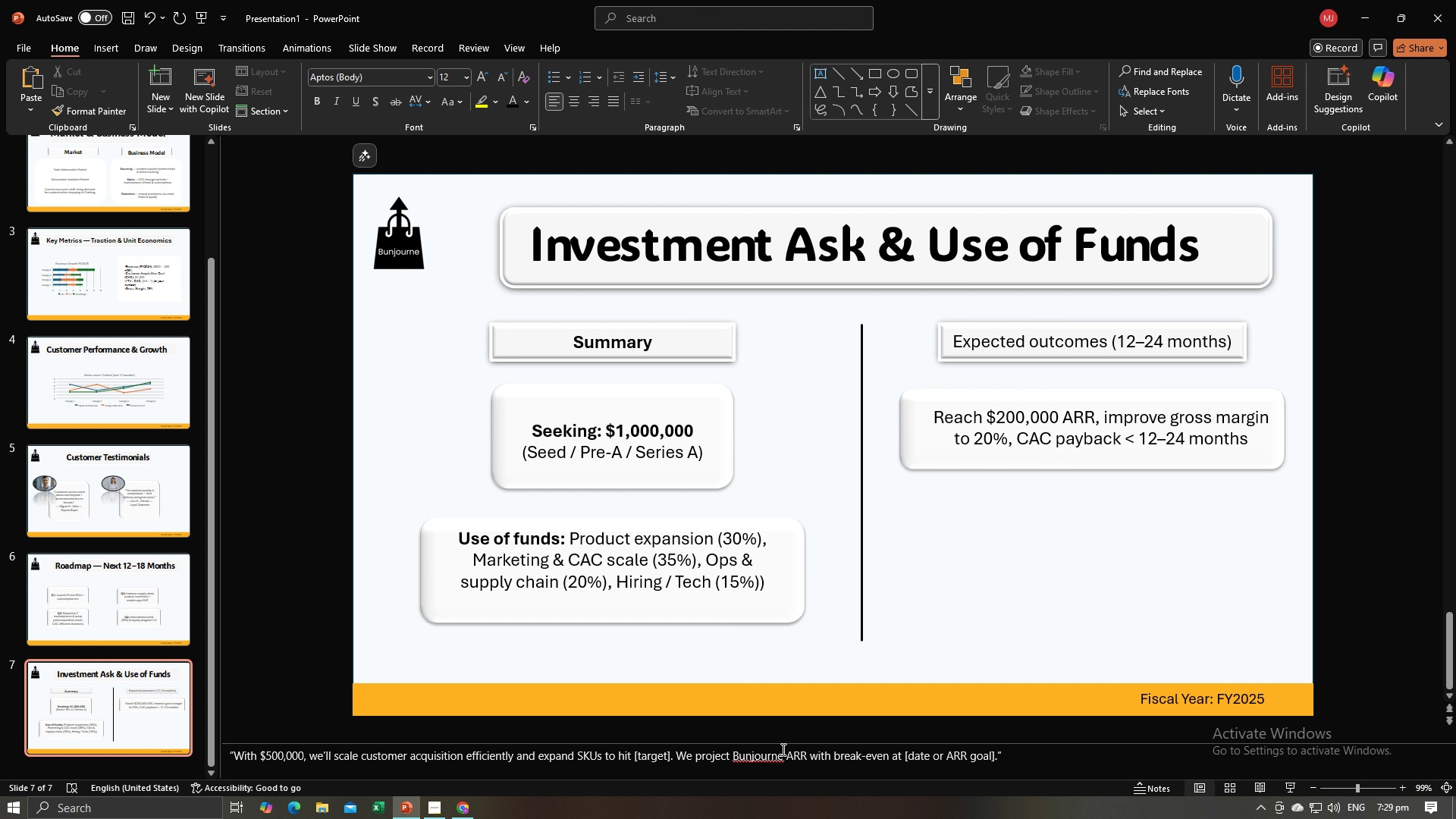 
left_click([755, 756])
 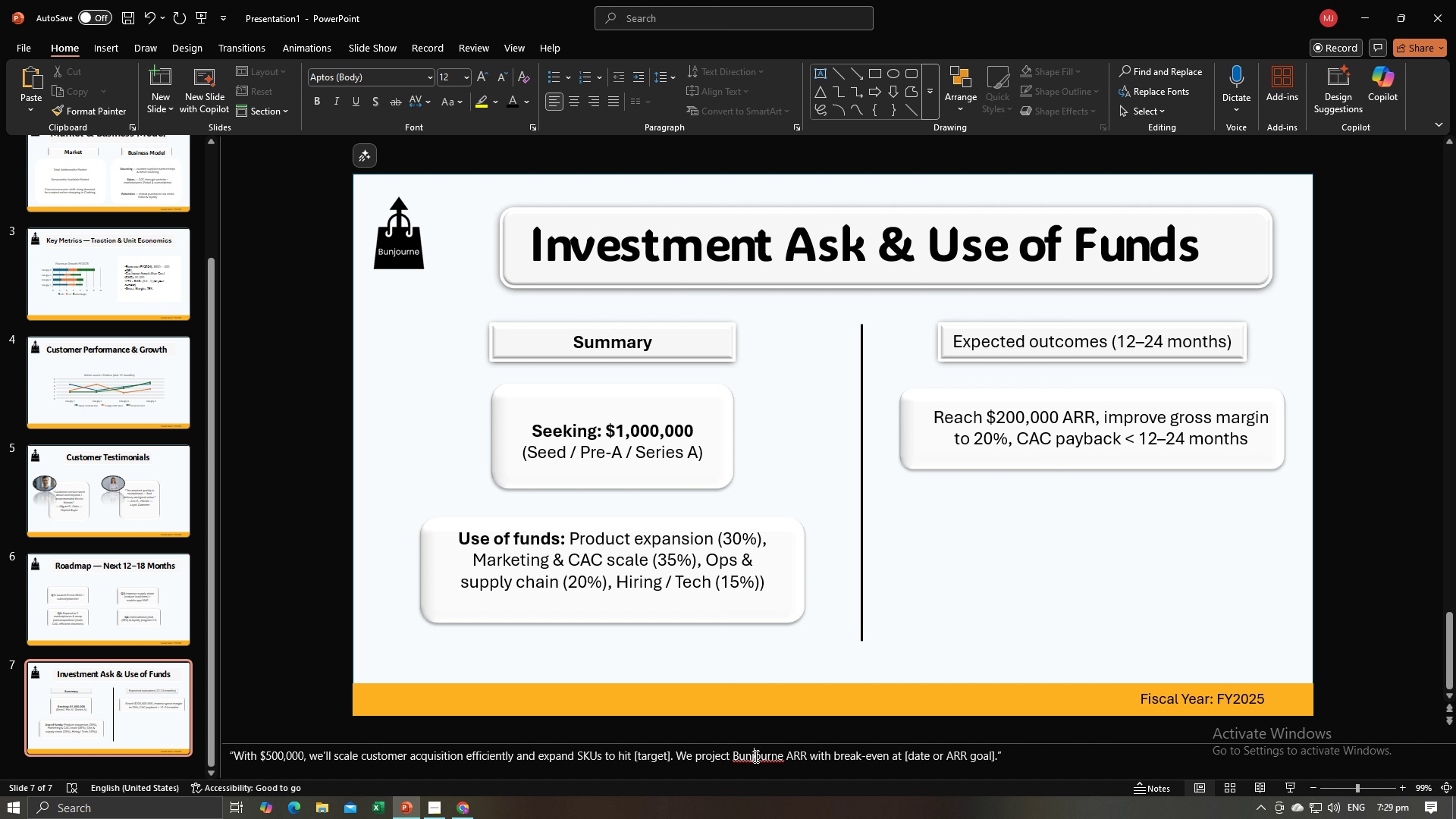 
right_click([755, 756])
 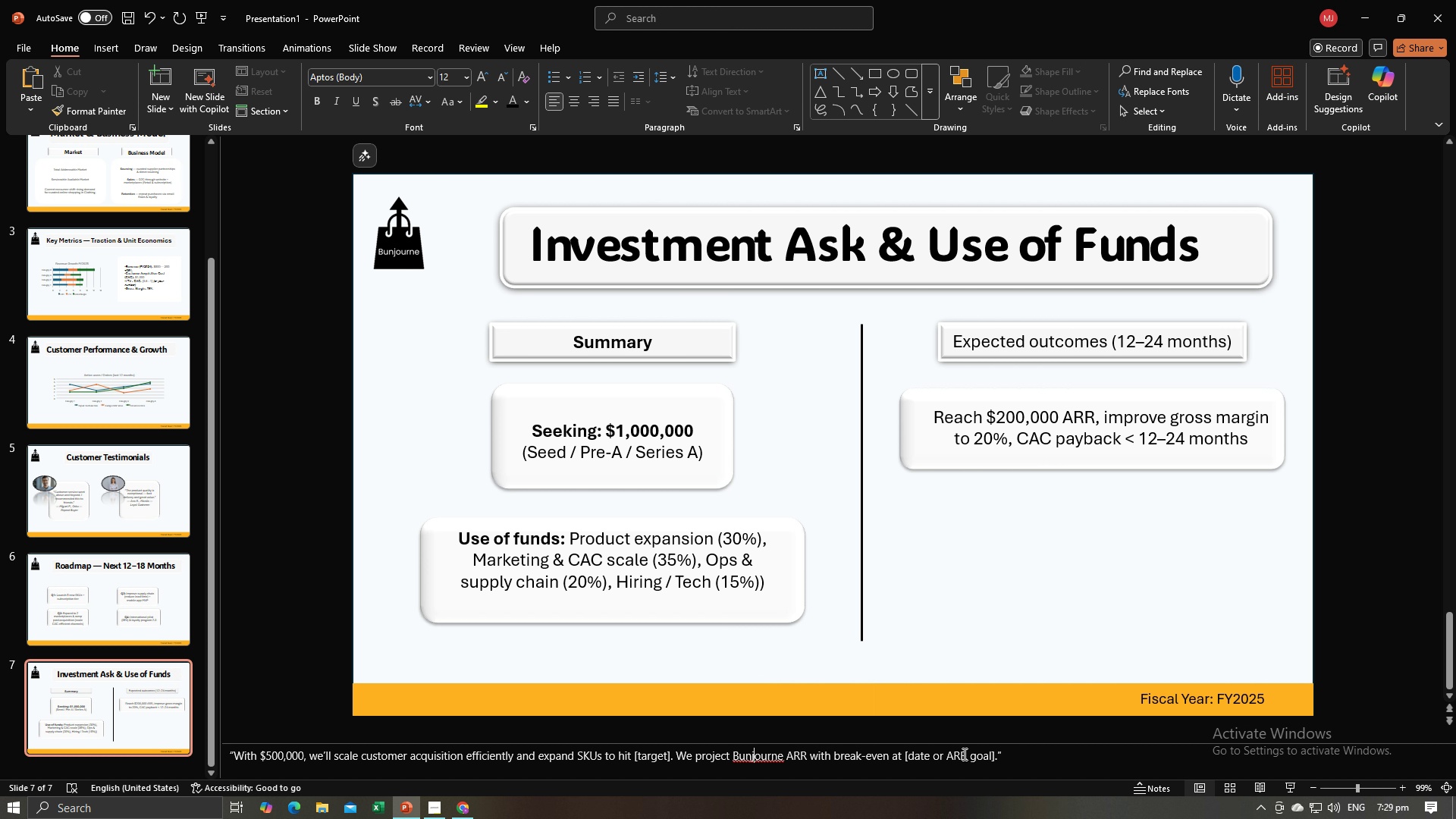 
left_click([963, 754])
 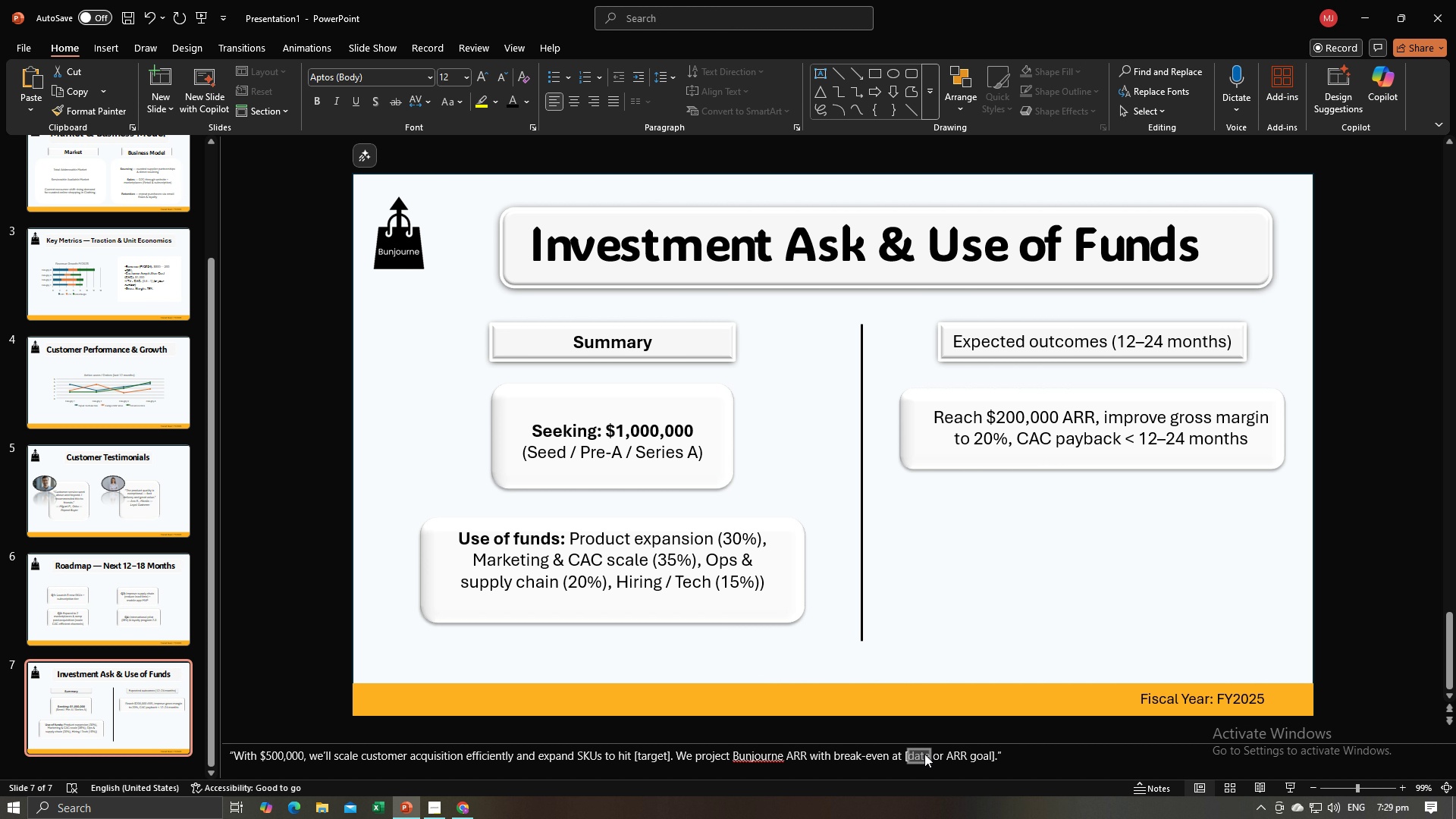 
type(December)
 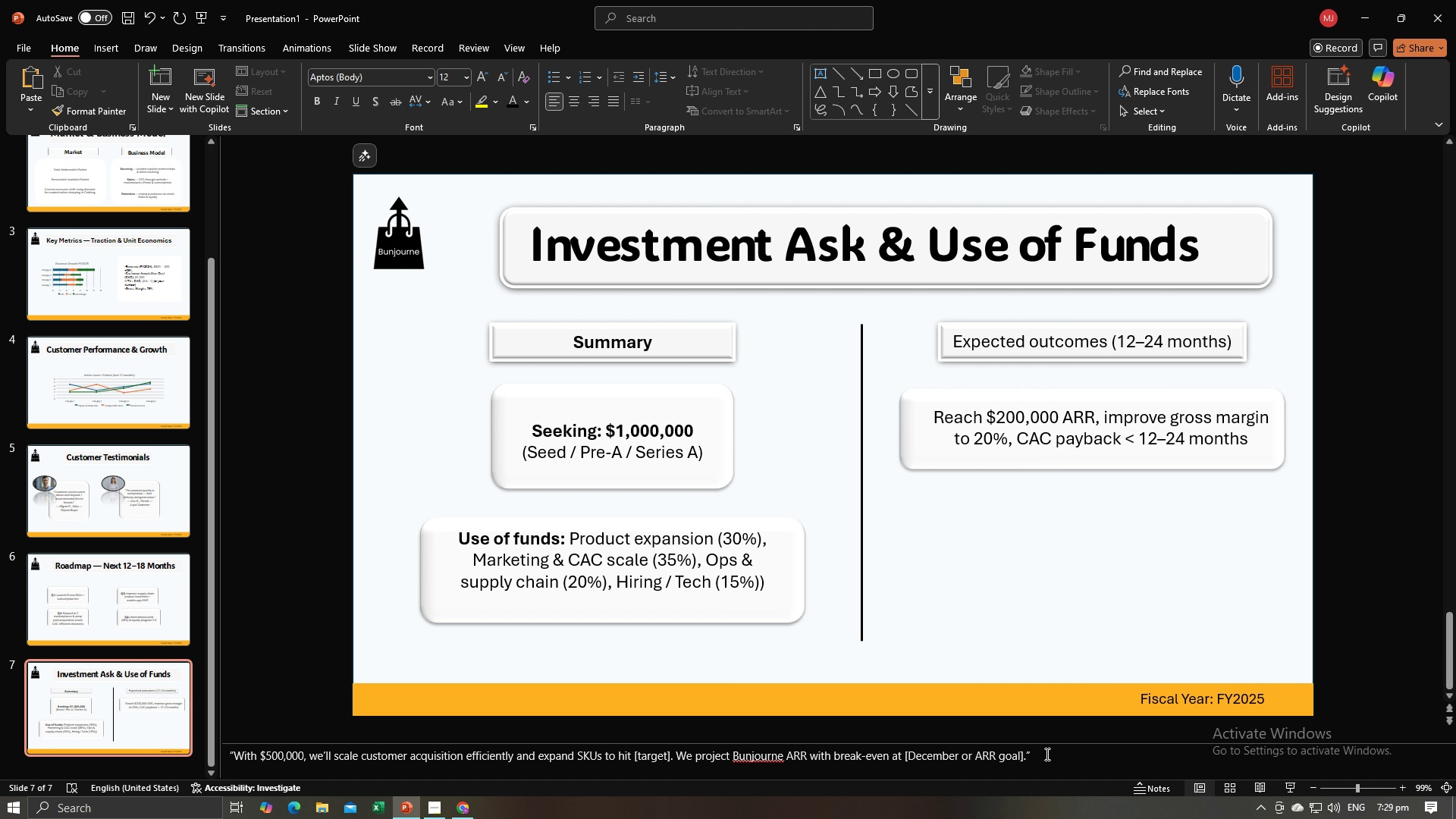 
left_click([1042, 755])
 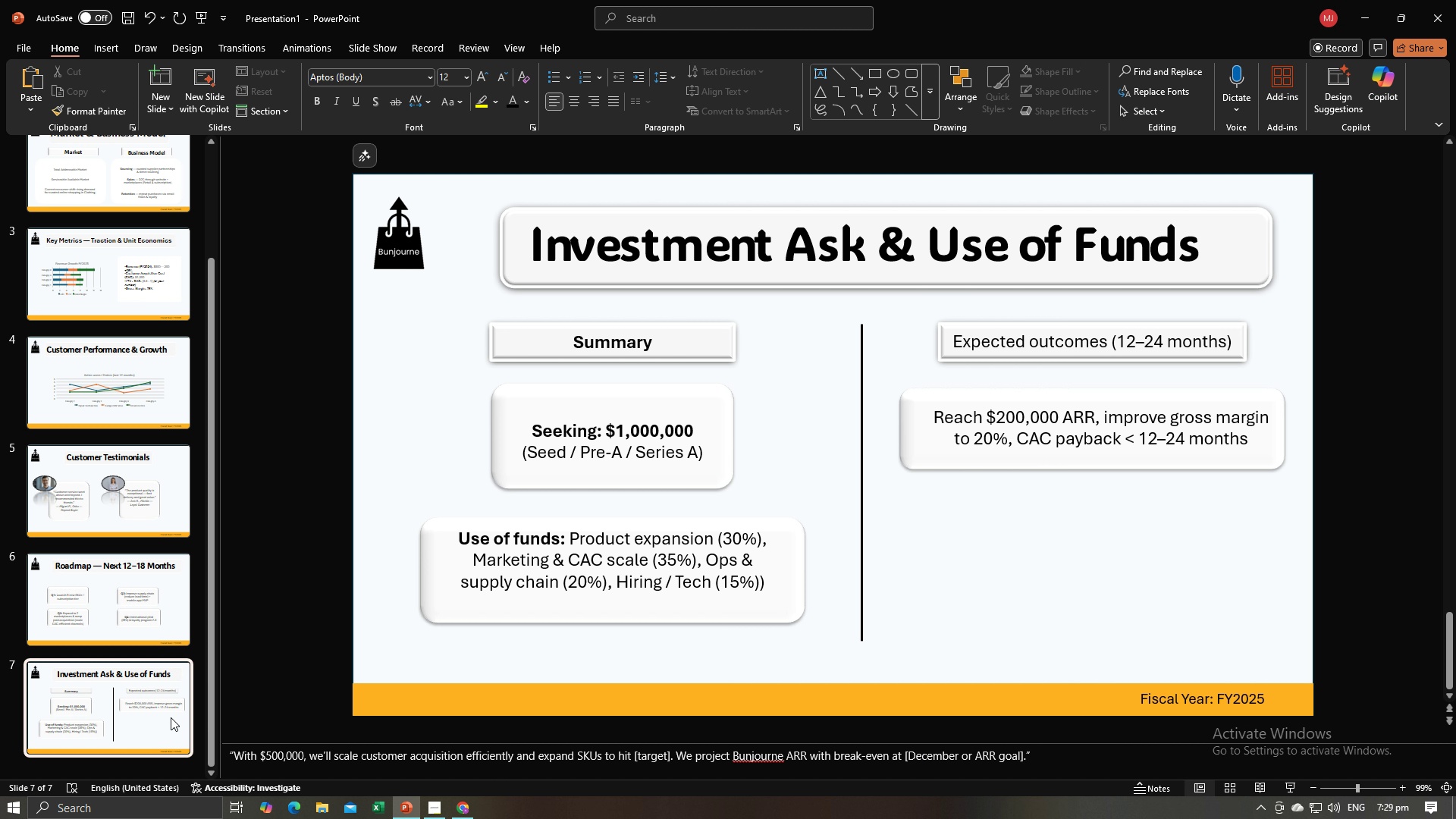 
left_click([171, 717])
 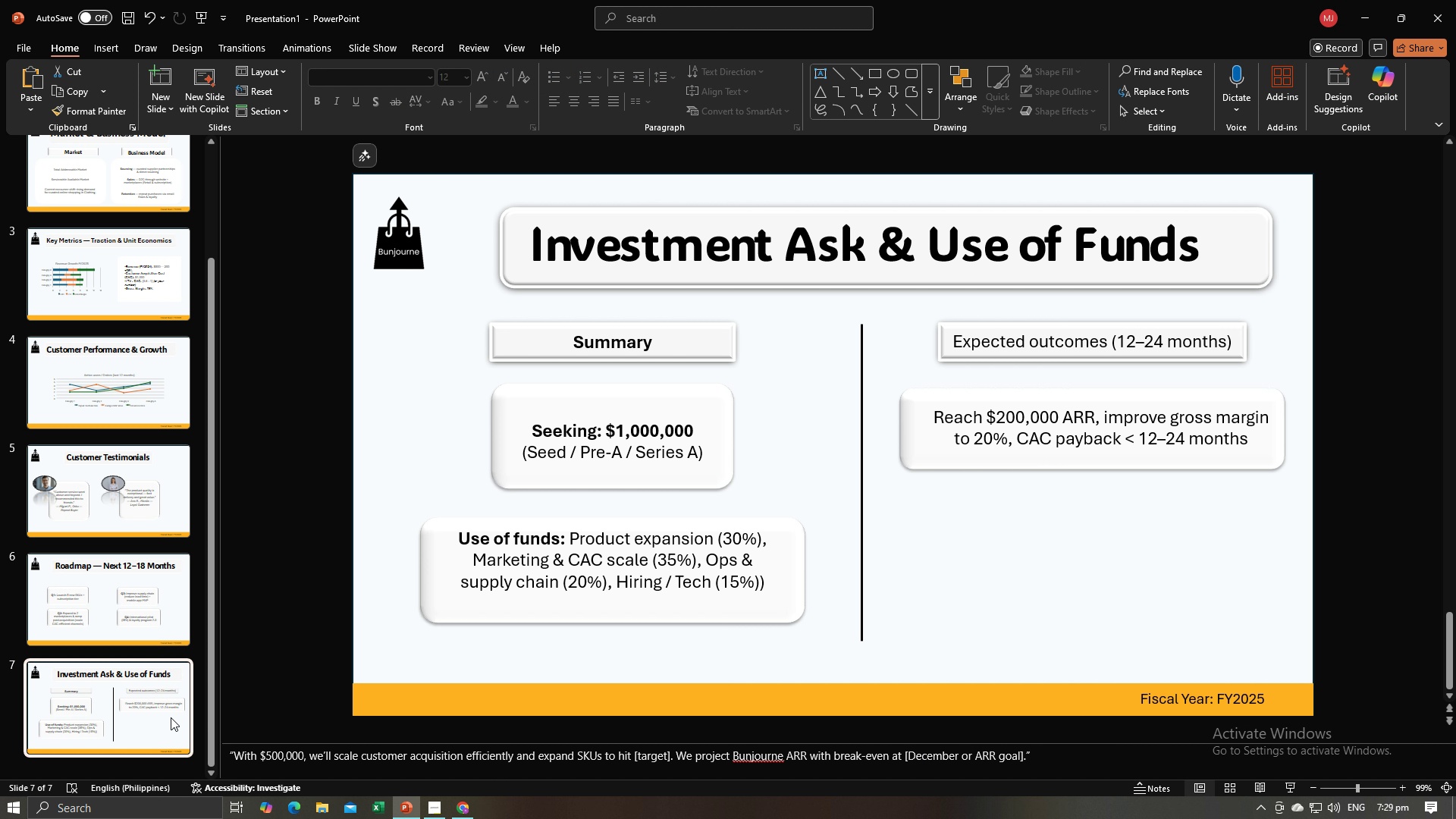 
key(Control+C)
 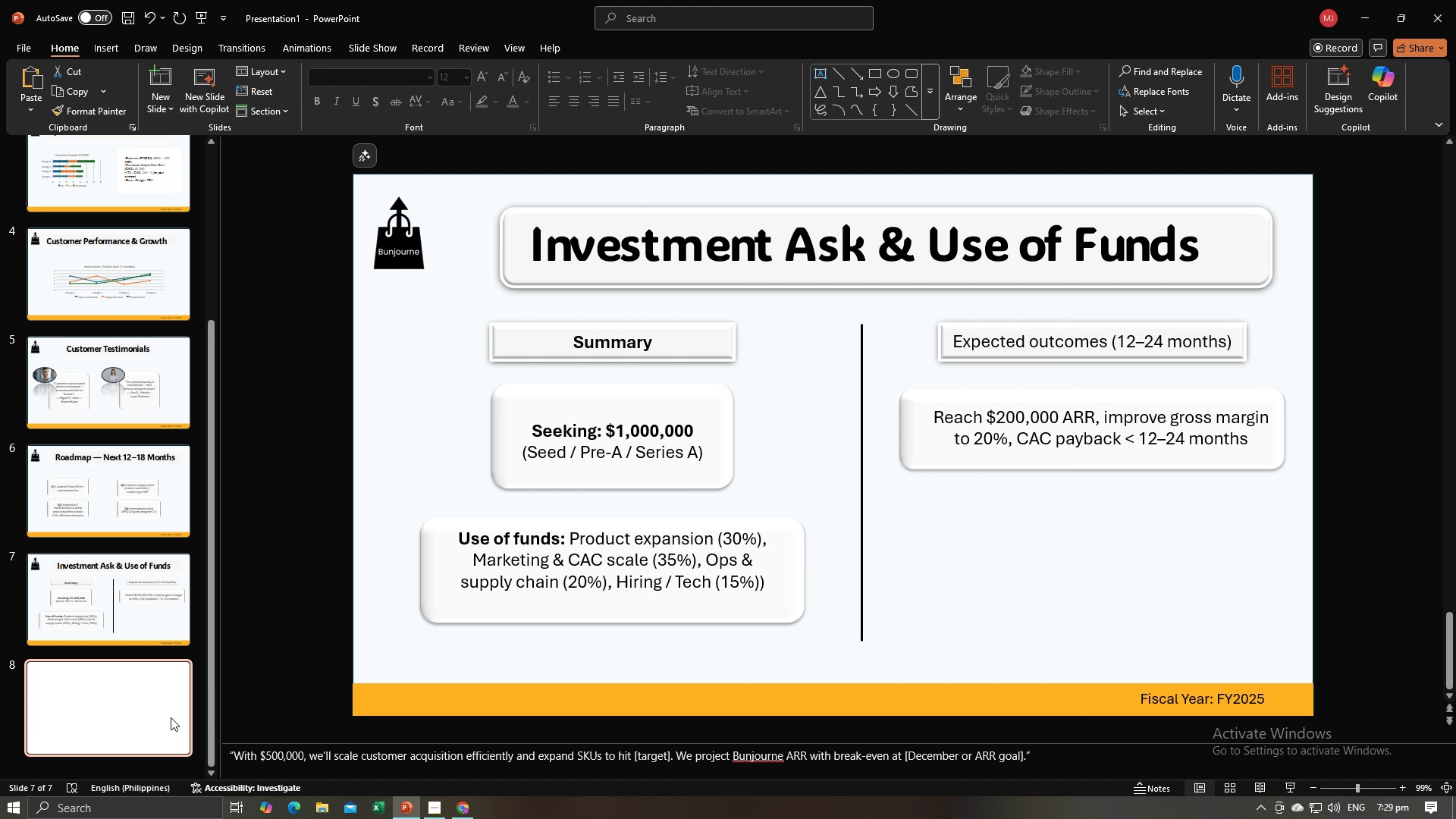 
key(Control+V)
 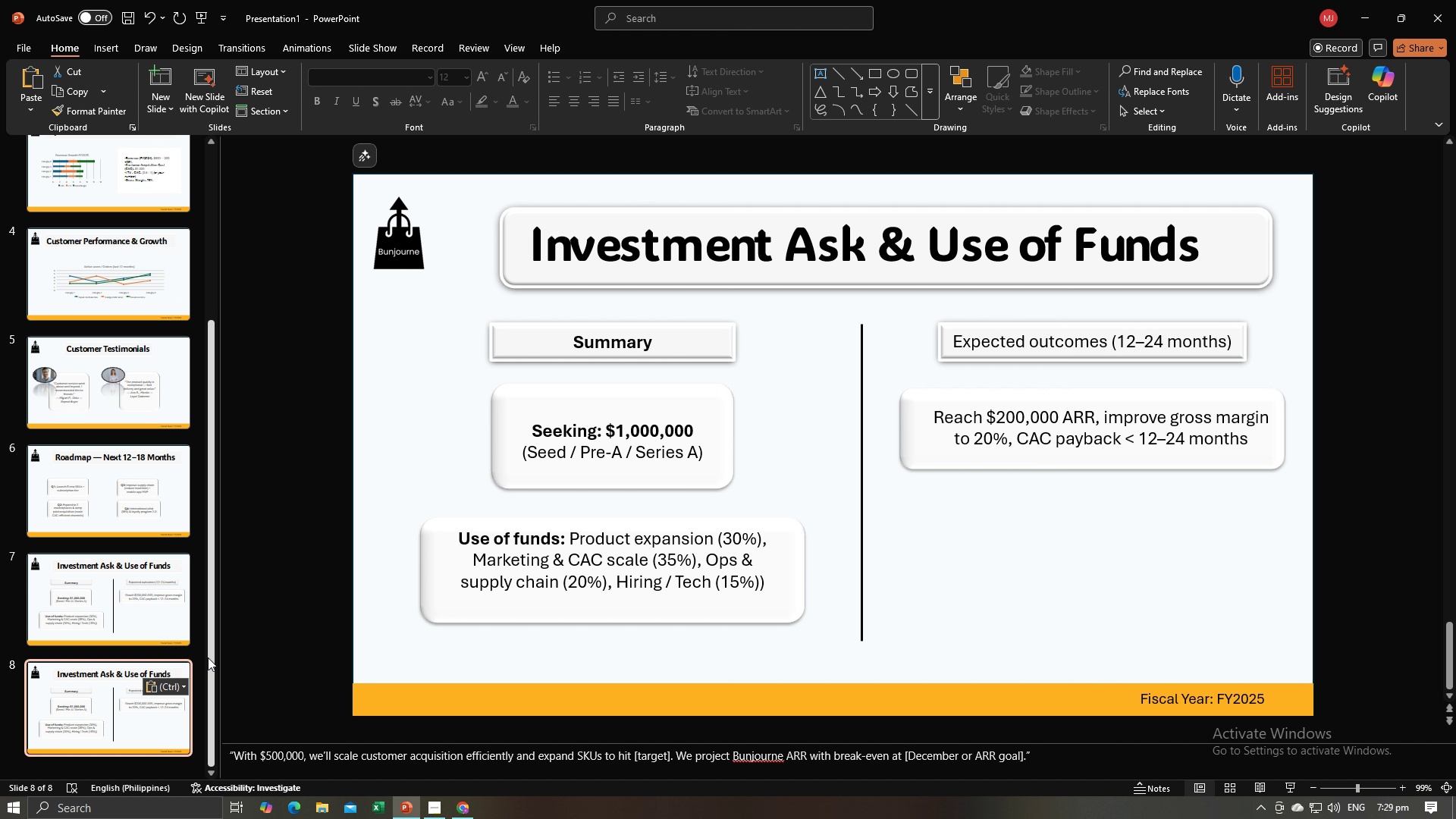 
key(Alt+AltLeft)
 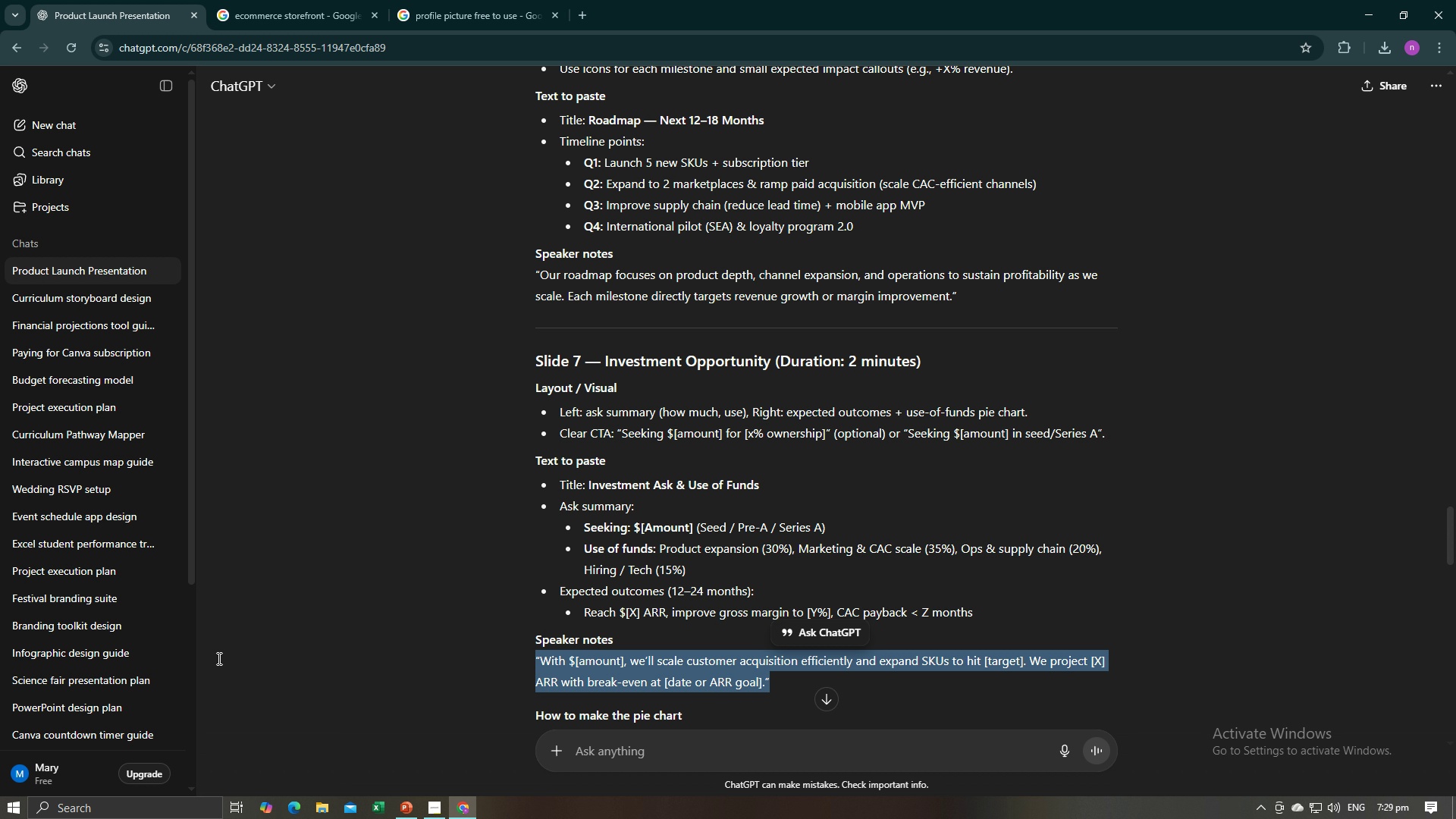 
key(Alt+Tab)
 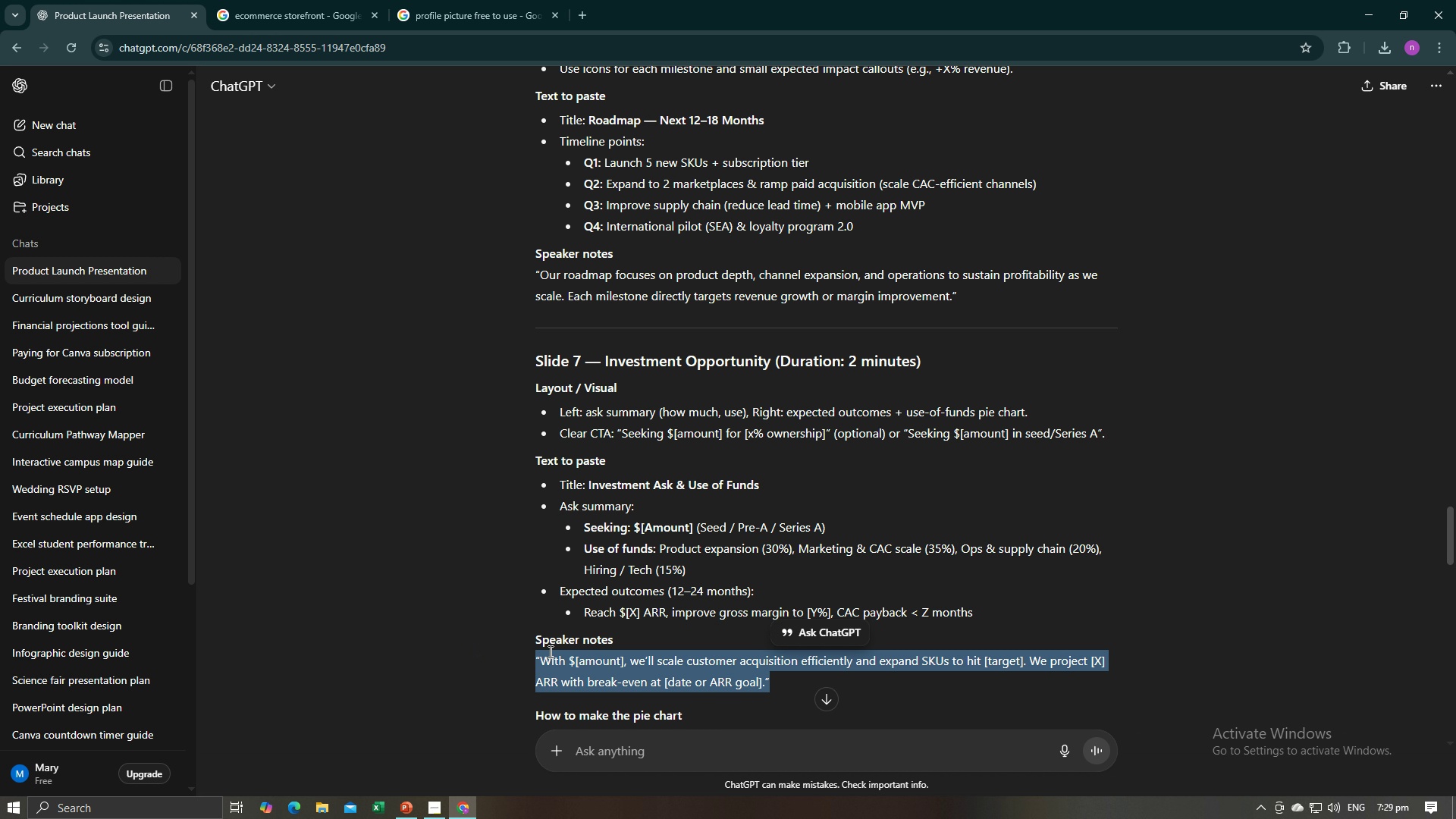 
scroll: coordinate [582, 636], scroll_direction: down, amount: 5.0
 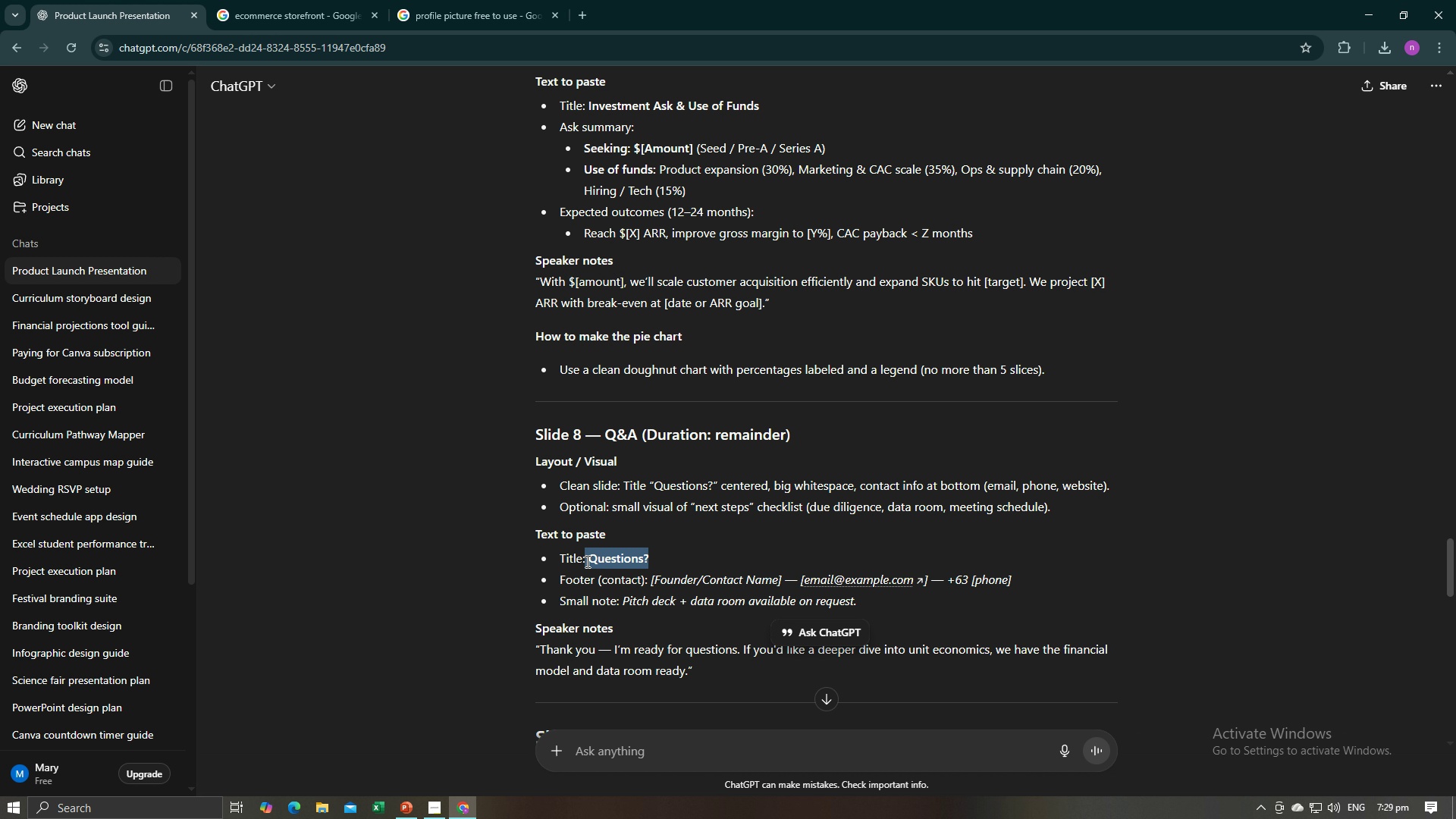 
key(Control+C)
 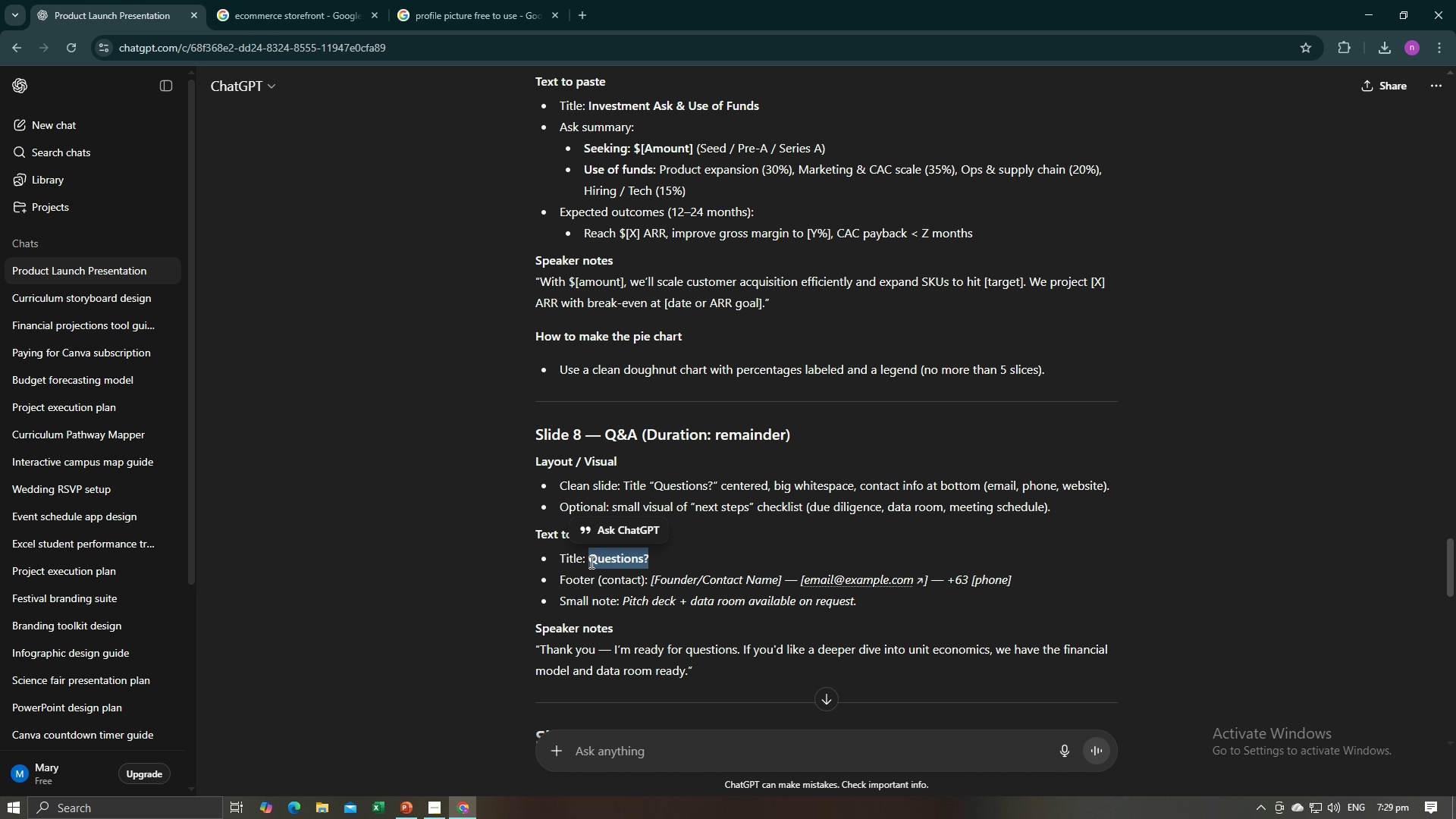 
key(Control+C)
 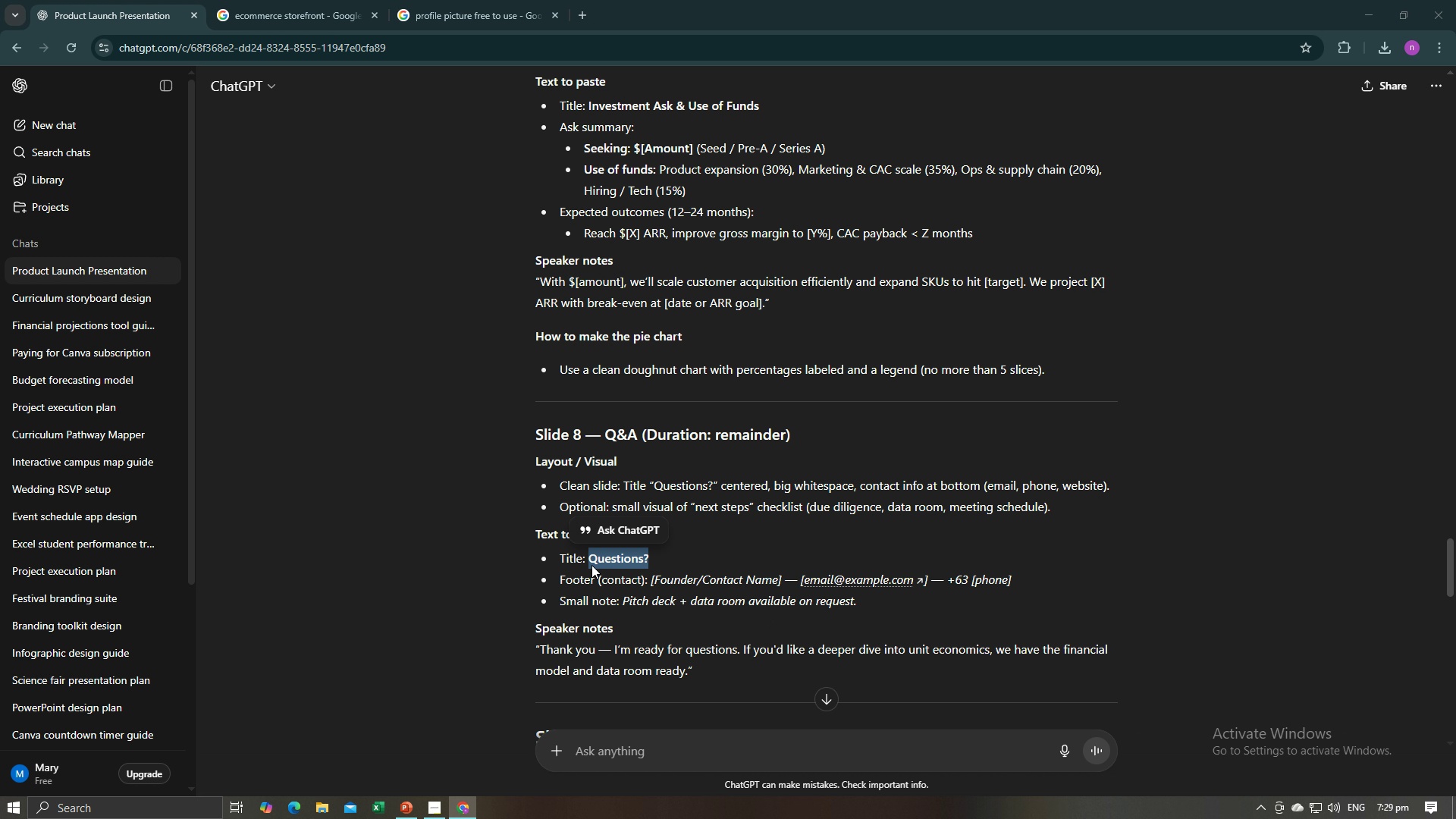 
key(Alt+AltLeft)
 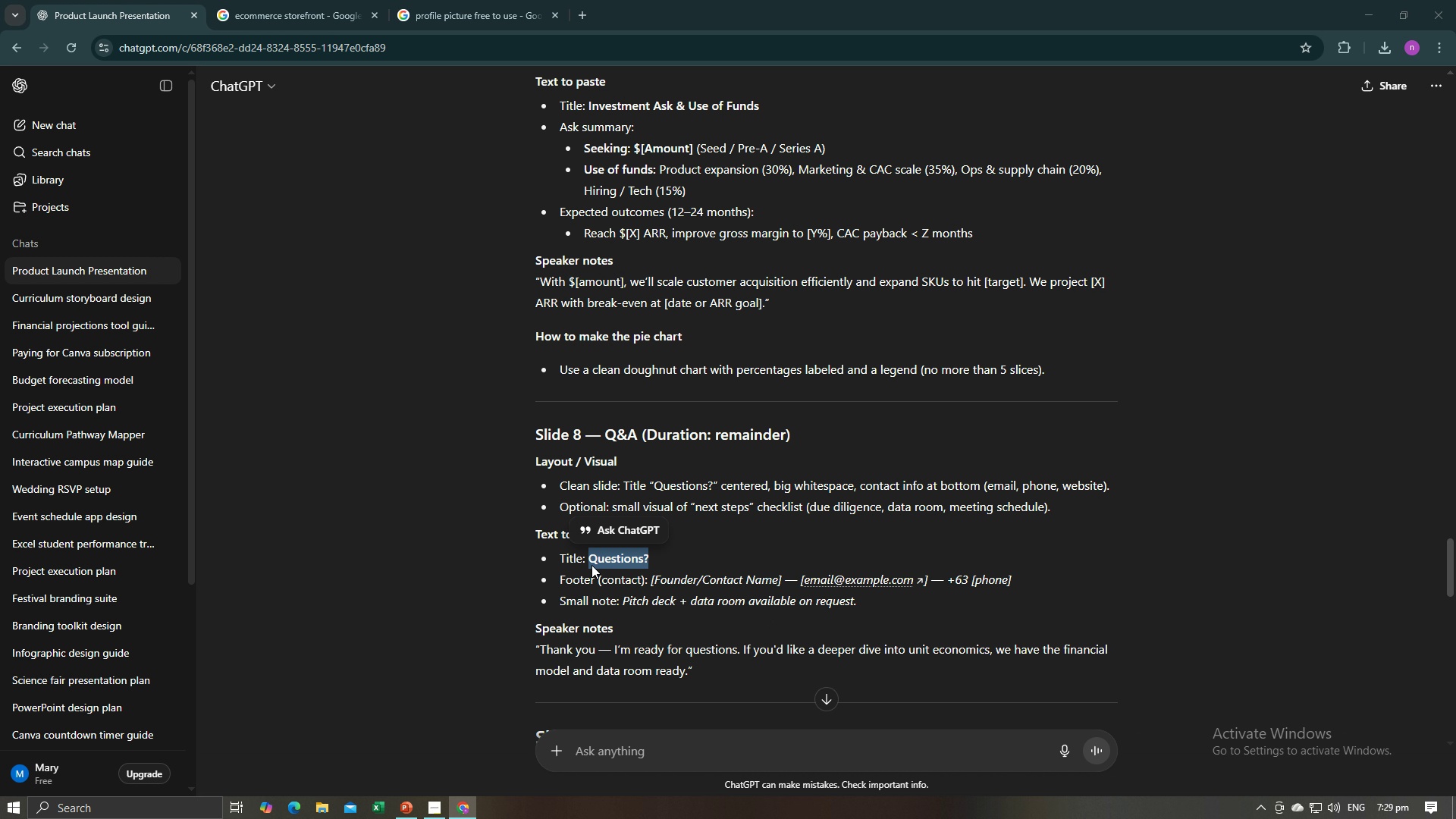 
key(Alt+Tab)
 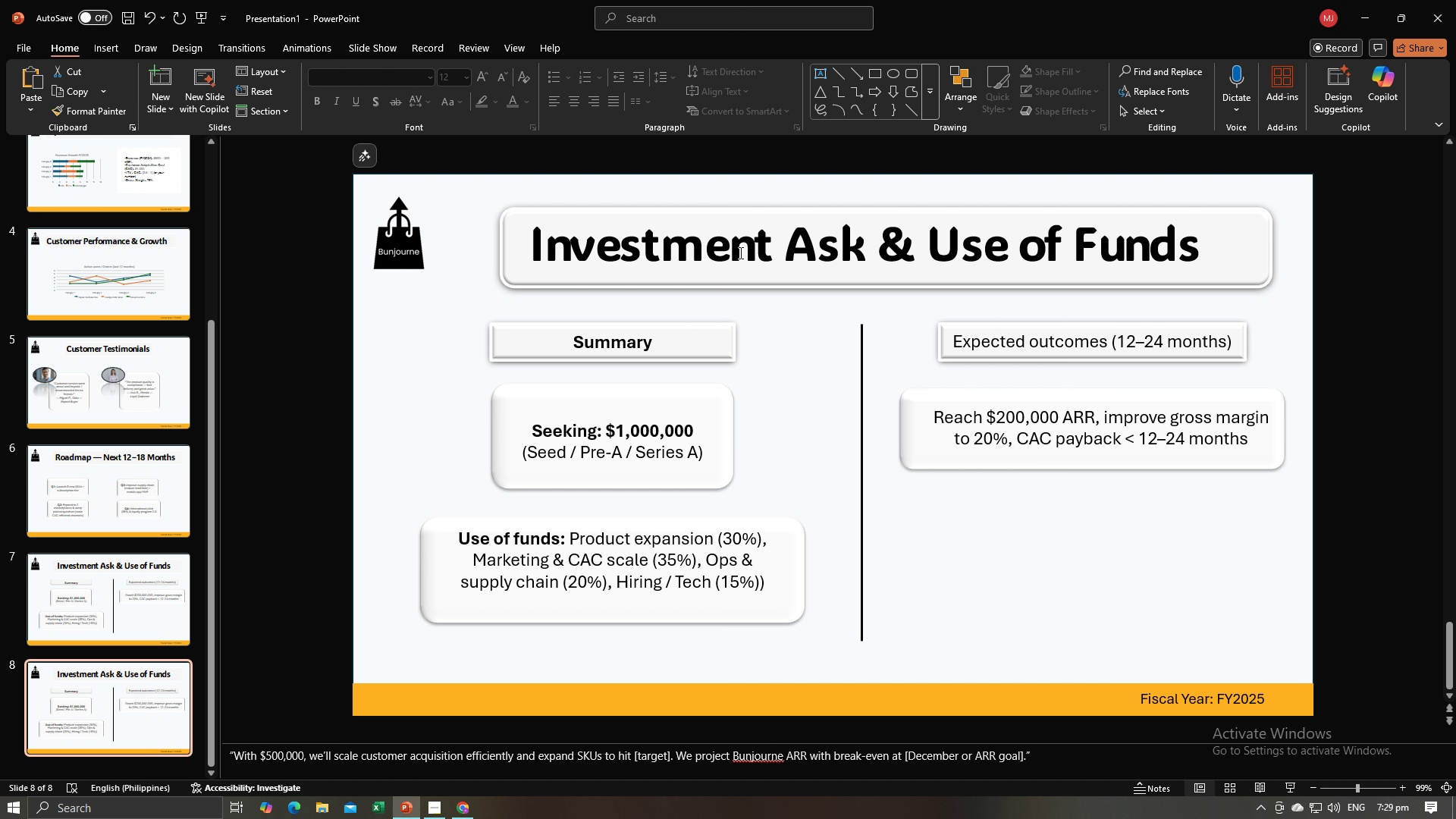 
left_click([740, 251])
 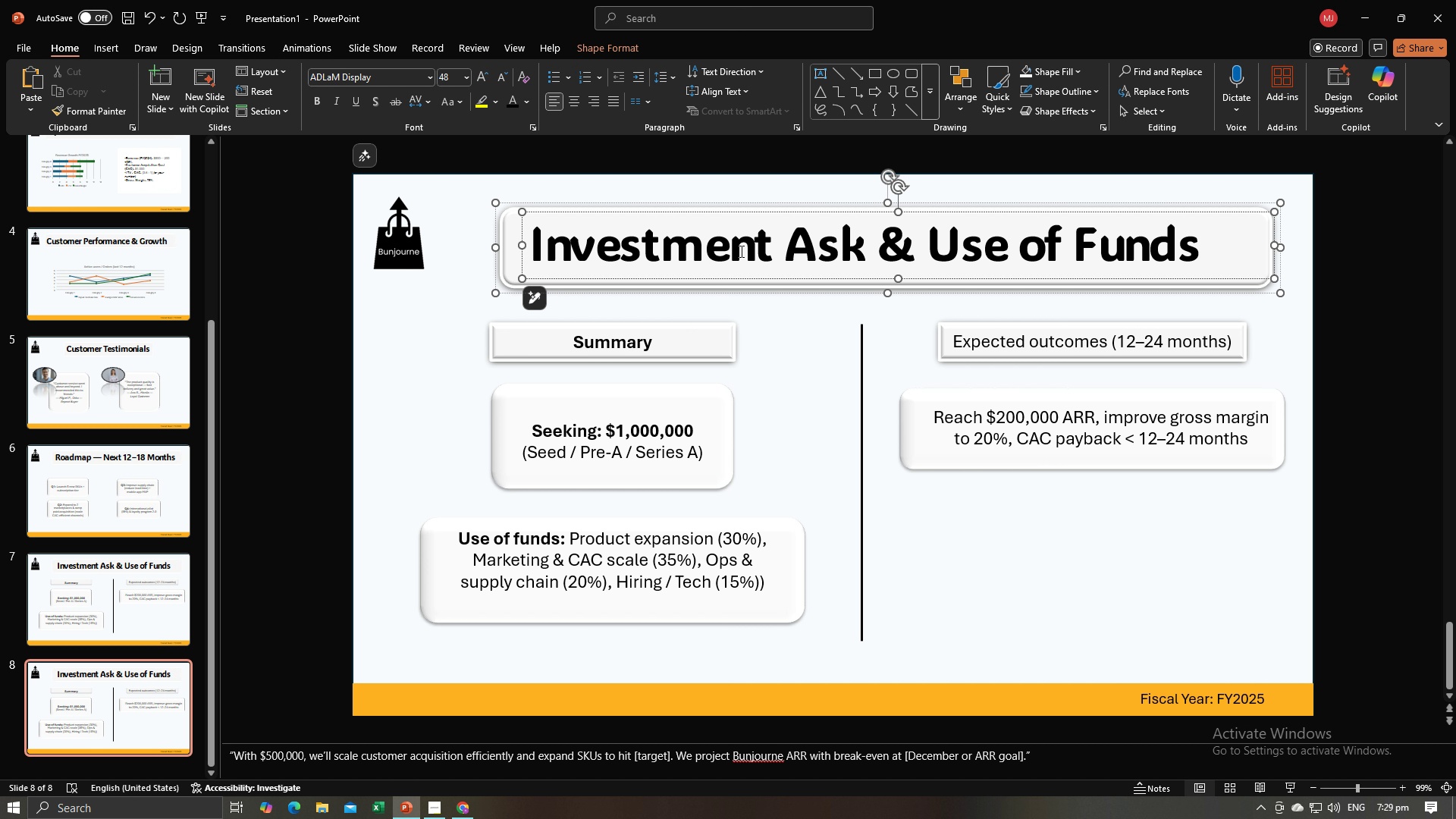 
key(Control+A)
 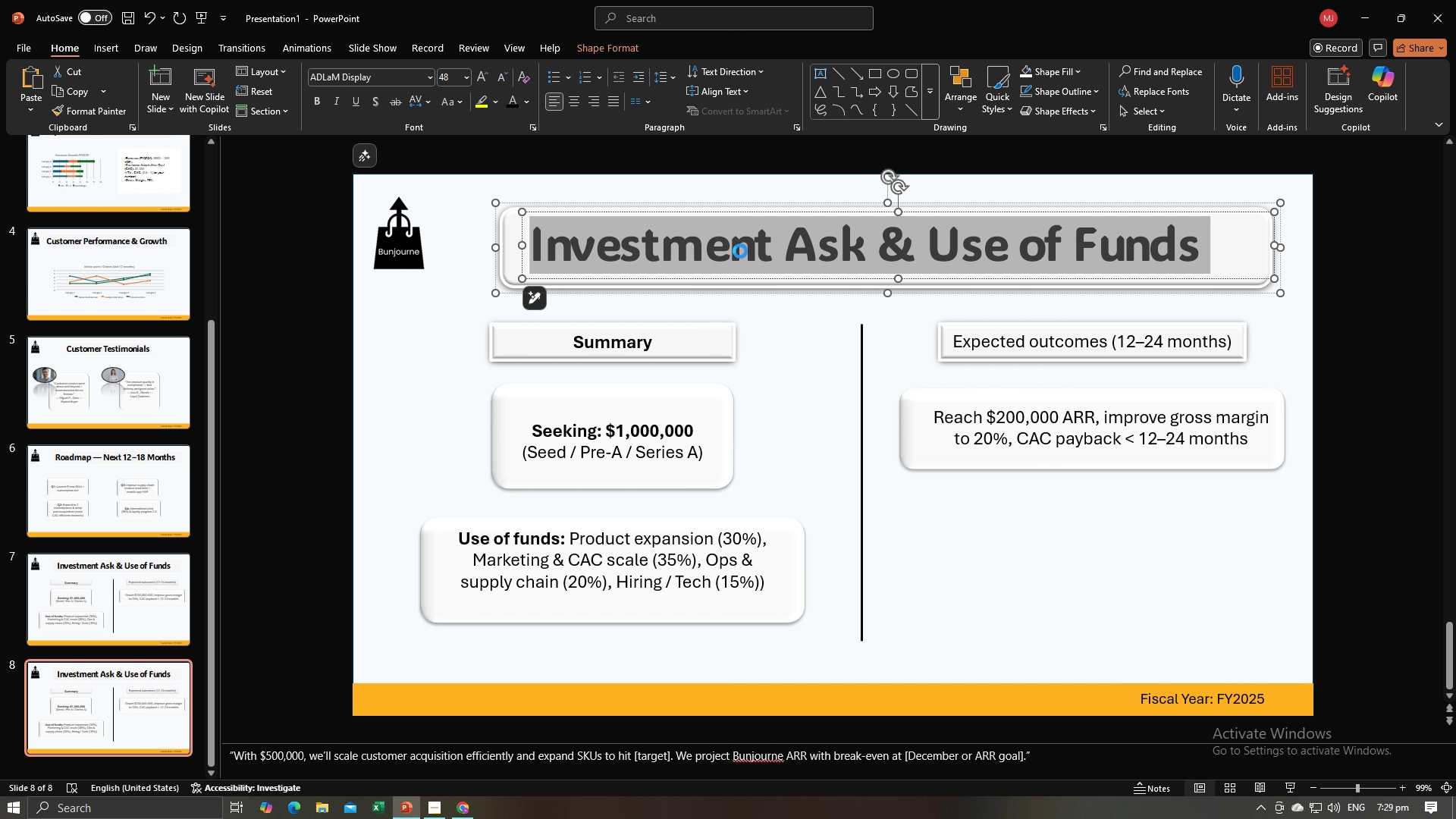 
key(Control+V)
 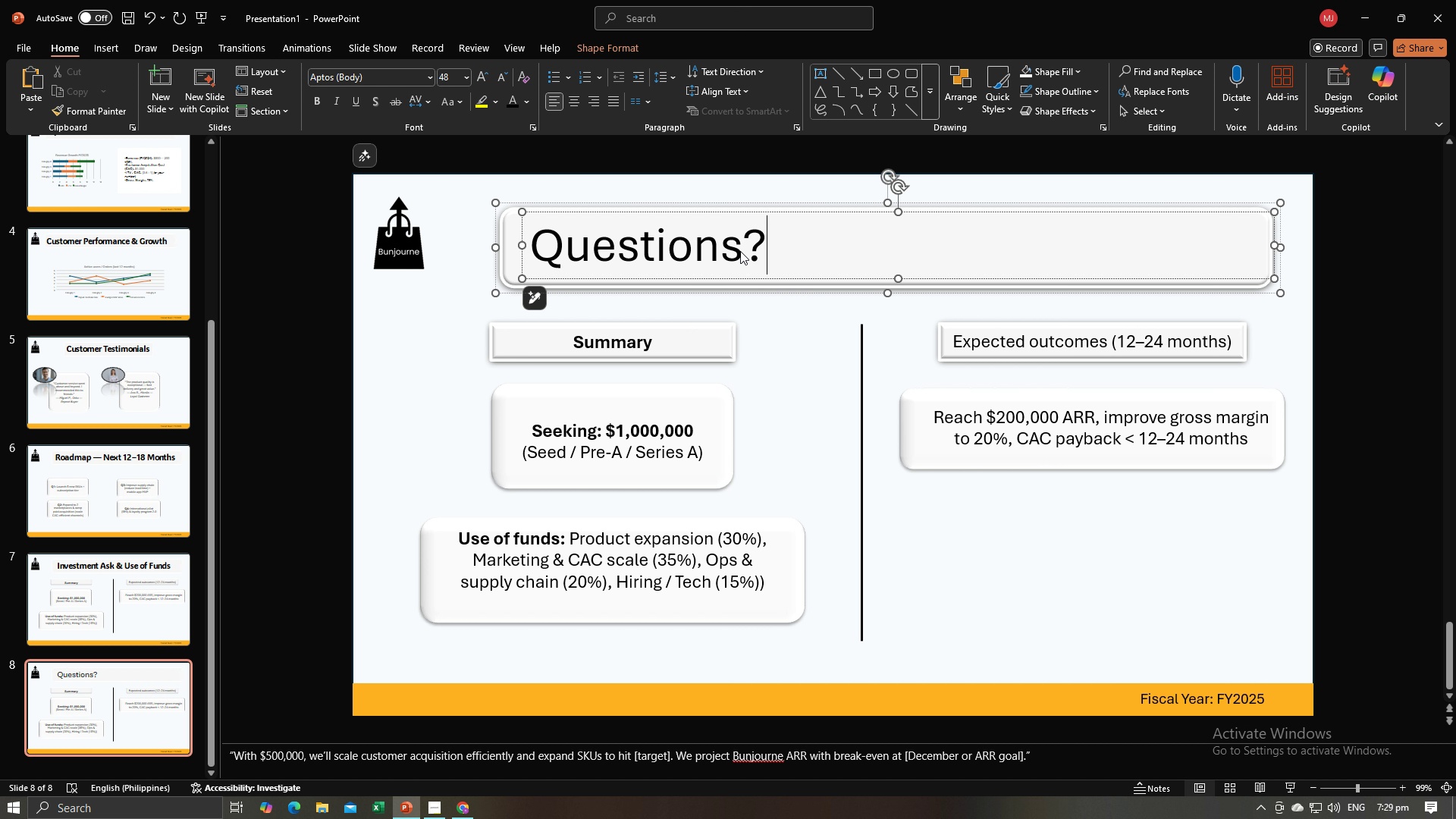 
key(Control+A)
 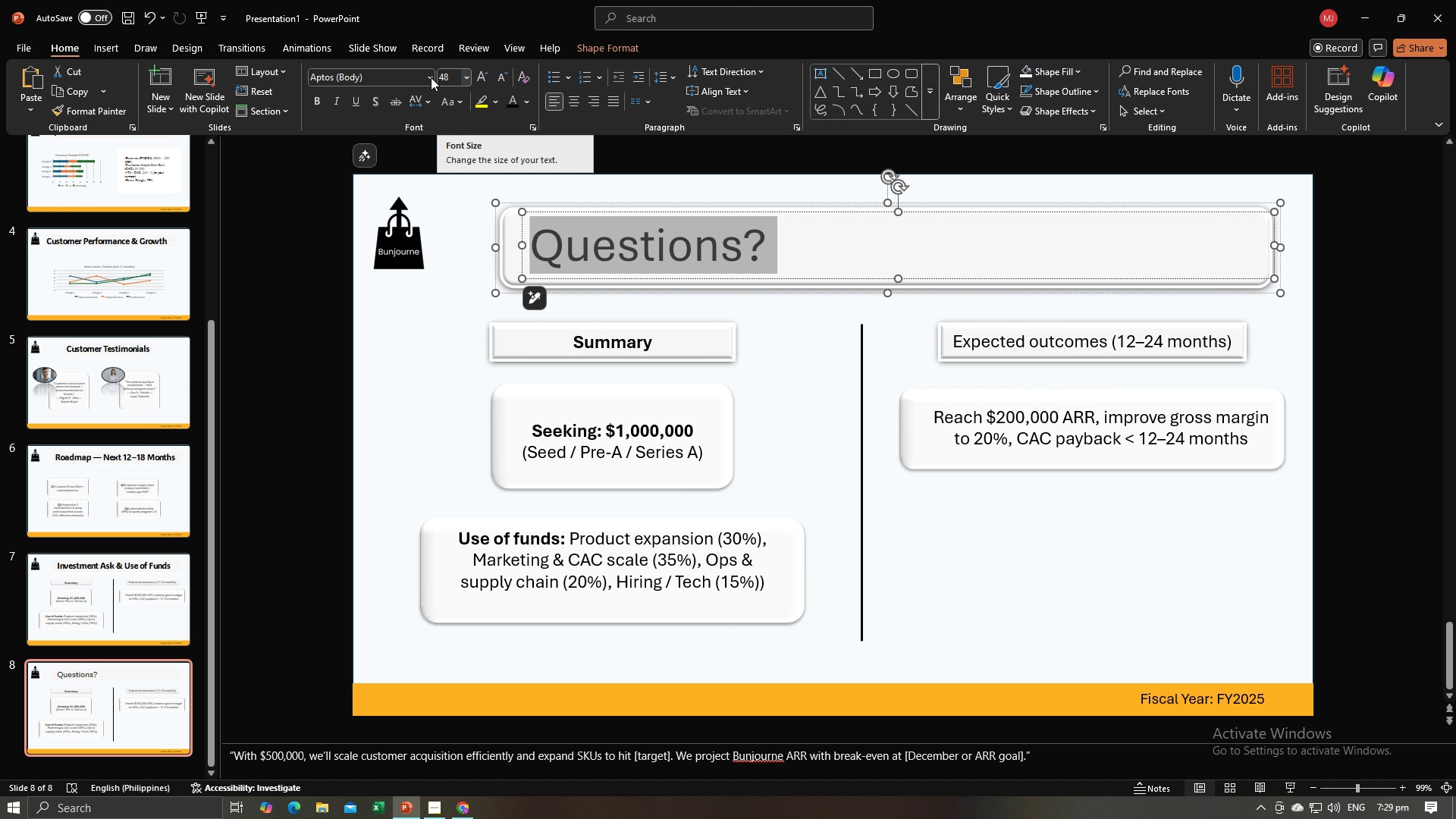 
left_click([425, 77])
 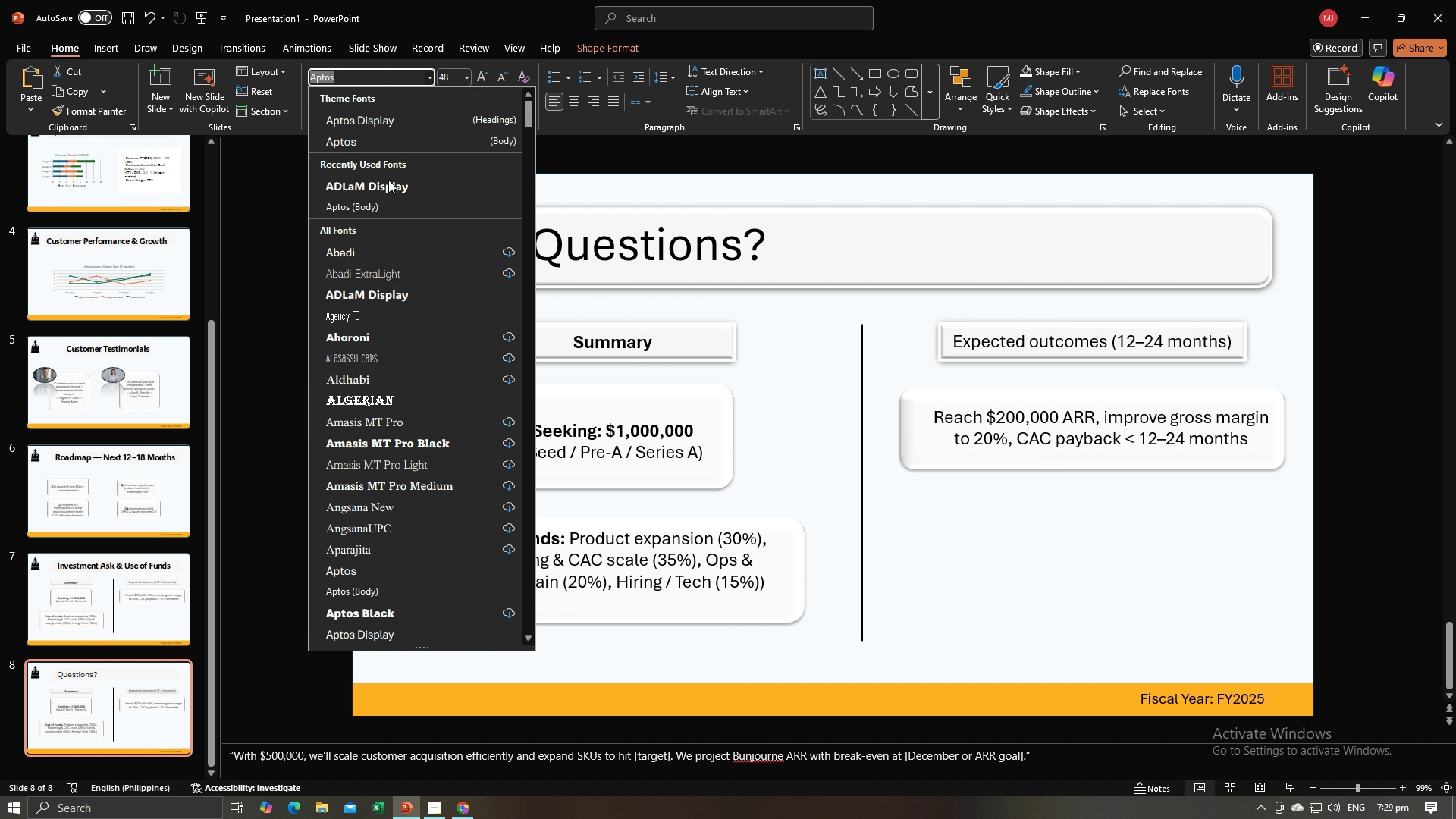 
left_click([388, 188])
 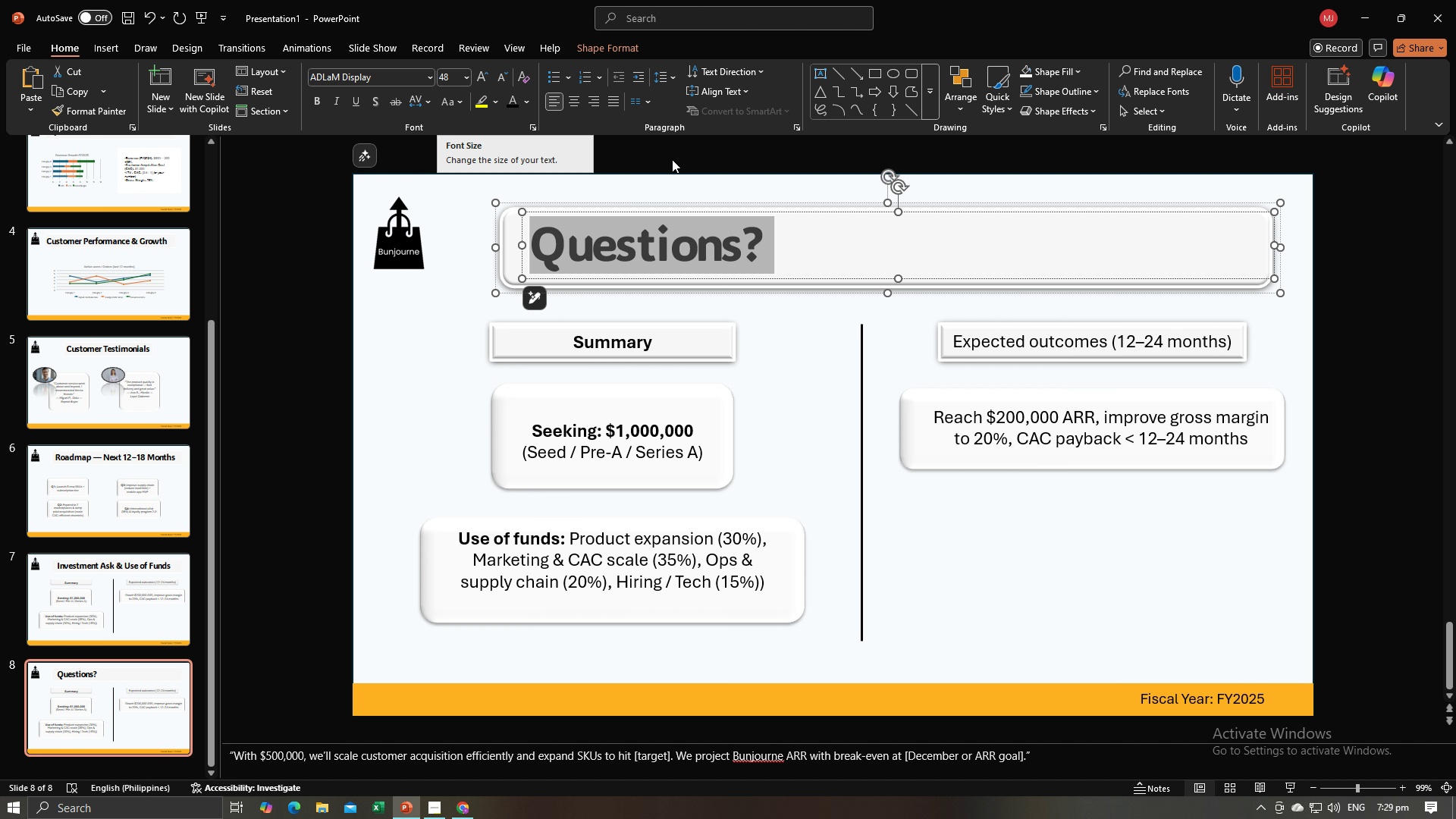 
left_click([978, 278])
 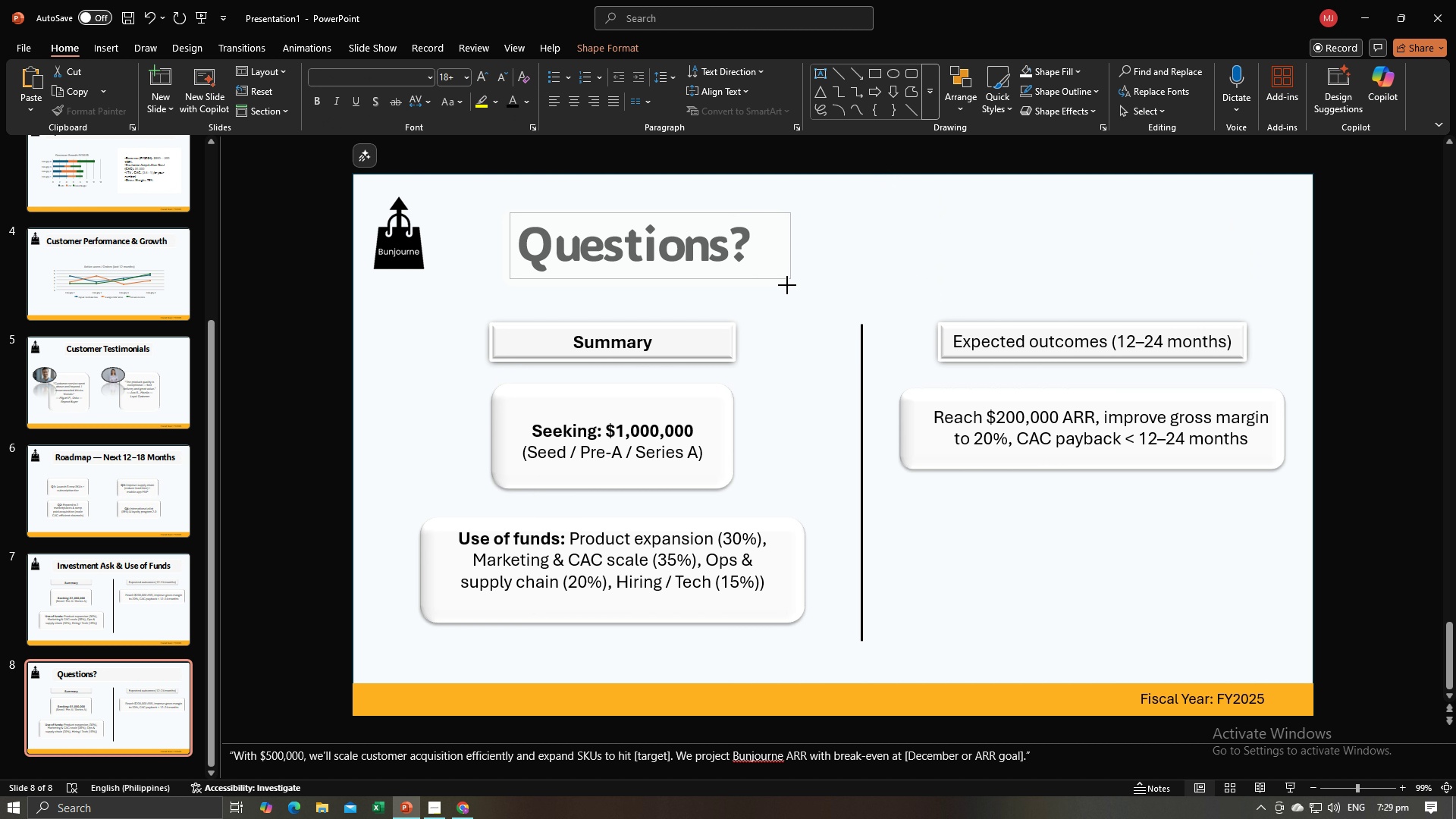 
double_click([766, 271])
 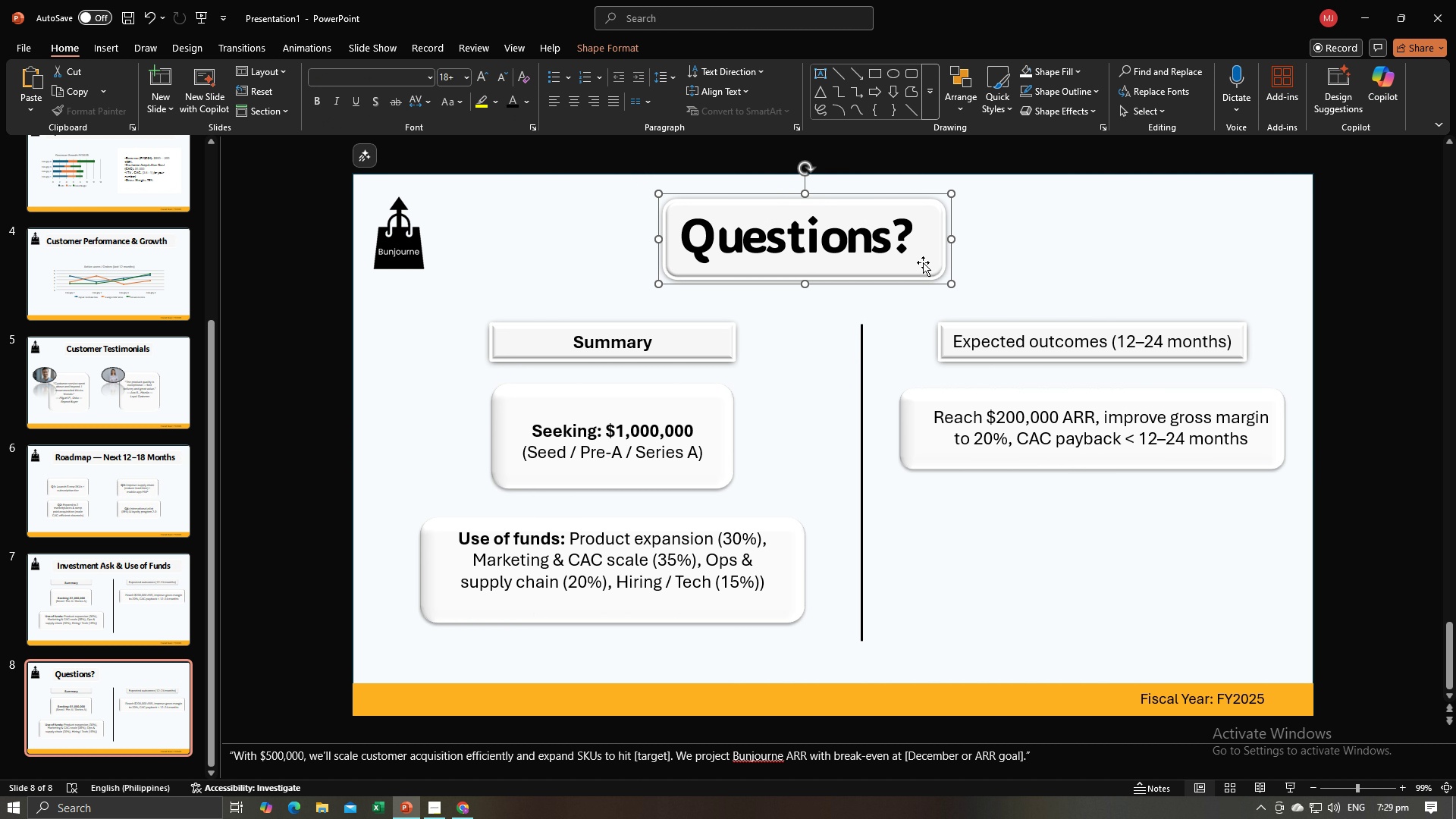 
left_click([926, 259])
 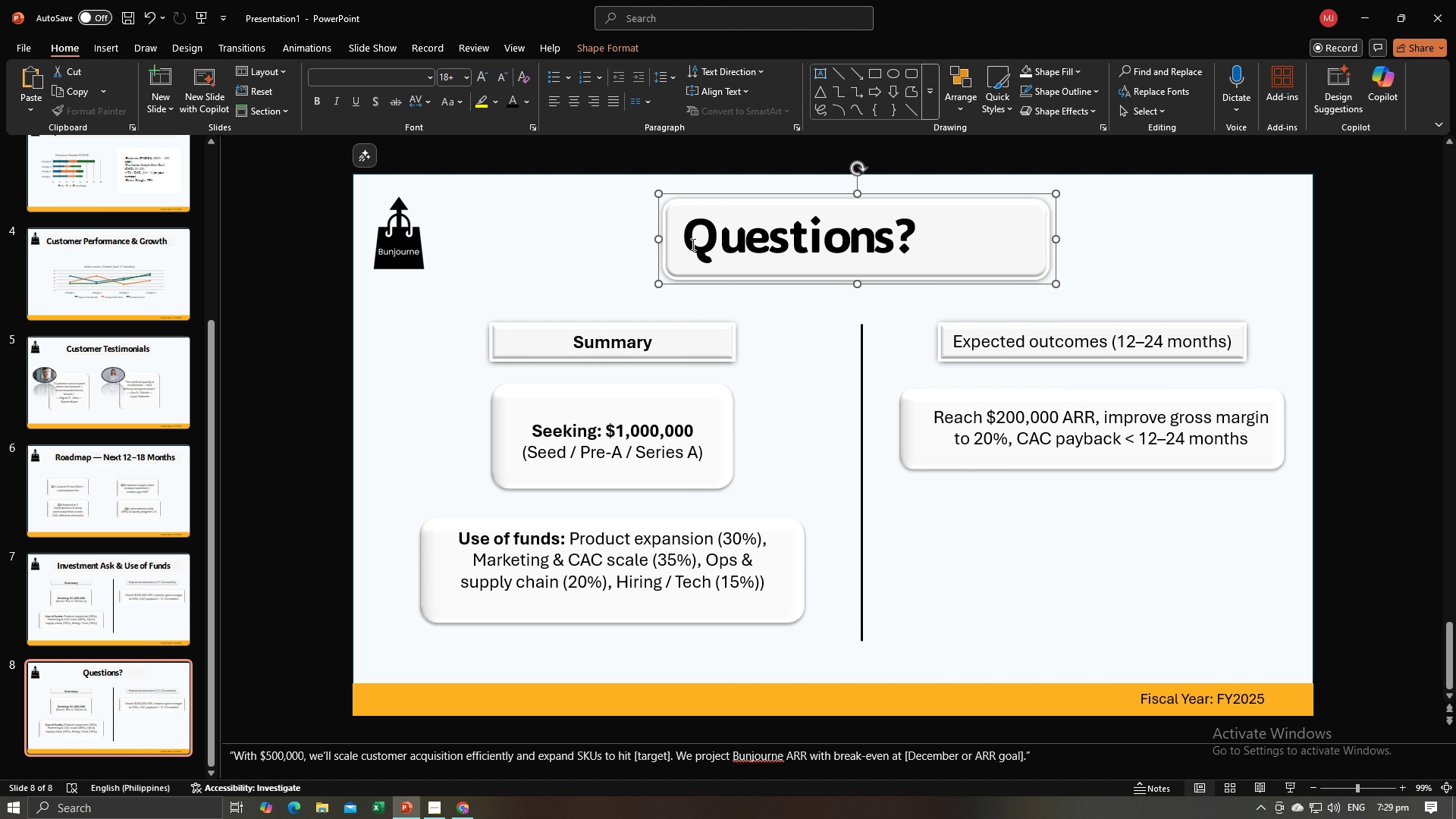 
left_click([730, 235])
 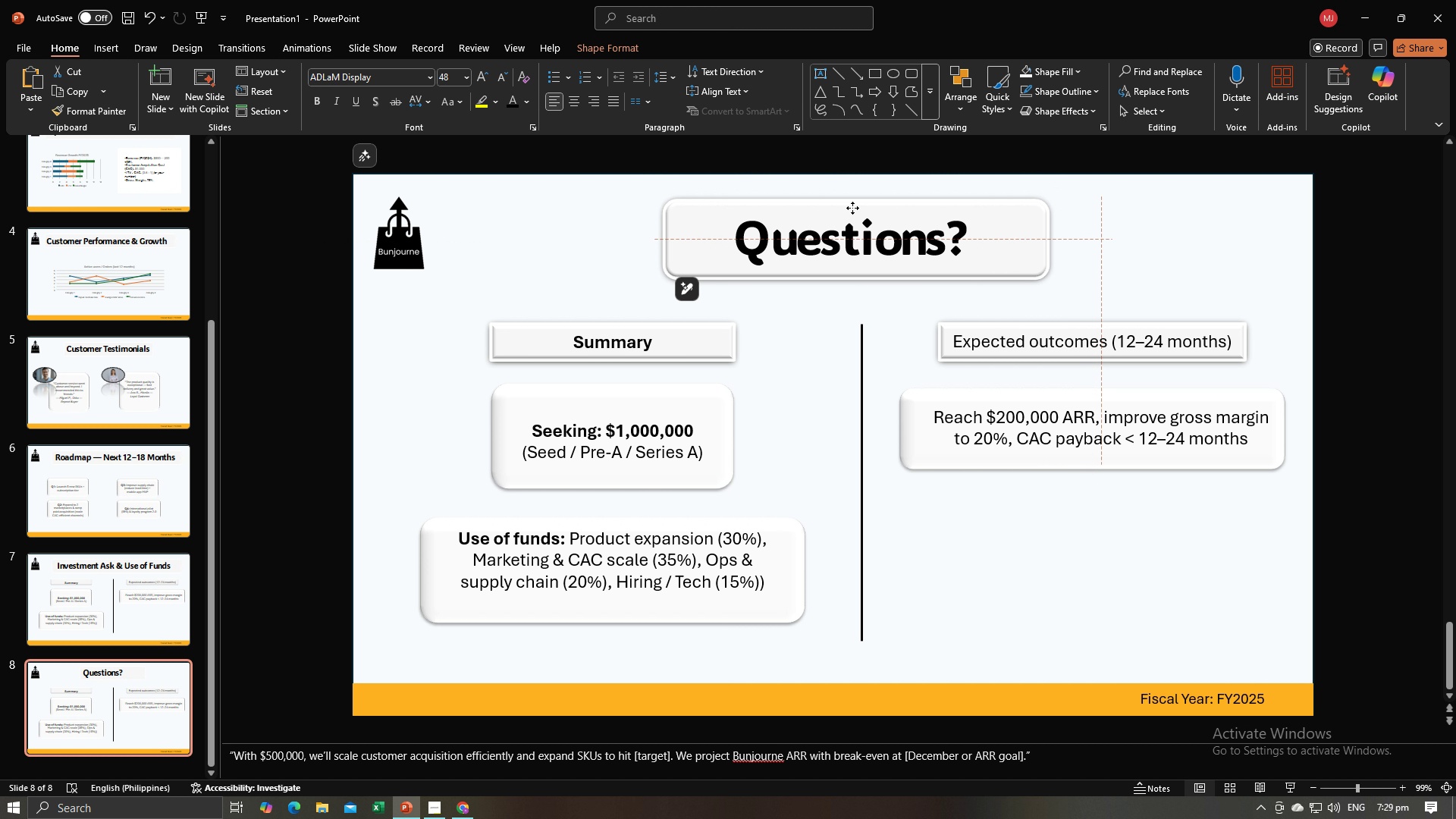 
wait(5.47)
 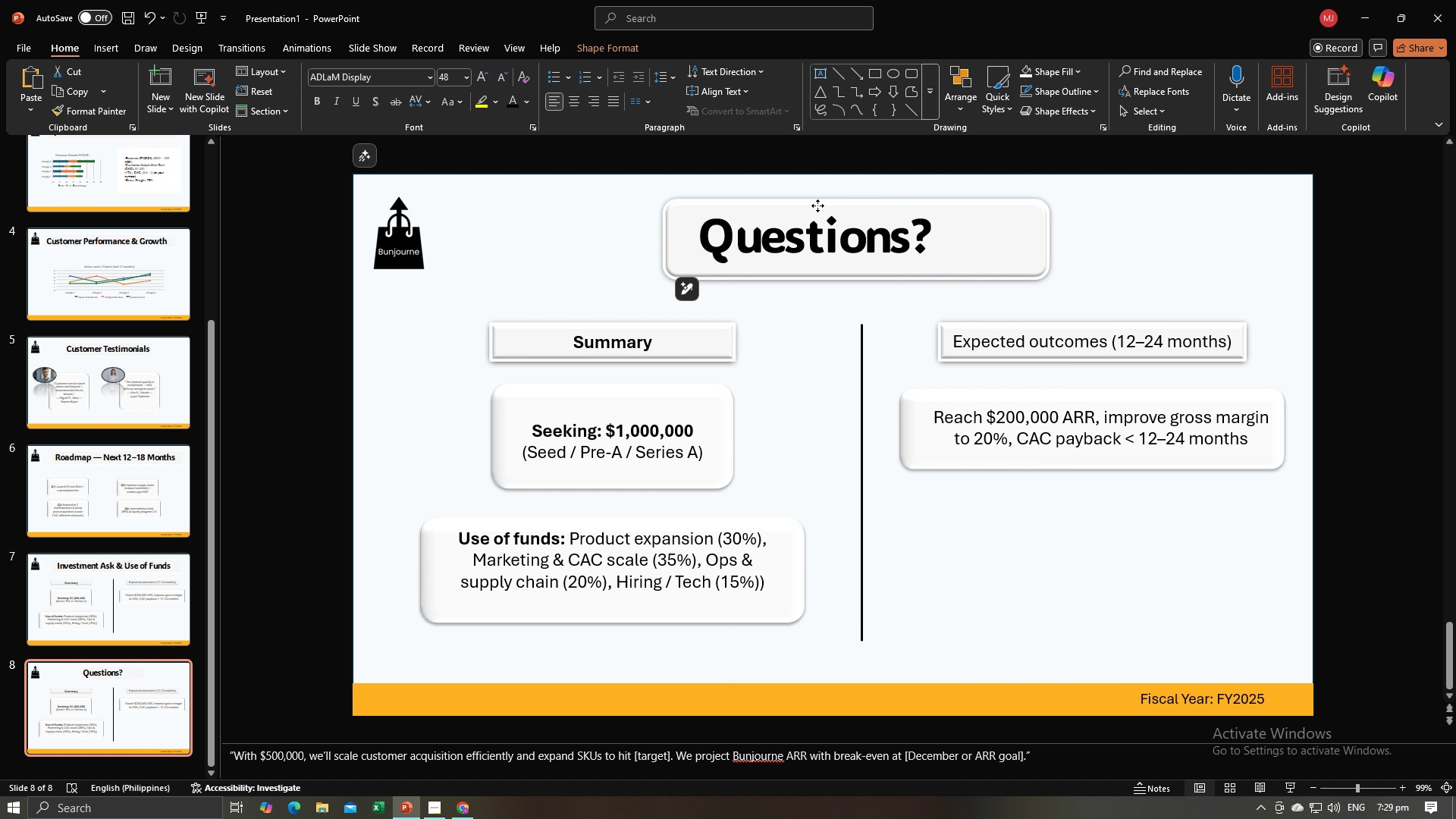 
left_click([1124, 271])
 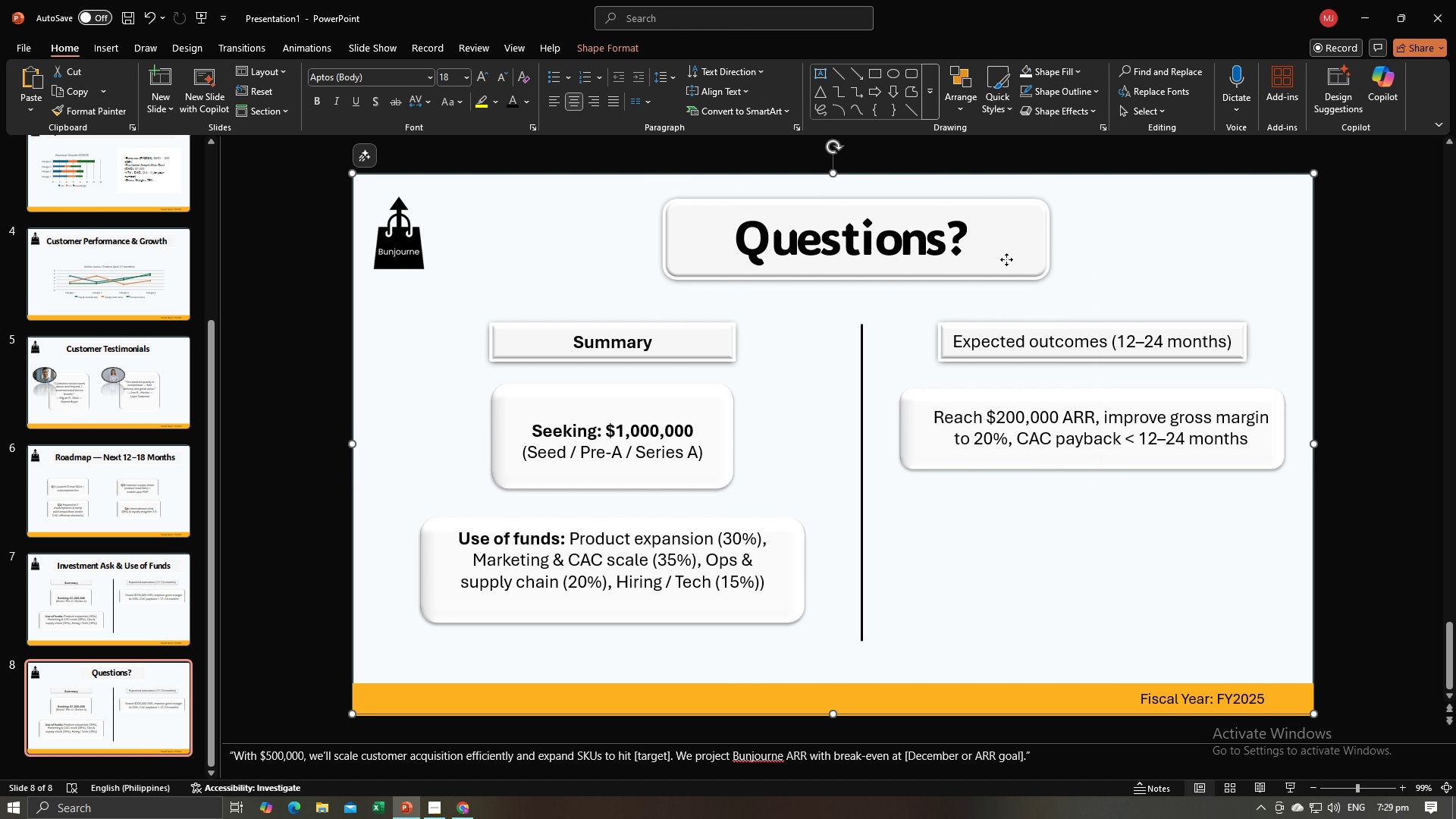 
left_click([1006, 259])
 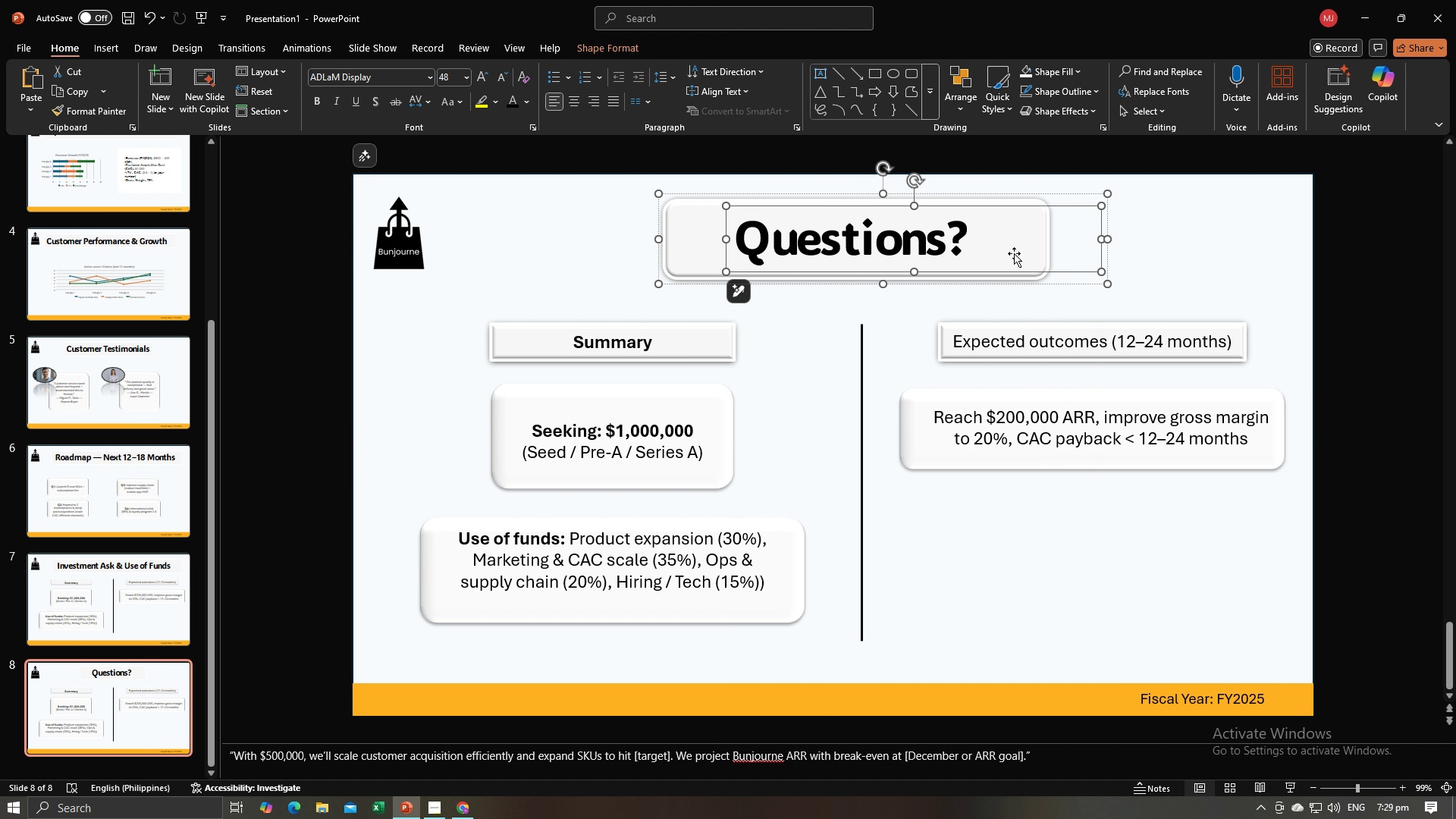 
double_click([1014, 253])
 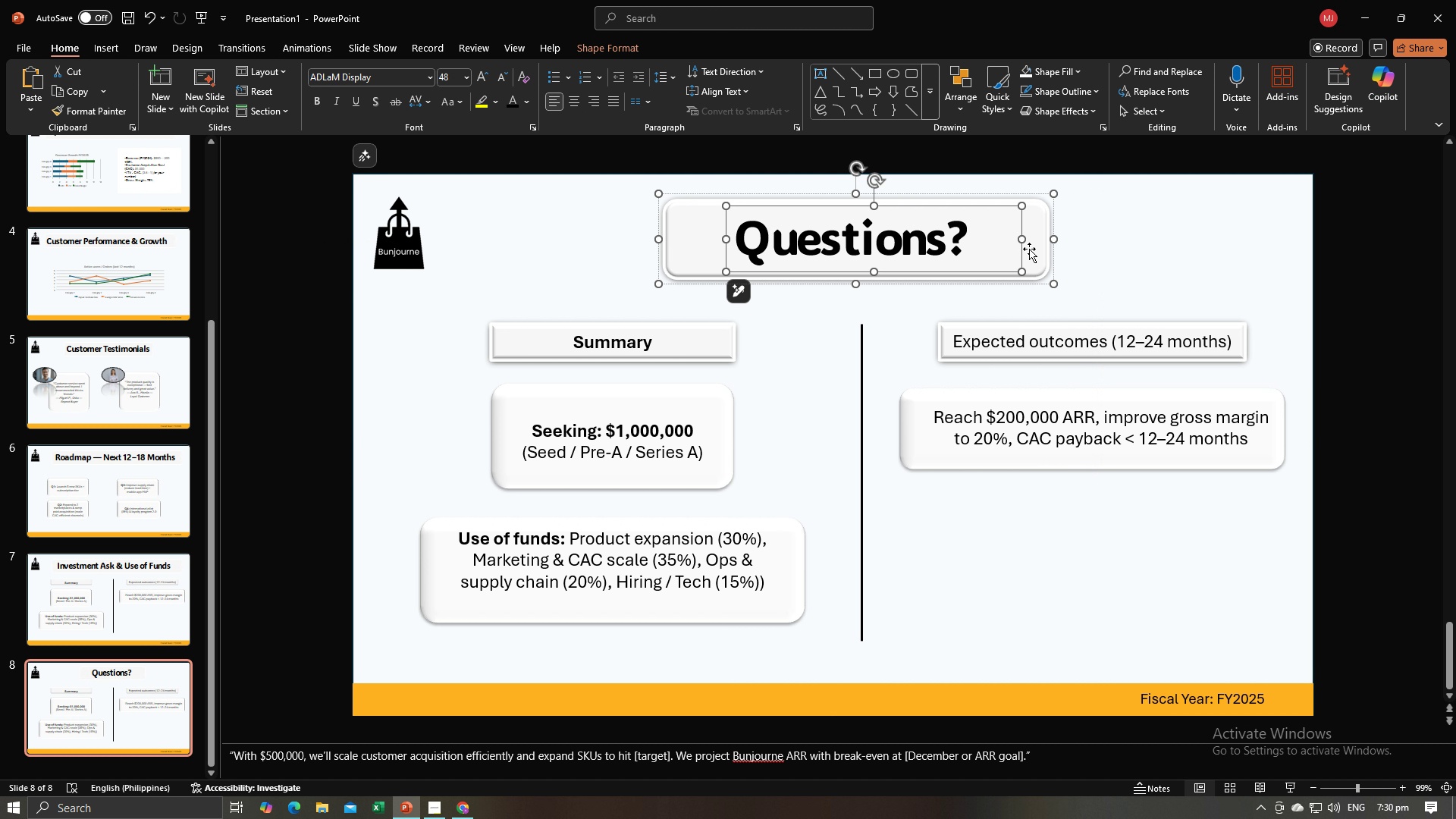 
left_click([1081, 253])
 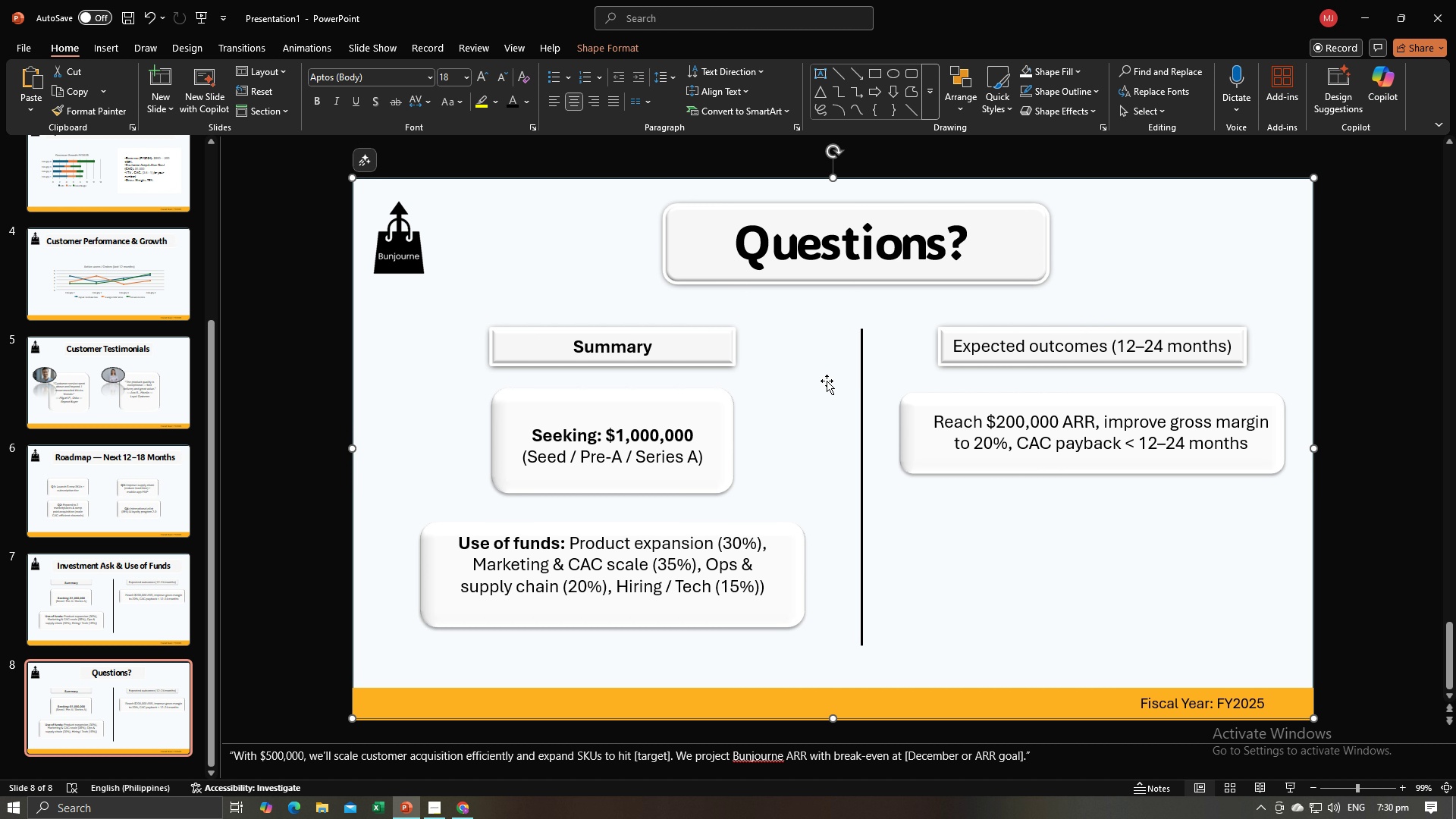 
key(Alt+AltLeft)
 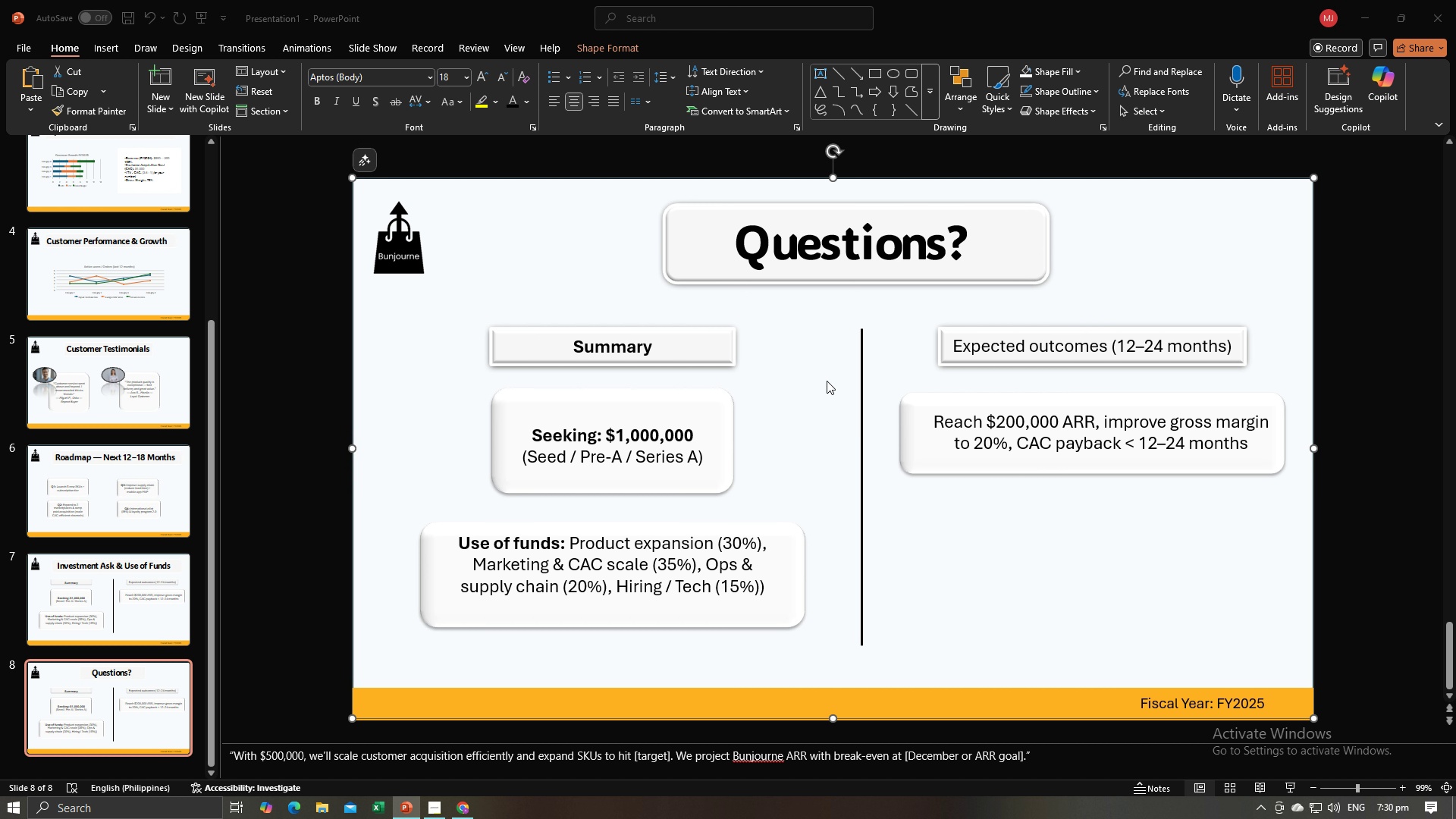 
key(Alt+Tab)
 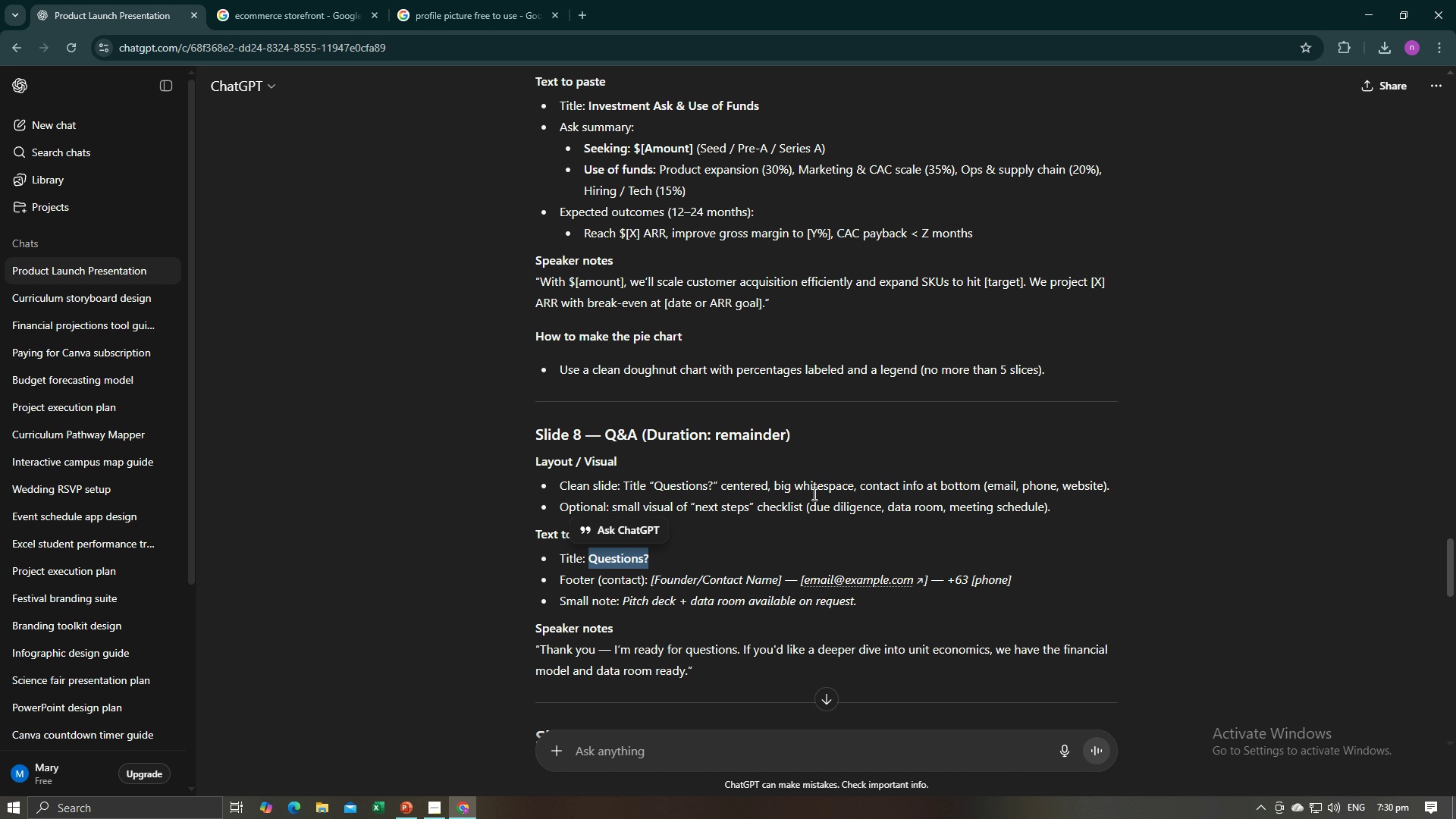 
key(Alt+AltLeft)
 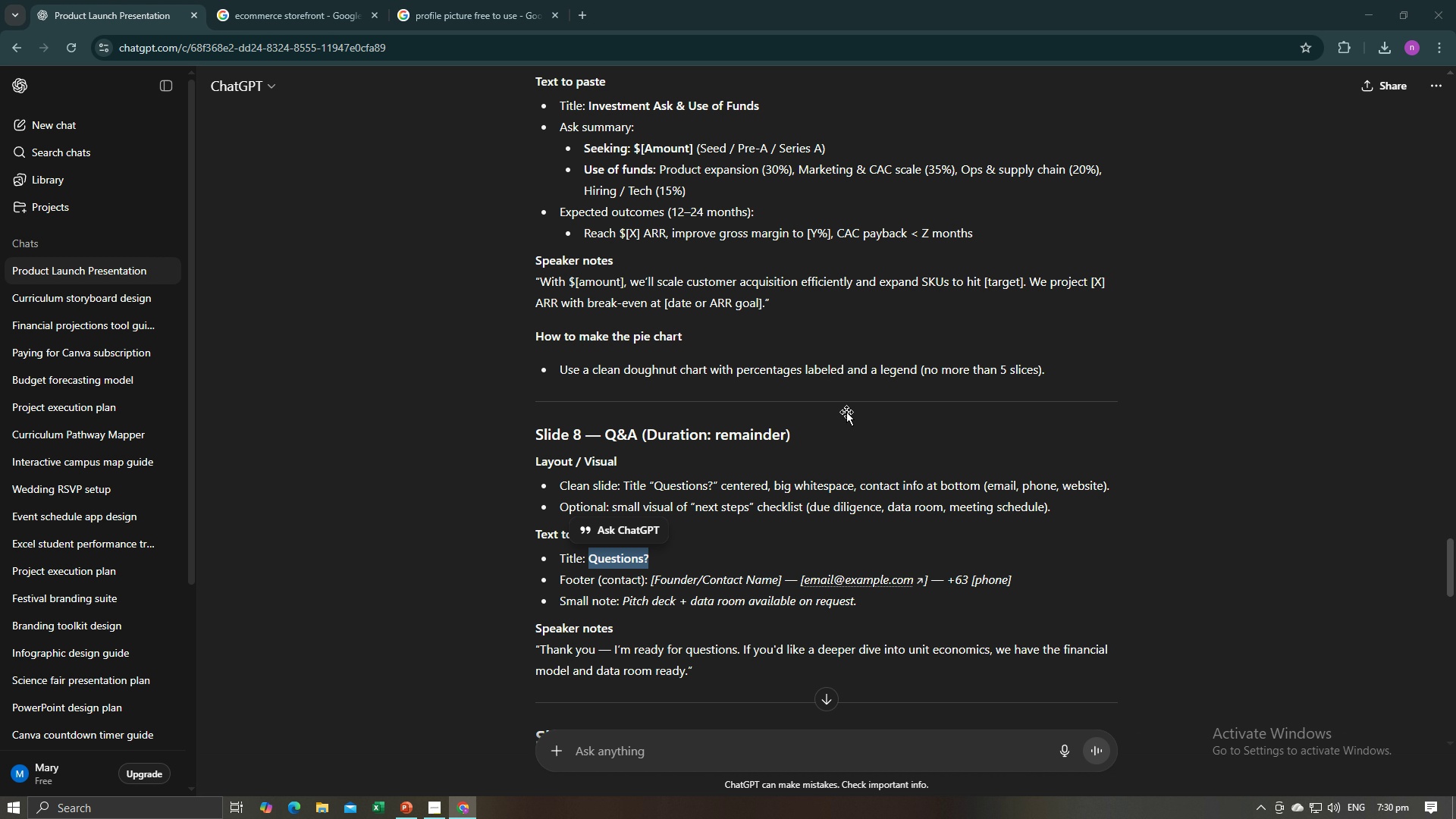 
key(Alt+Tab)
 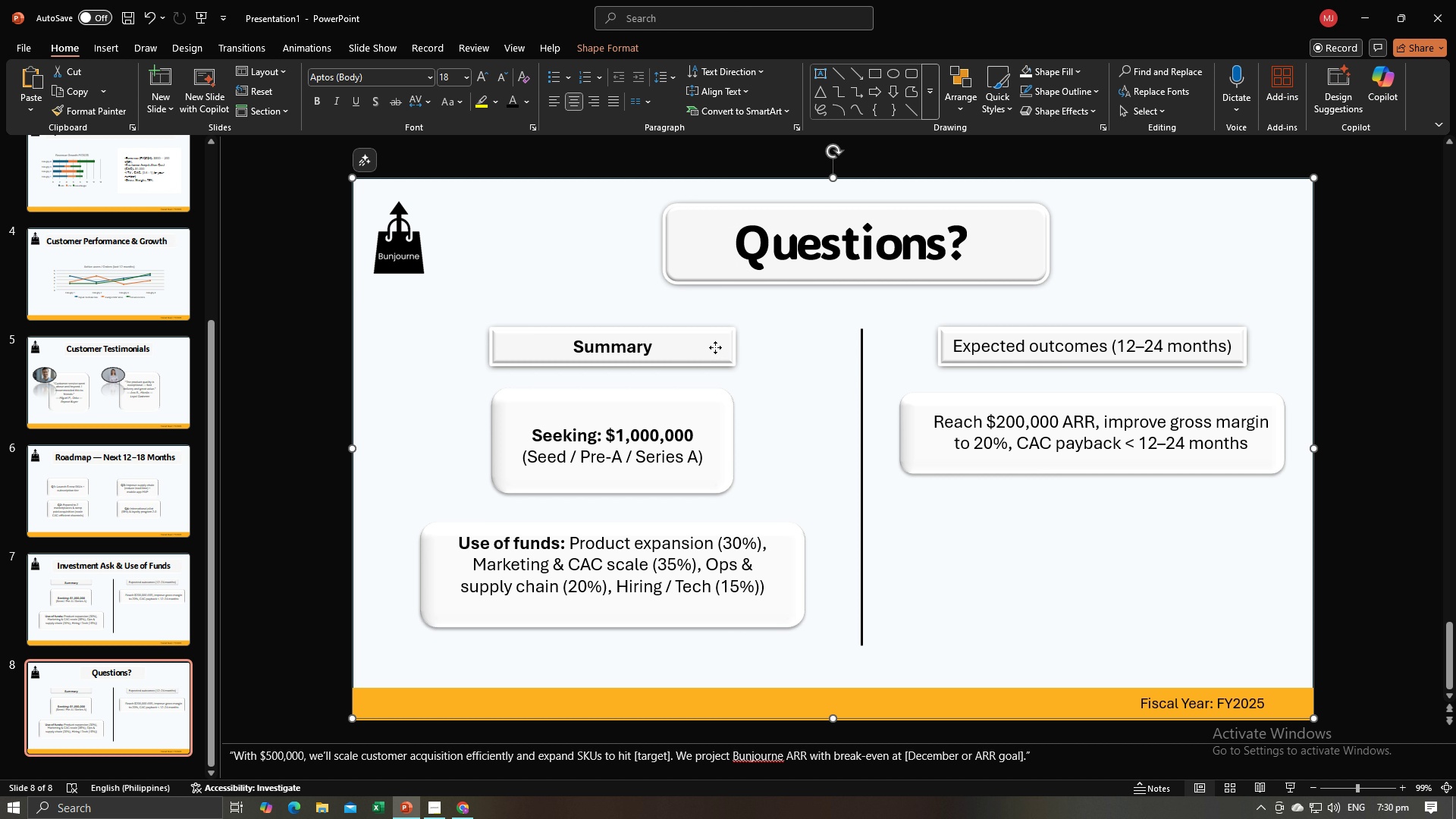 
left_click([715, 347])
 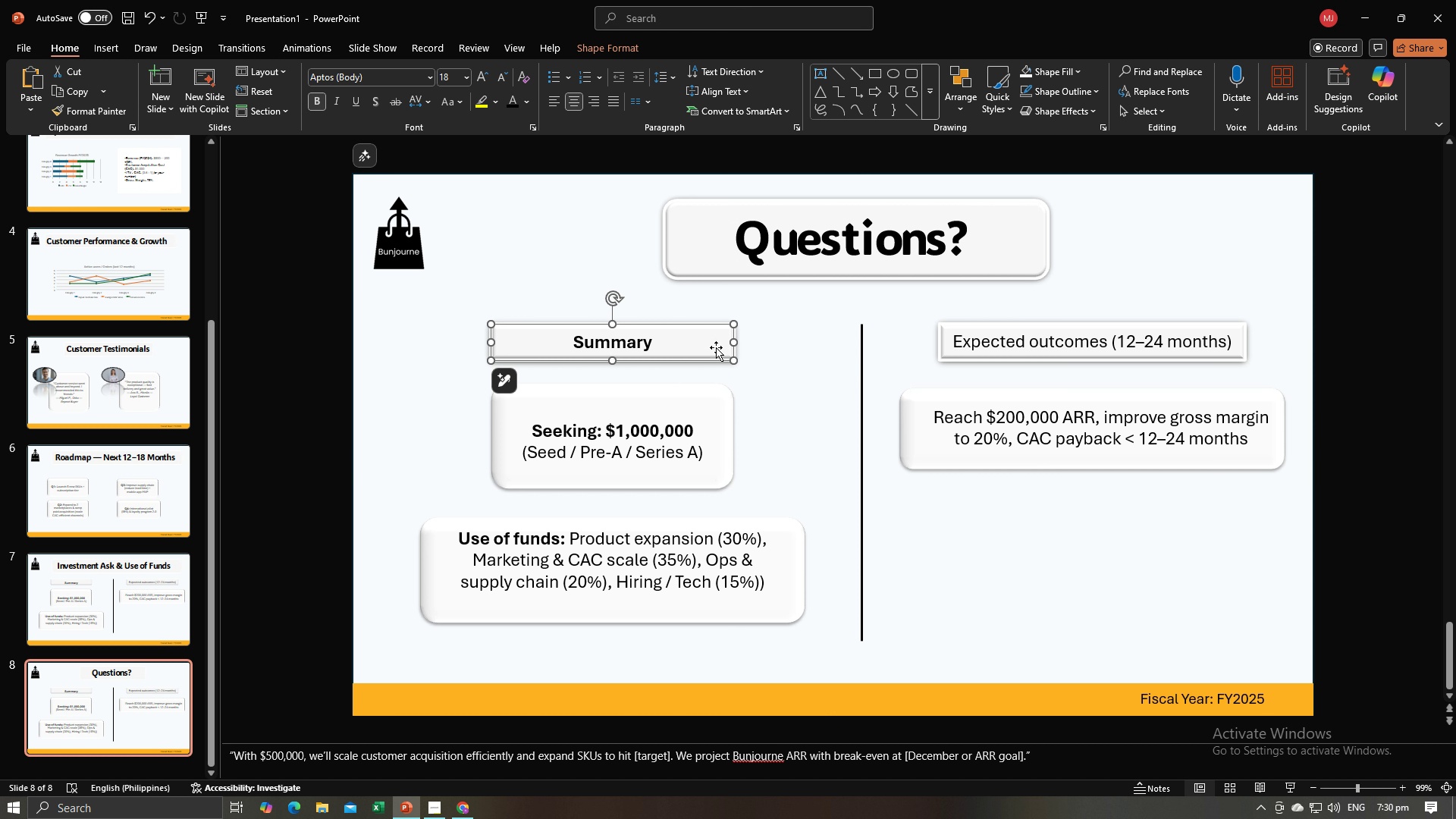 
key(Backspace)
 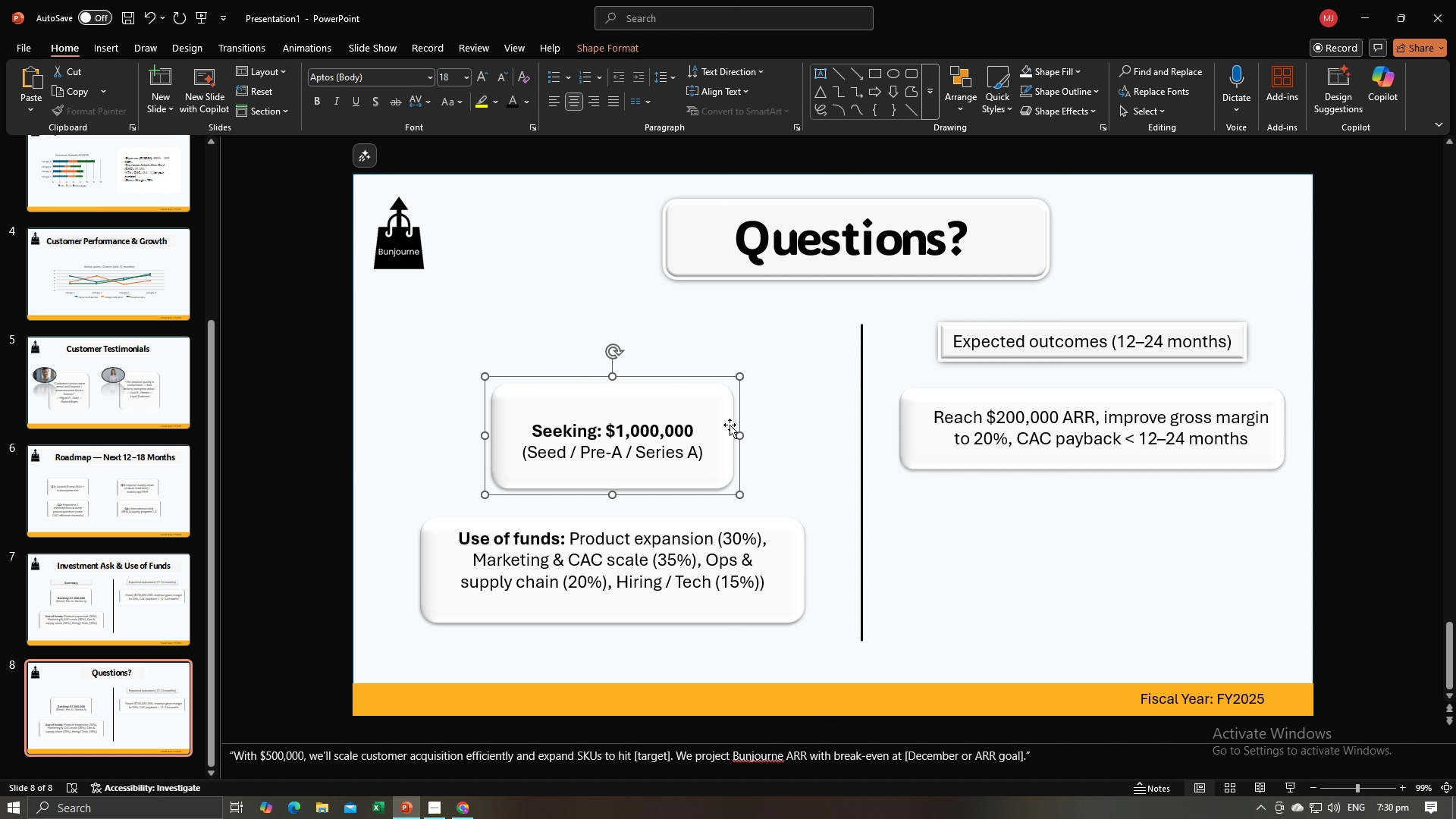 
left_click([730, 425])
 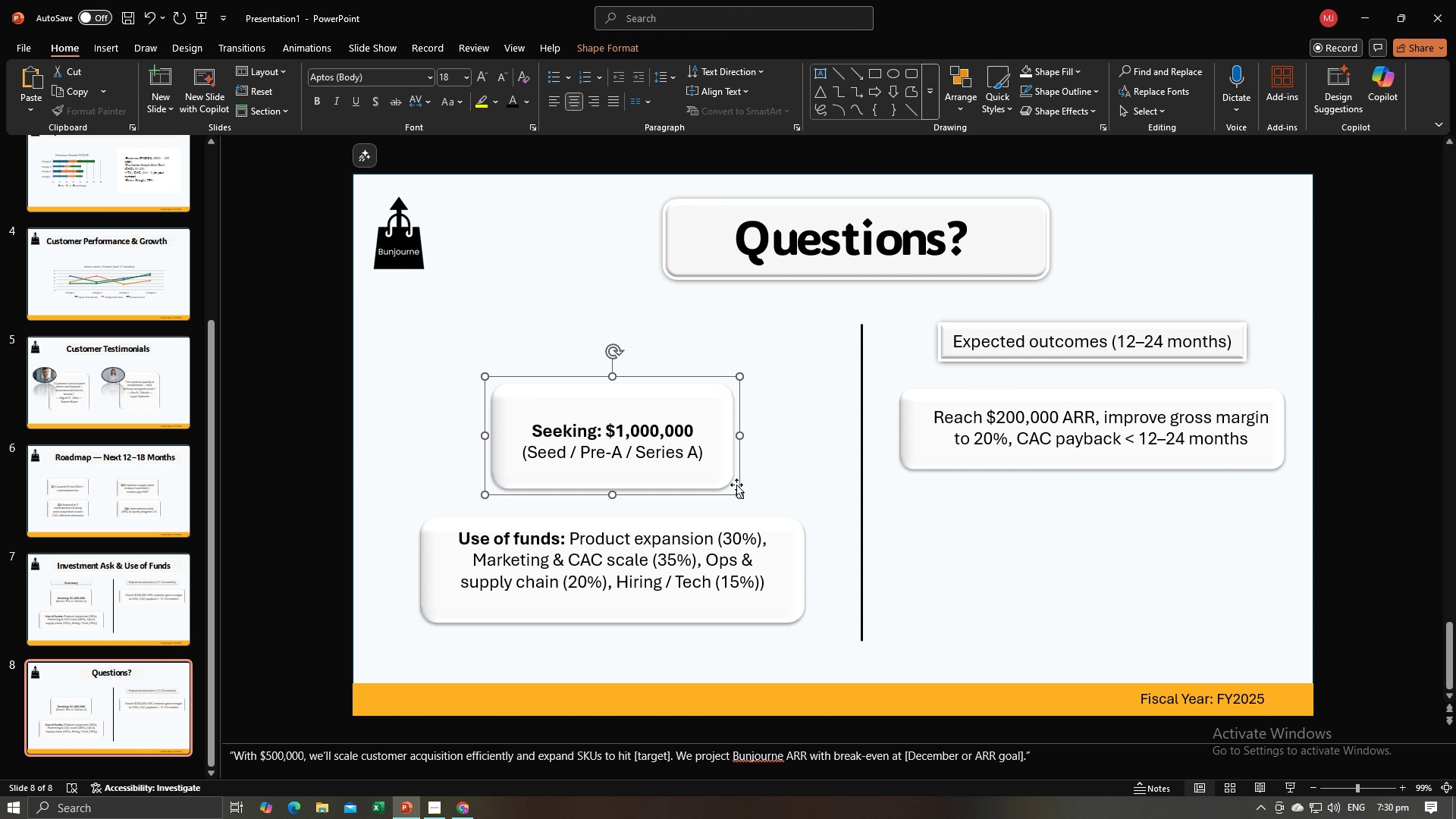 
key(Backspace)
 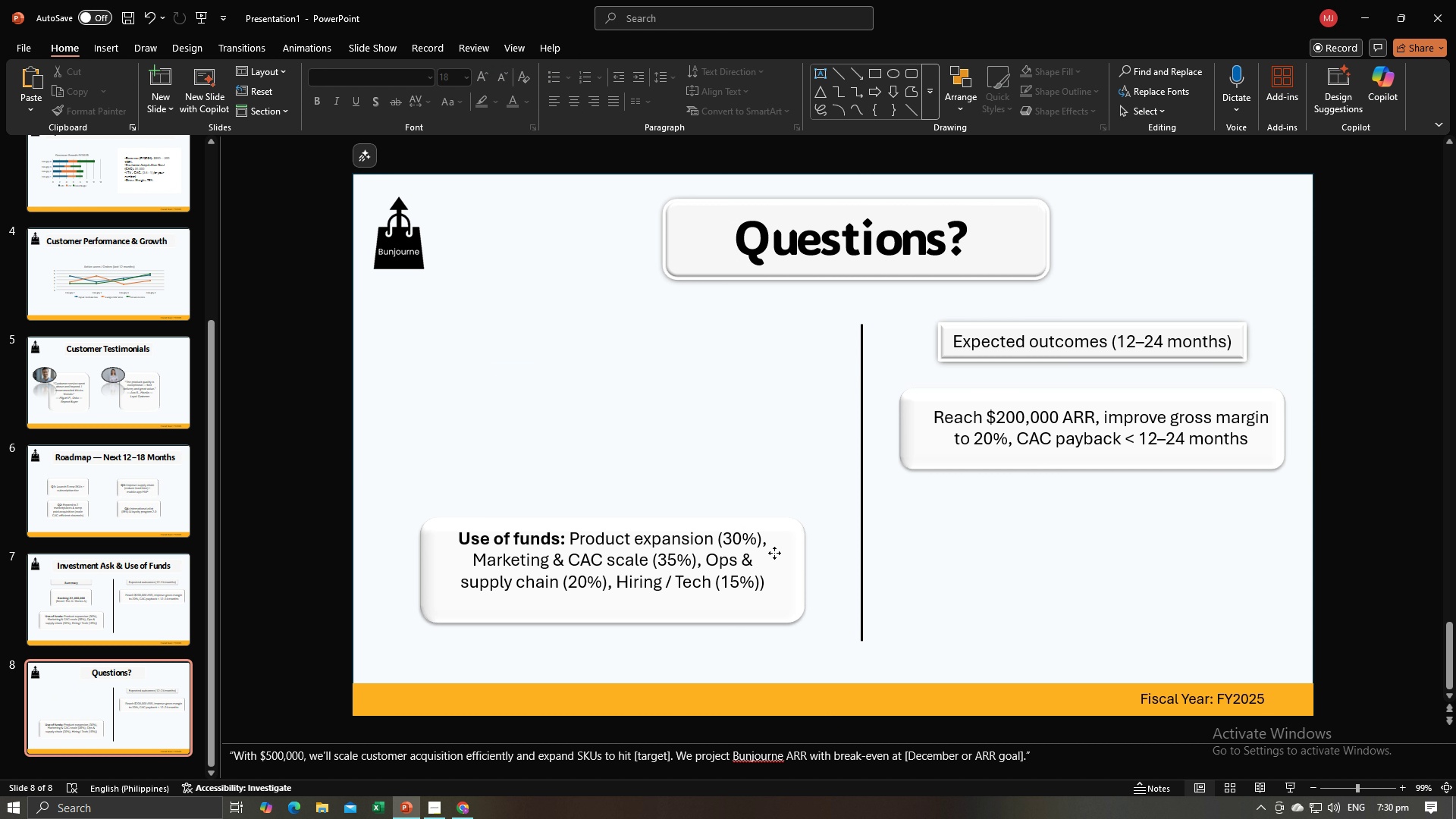 
left_click([774, 553])
 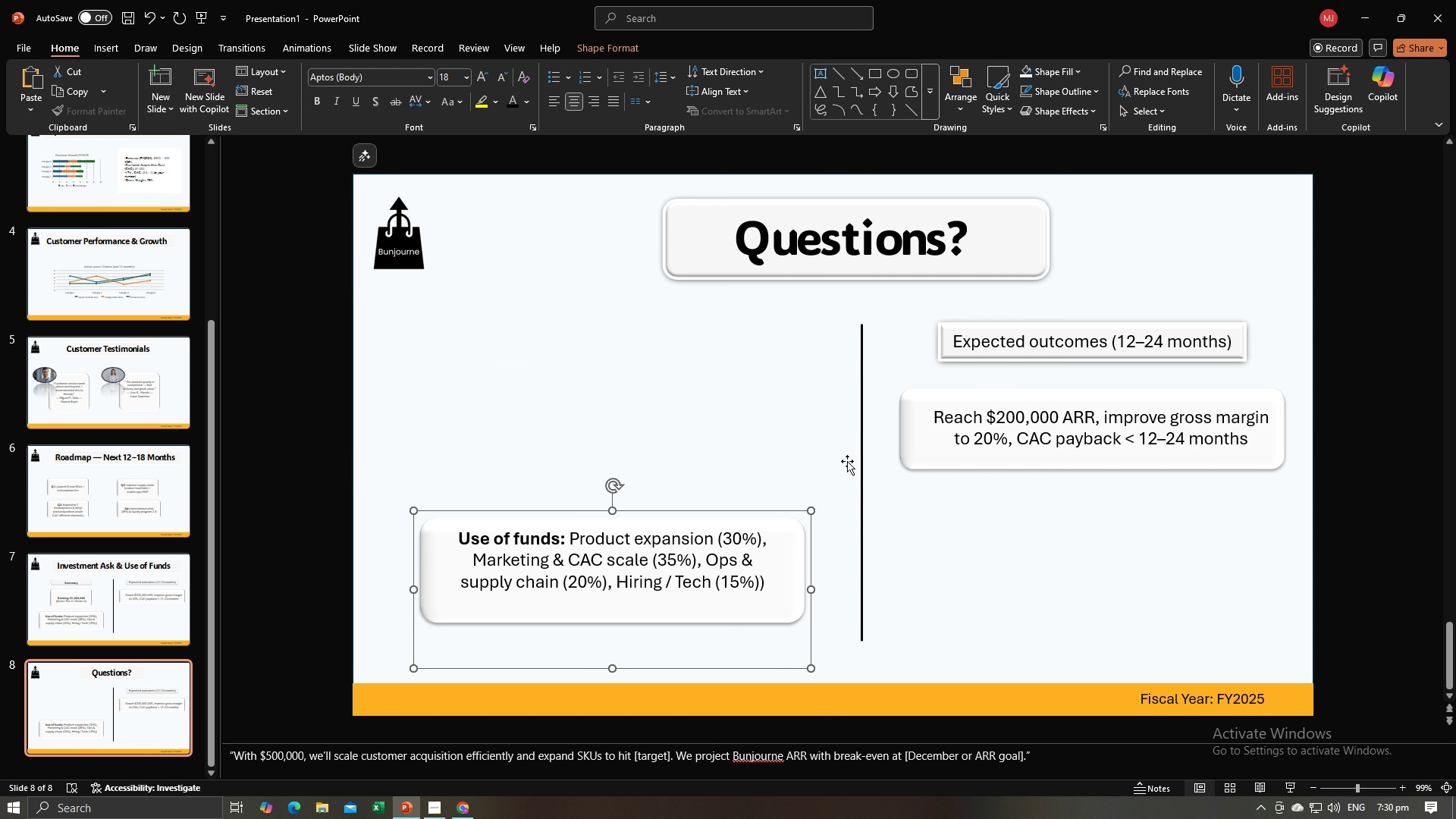 
key(Backspace)
 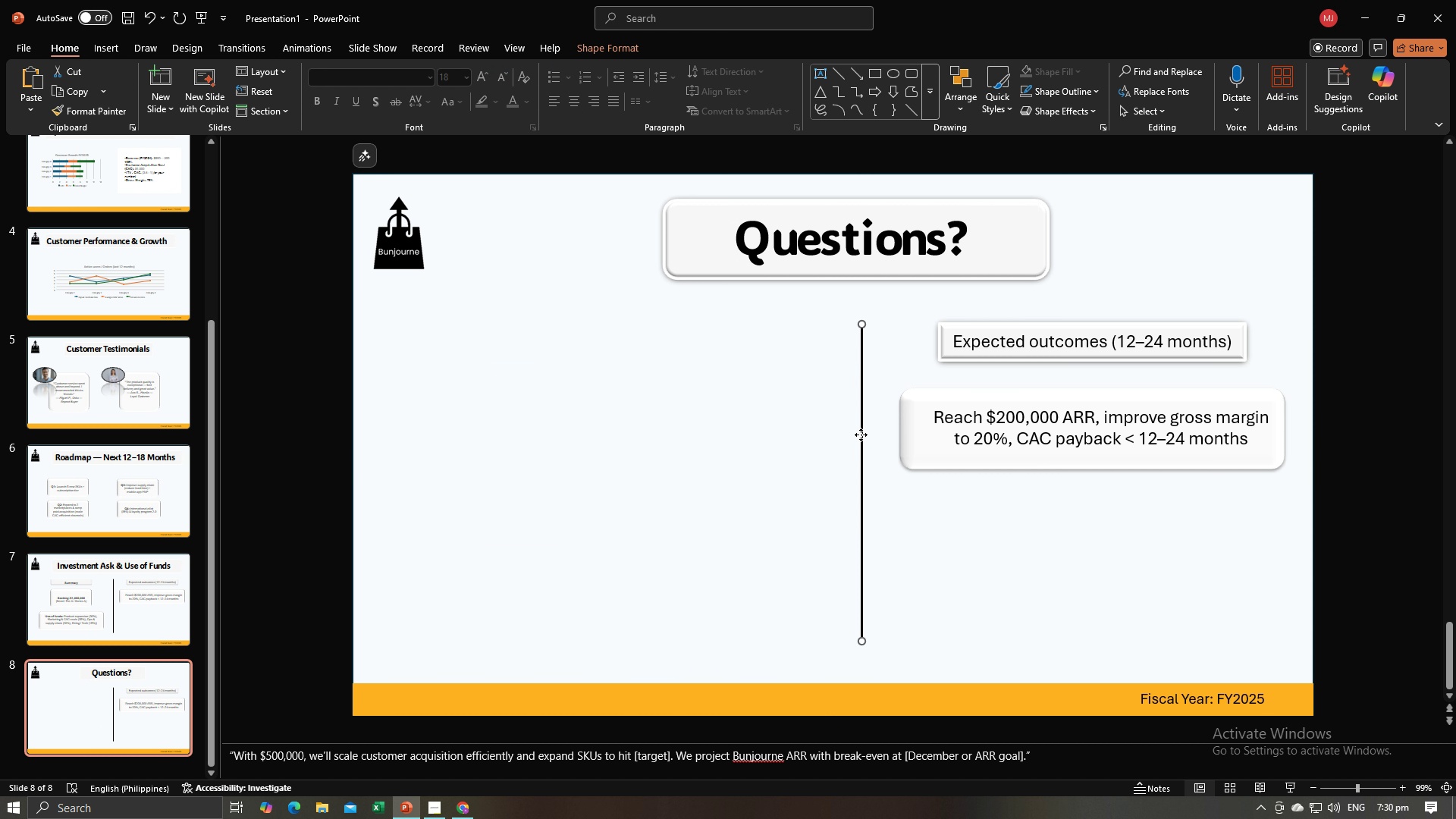 
left_click([861, 435])
 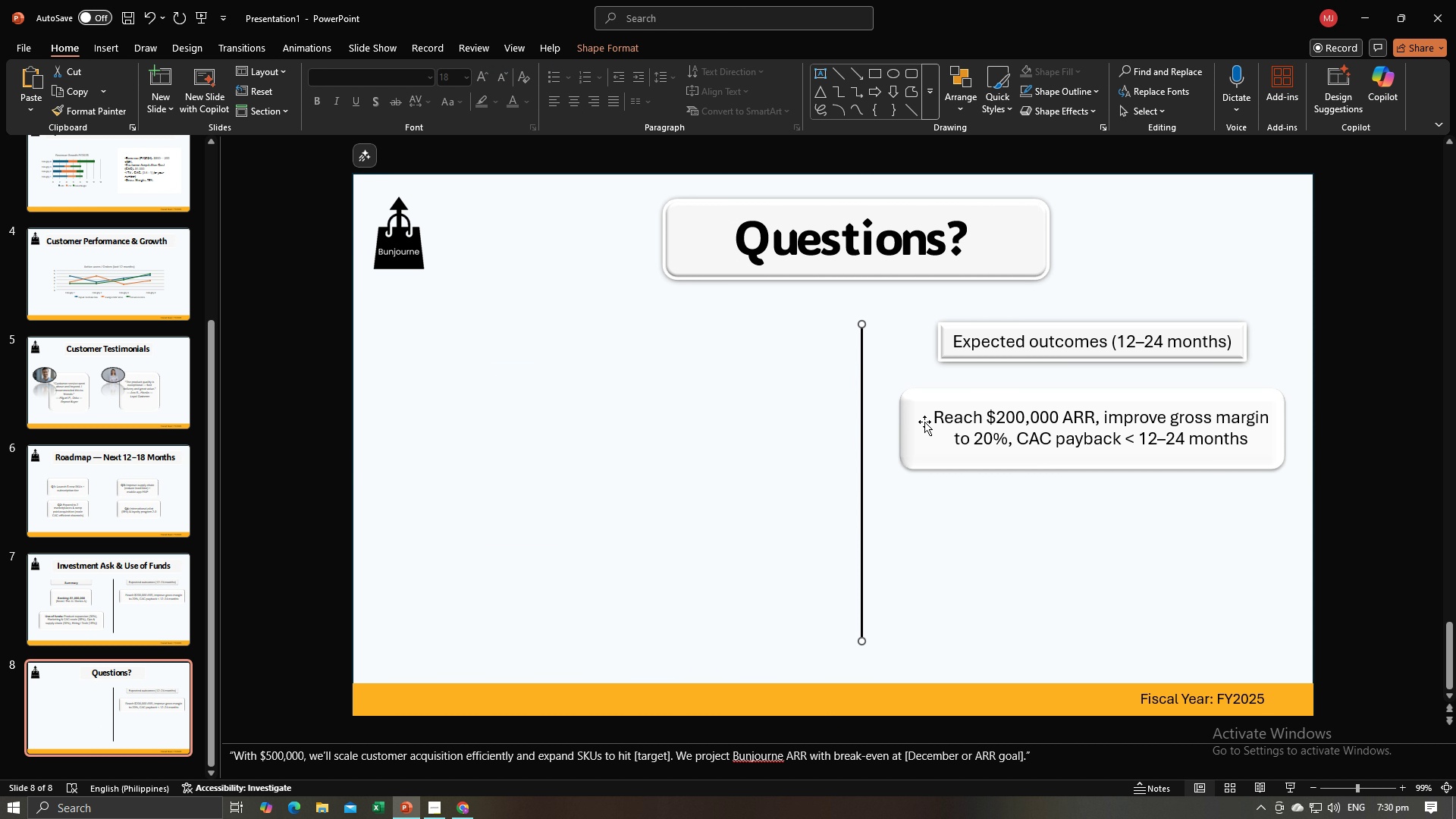 
key(Backspace)
 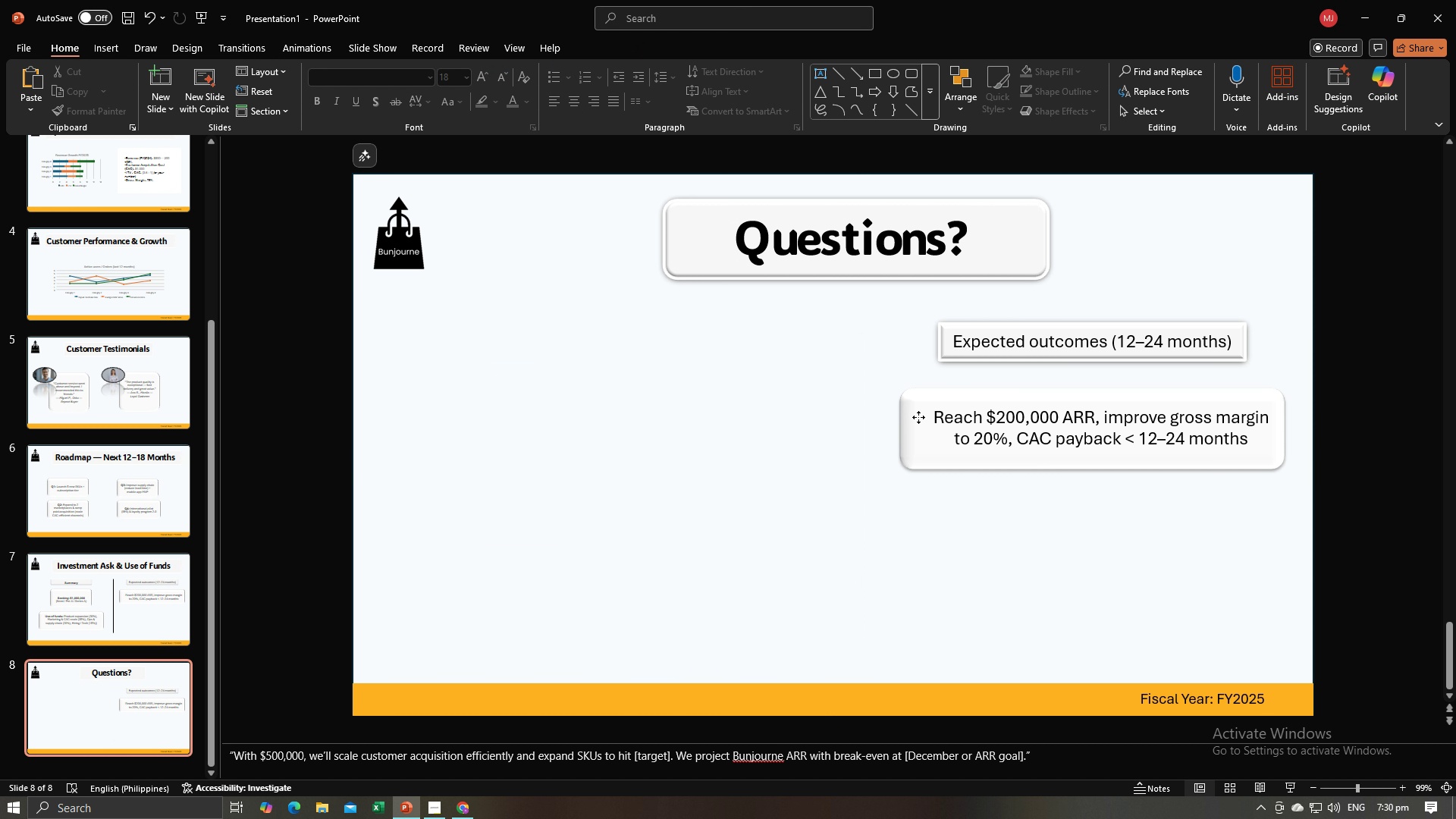 
left_click([918, 417])
 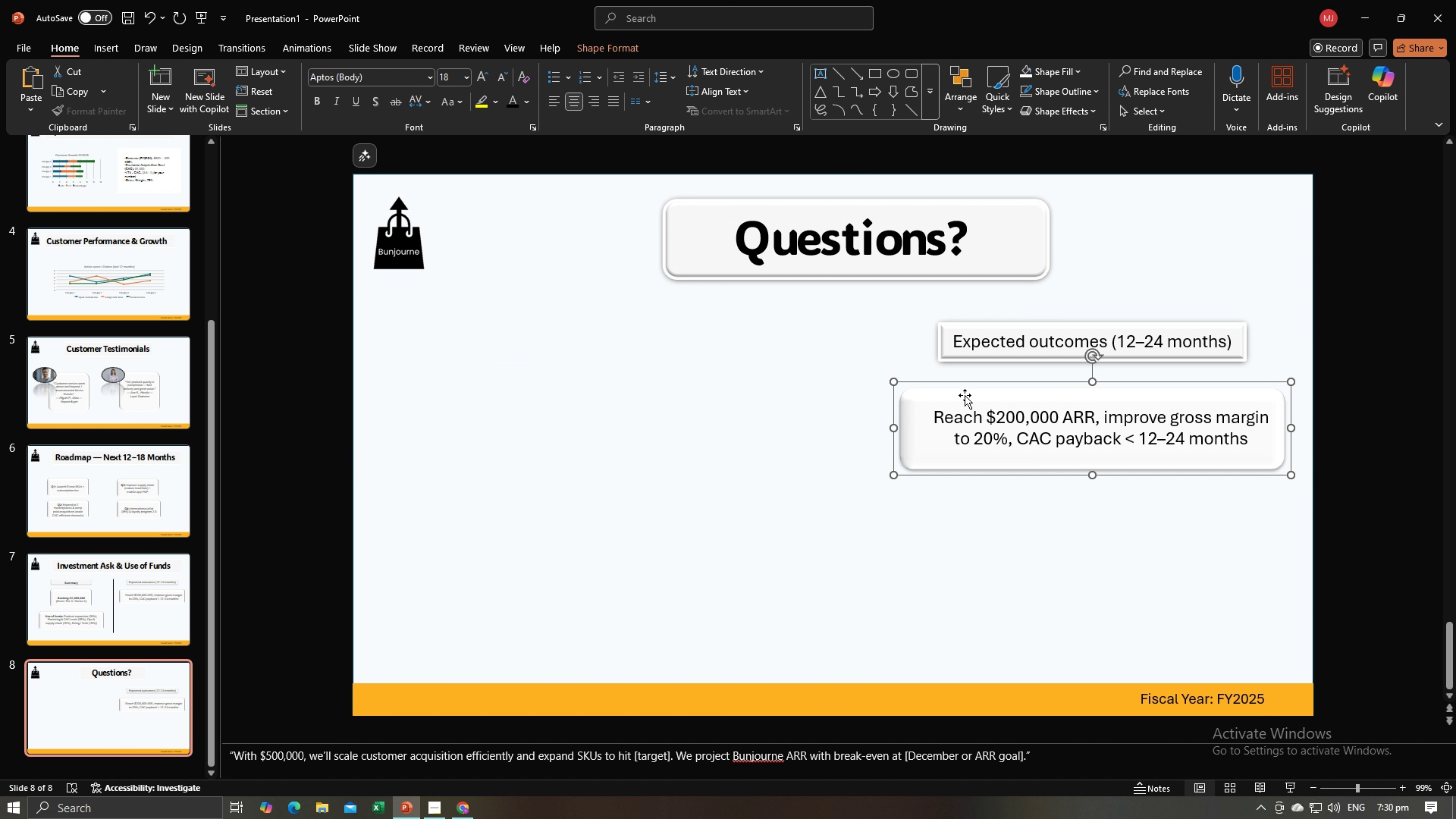 
key(Backspace)
 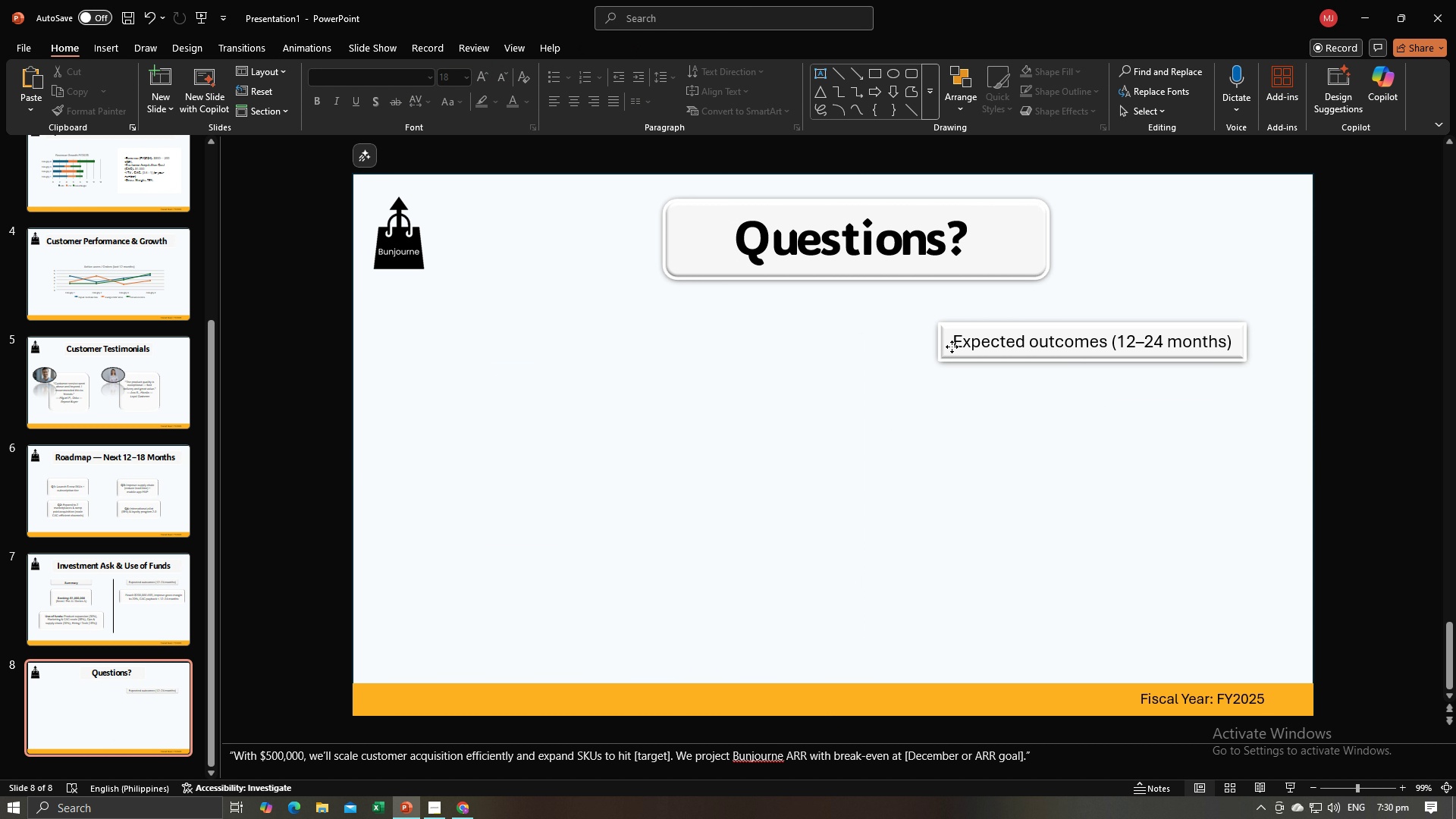 
left_click([952, 347])
 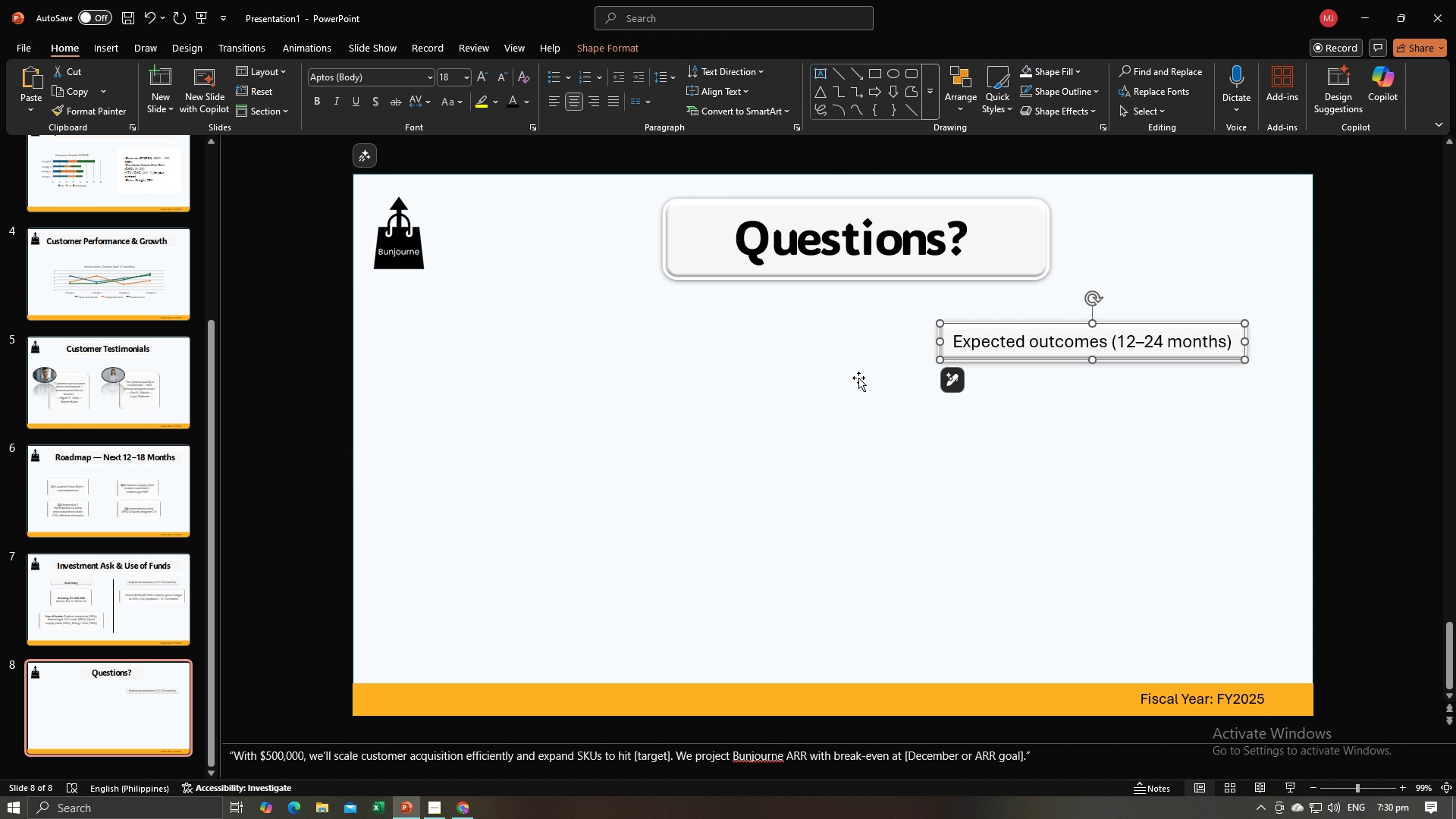 
key(Backspace)
 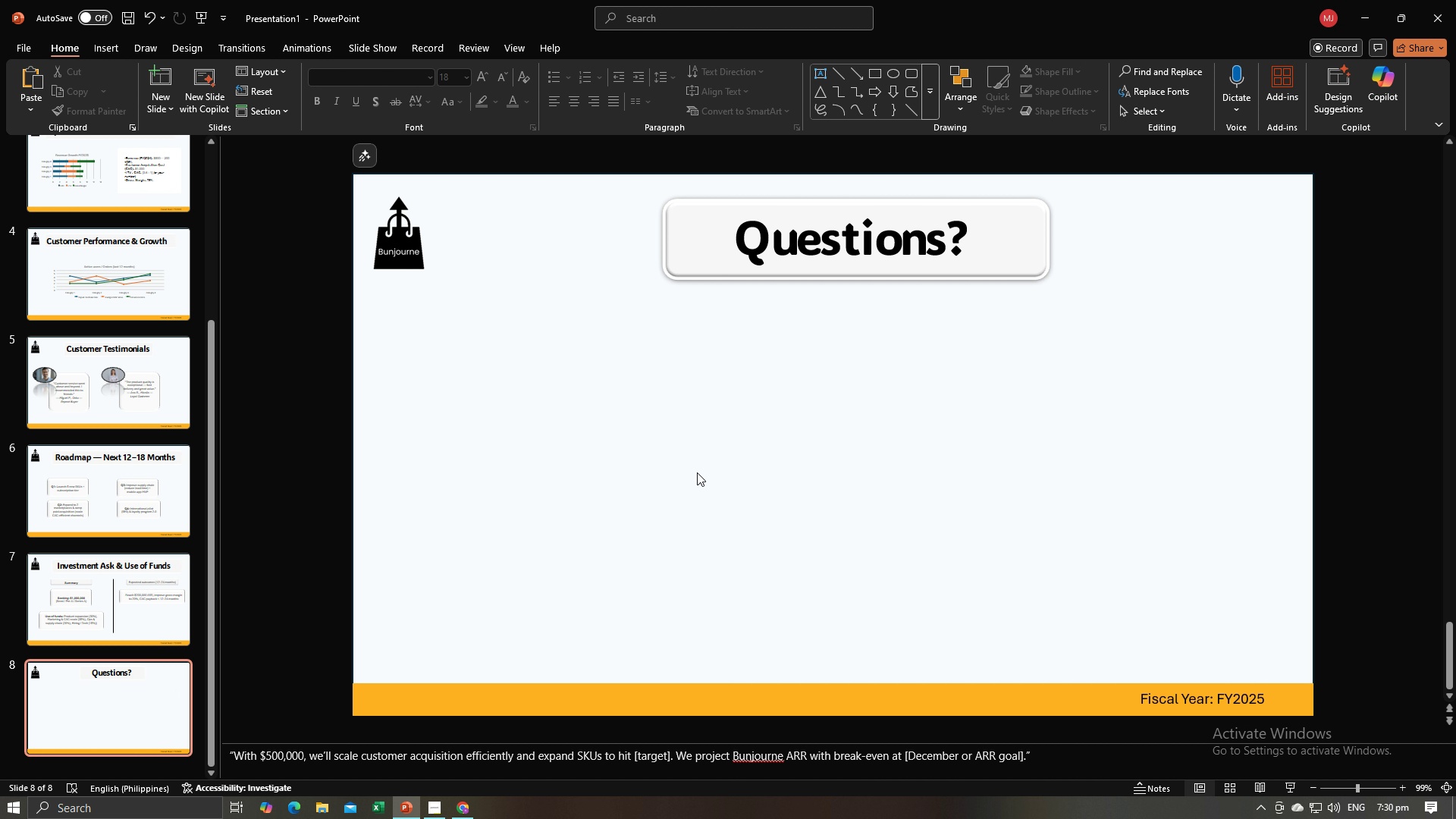 
key(Alt+AltLeft)
 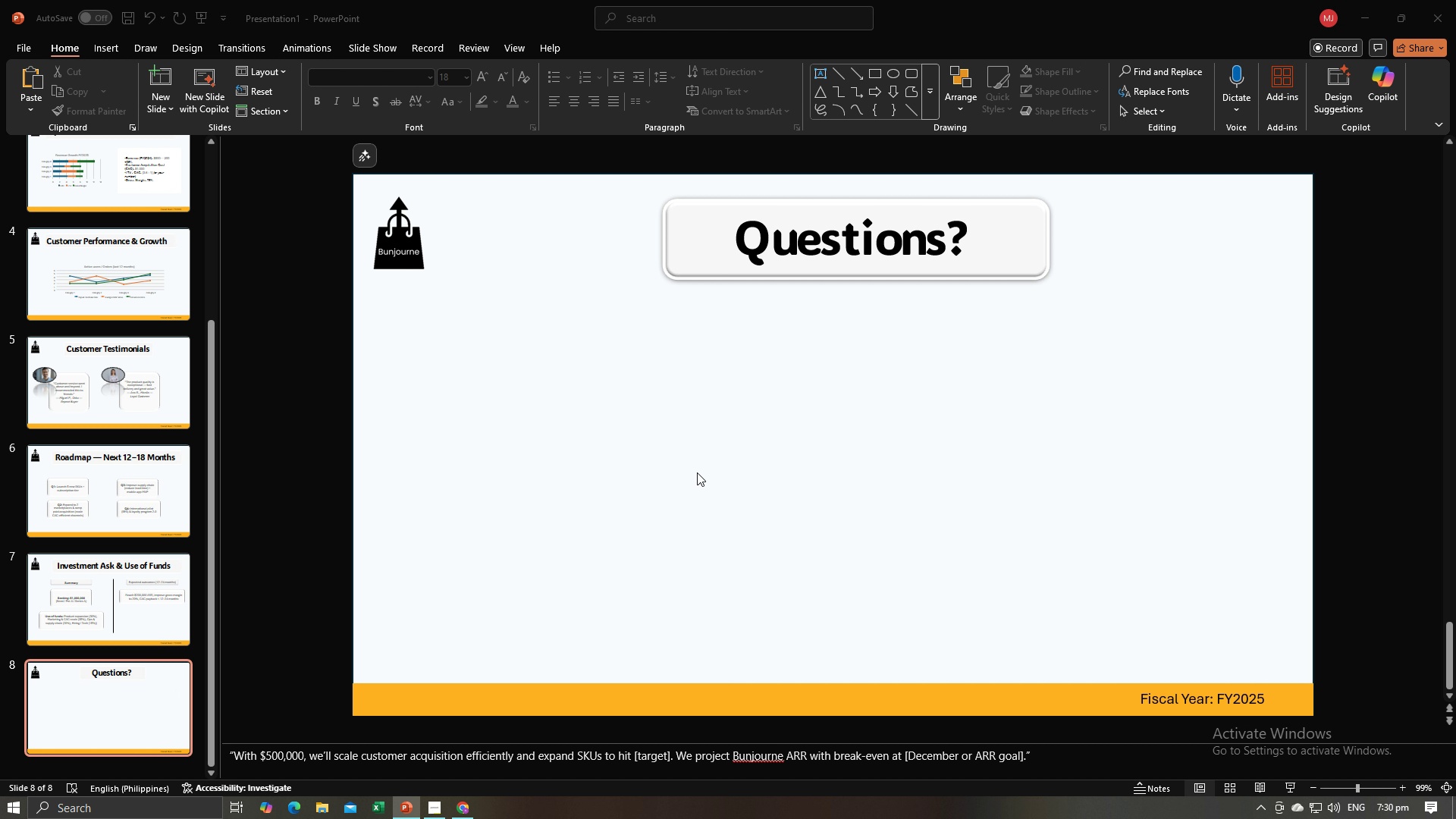 
key(Alt+Tab)
 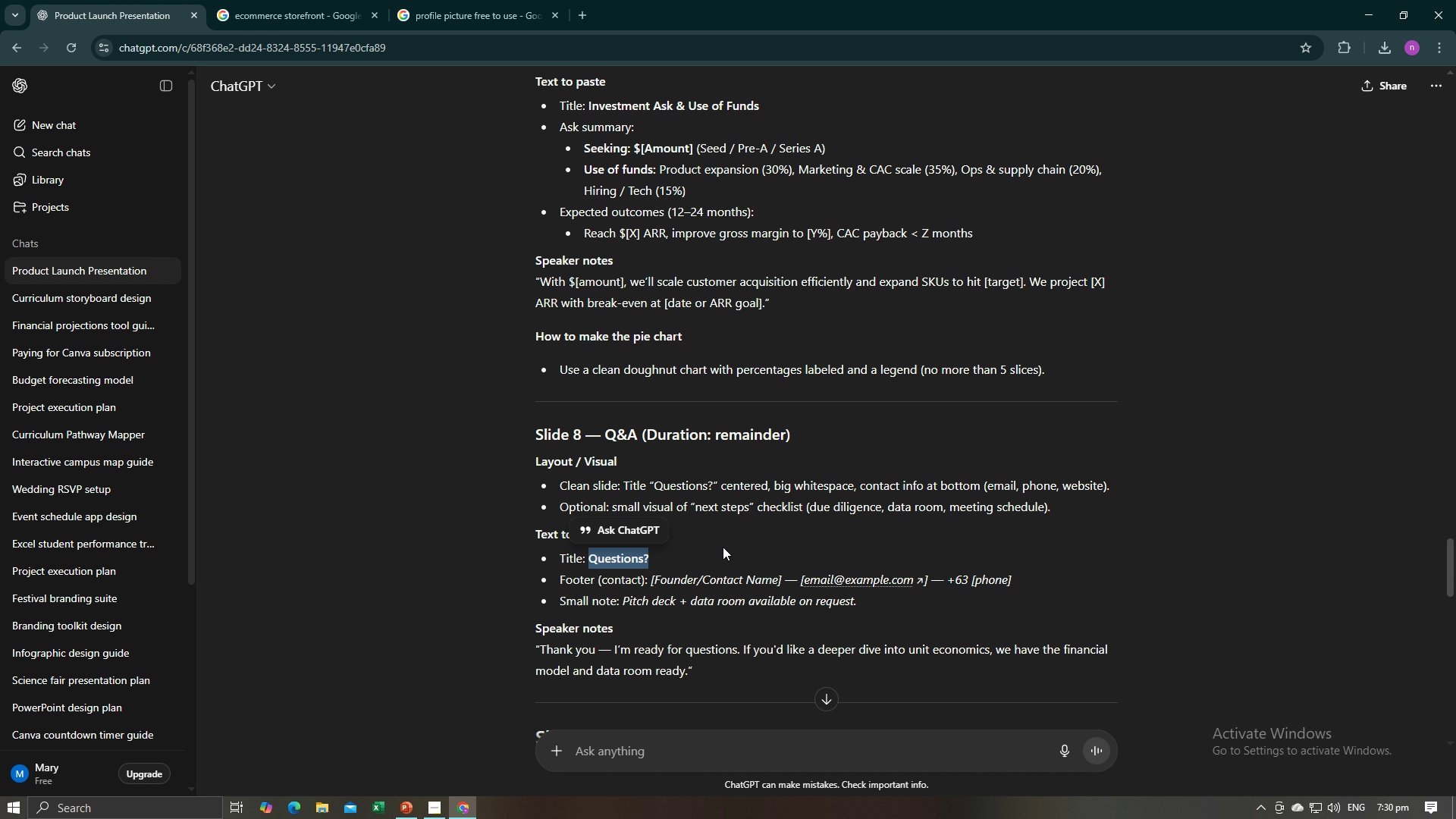 
wait(7.18)
 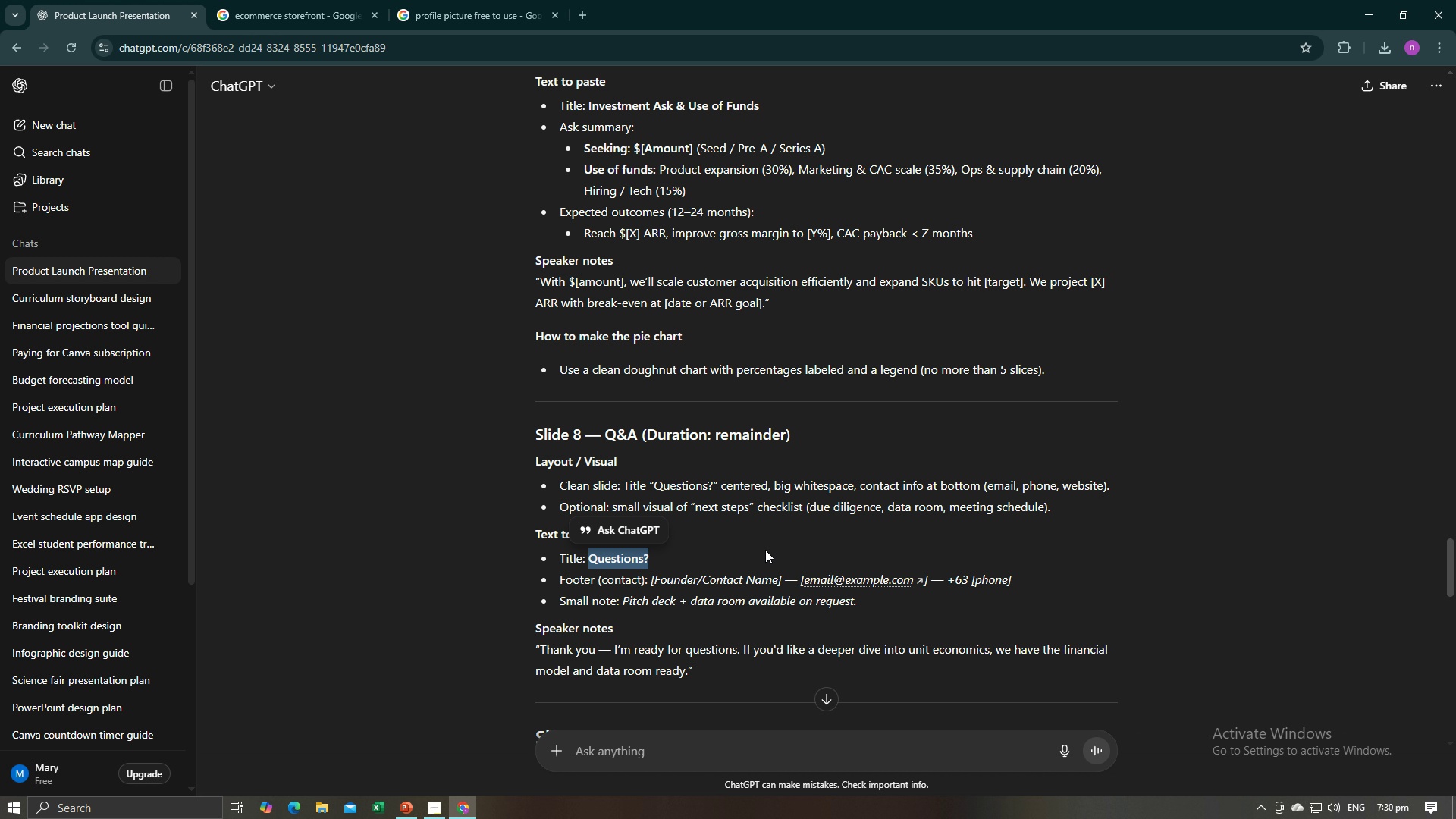 
key(Alt+AltLeft)
 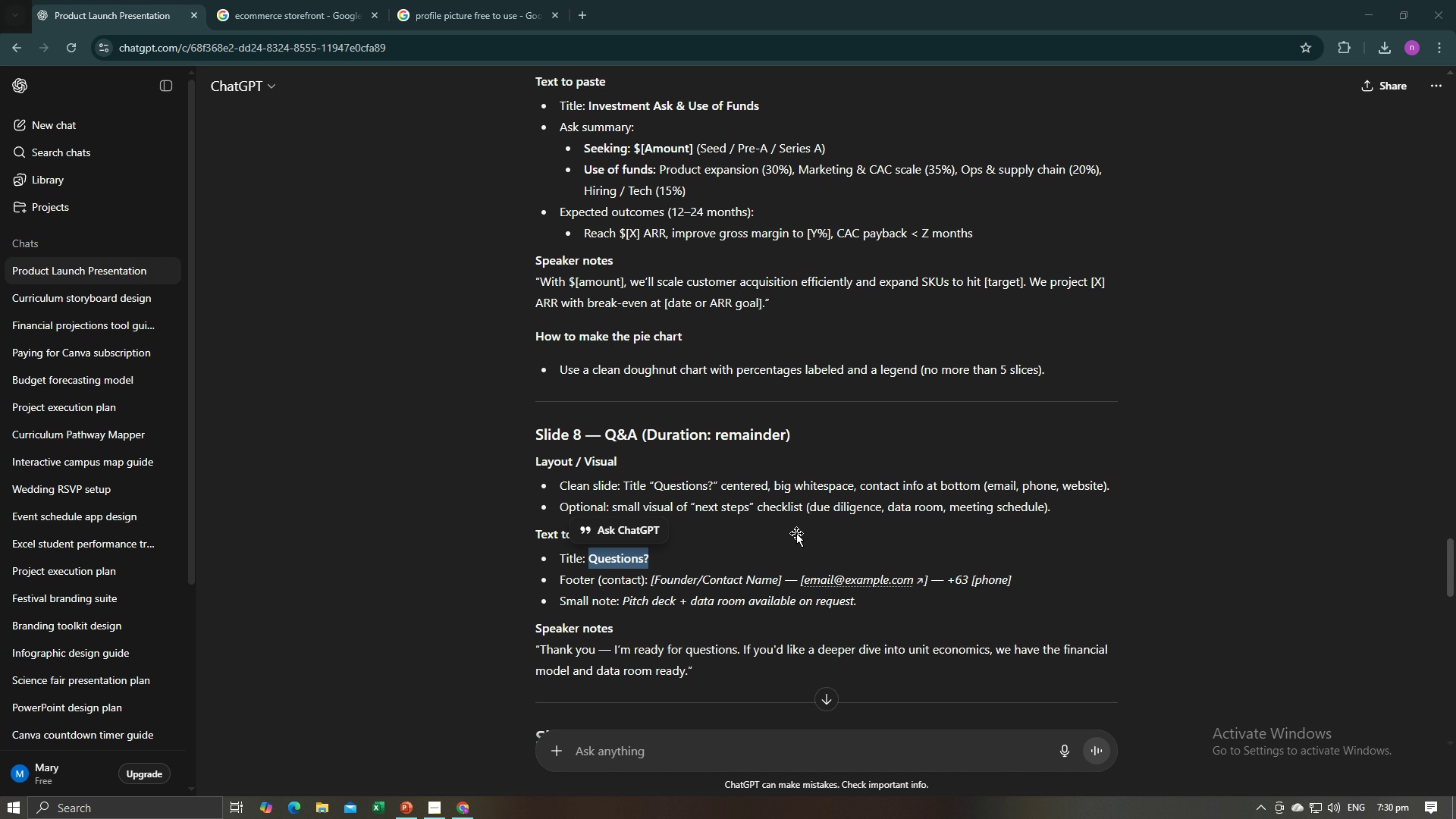 
key(Alt+Tab)
 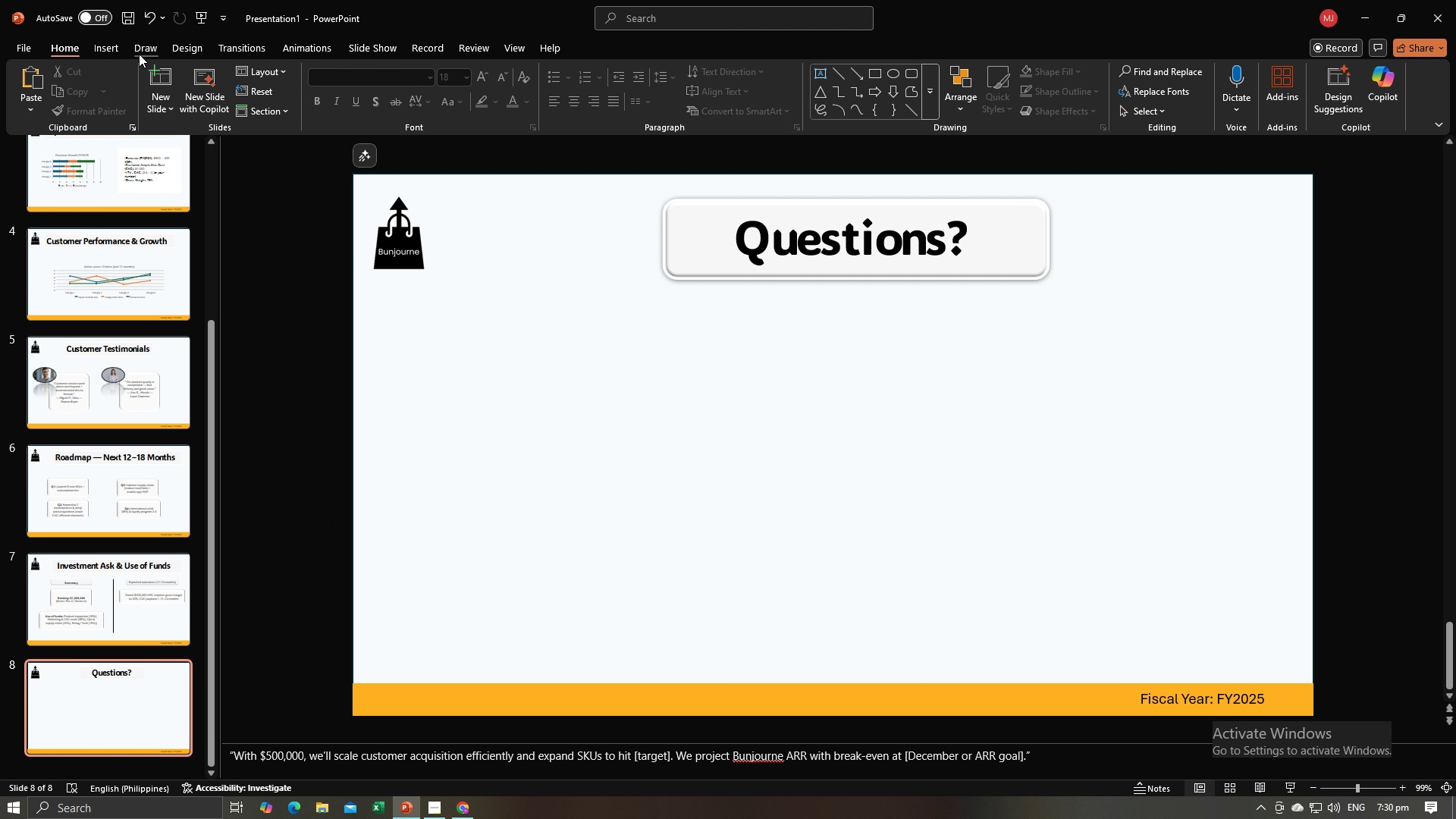 
wait(7.3)
 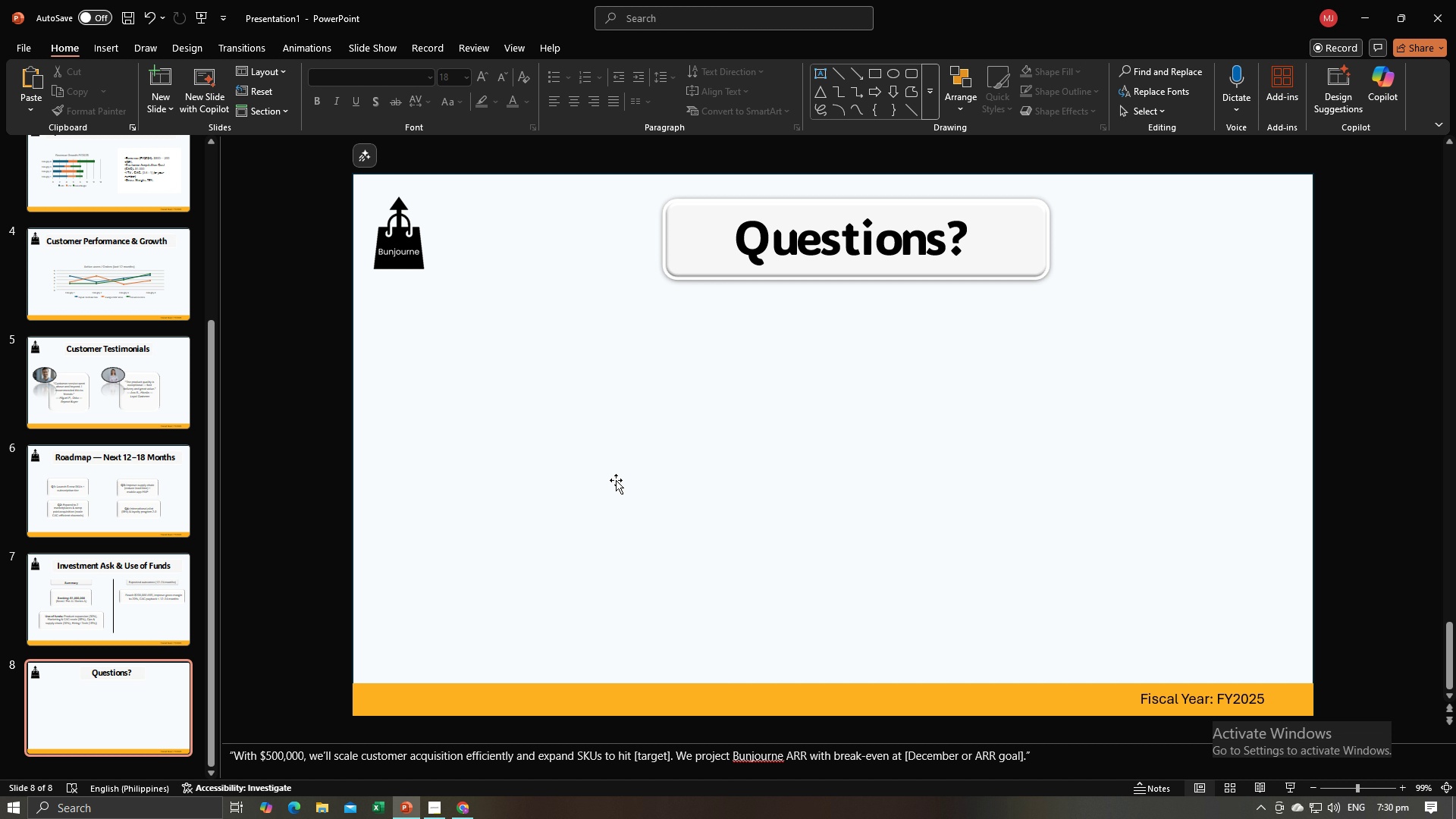 
left_click([121, 51])
 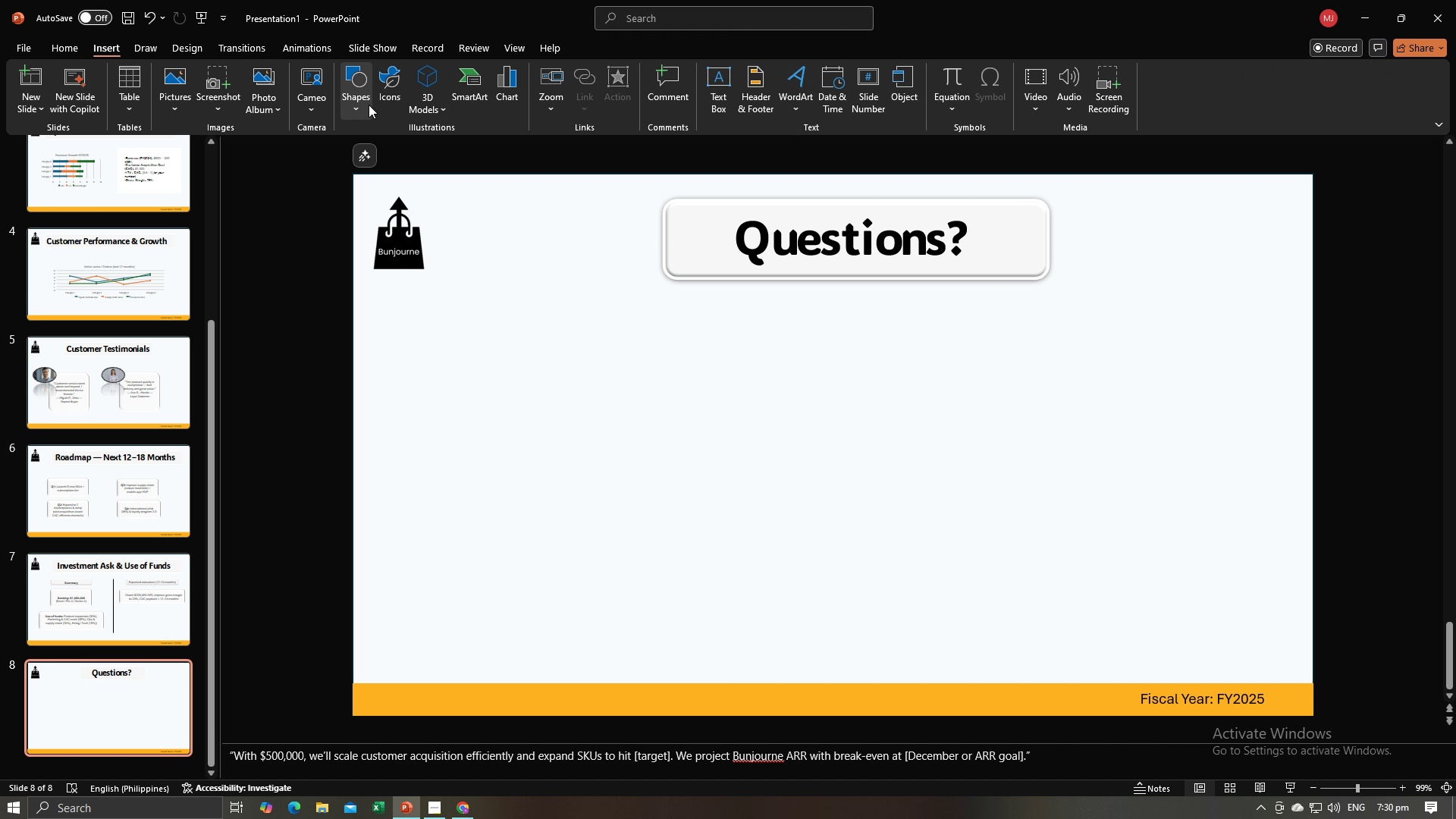 
left_click([362, 92])
 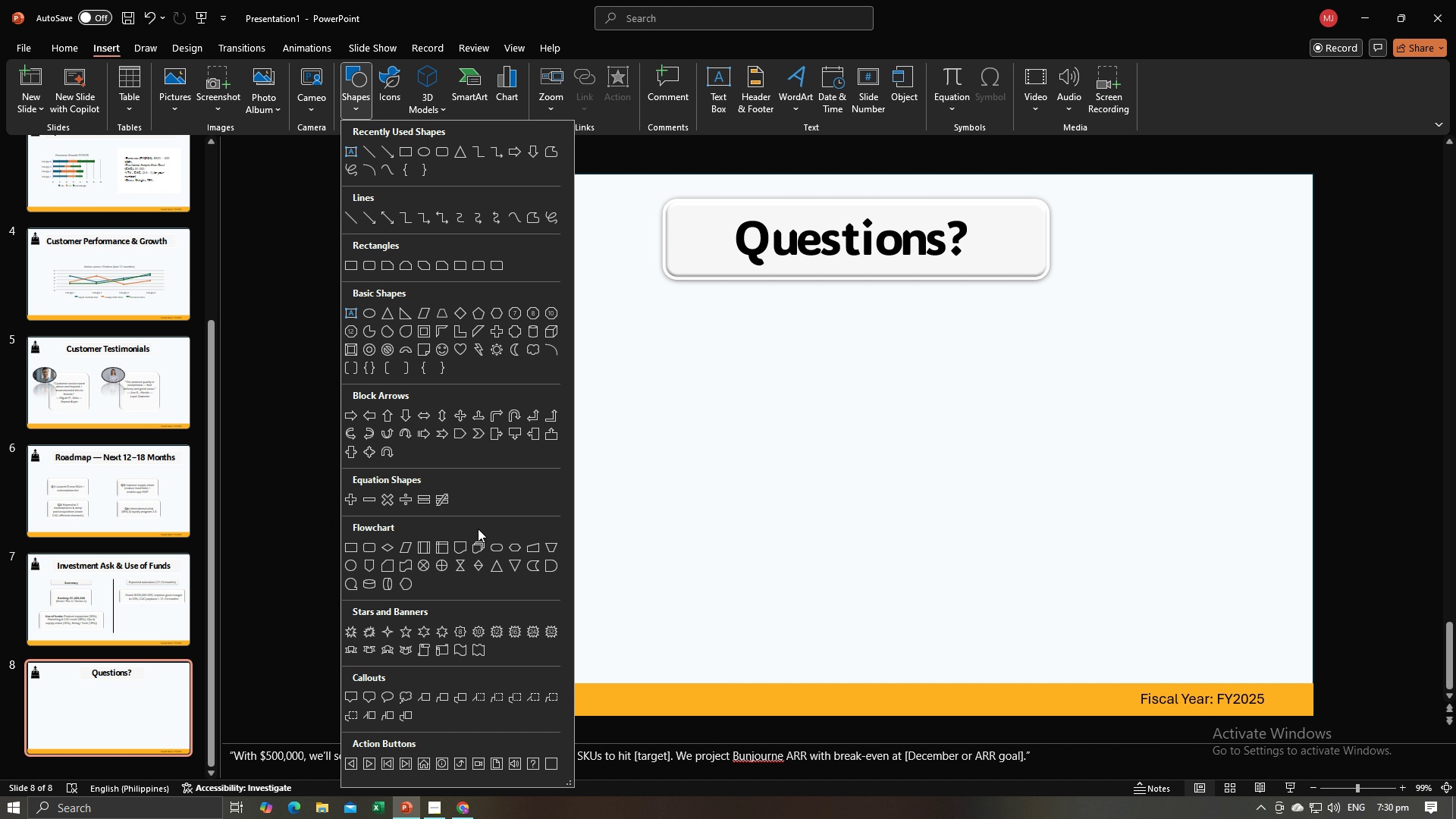 
scroll: coordinate [475, 535], scroll_direction: down, amount: 2.0
 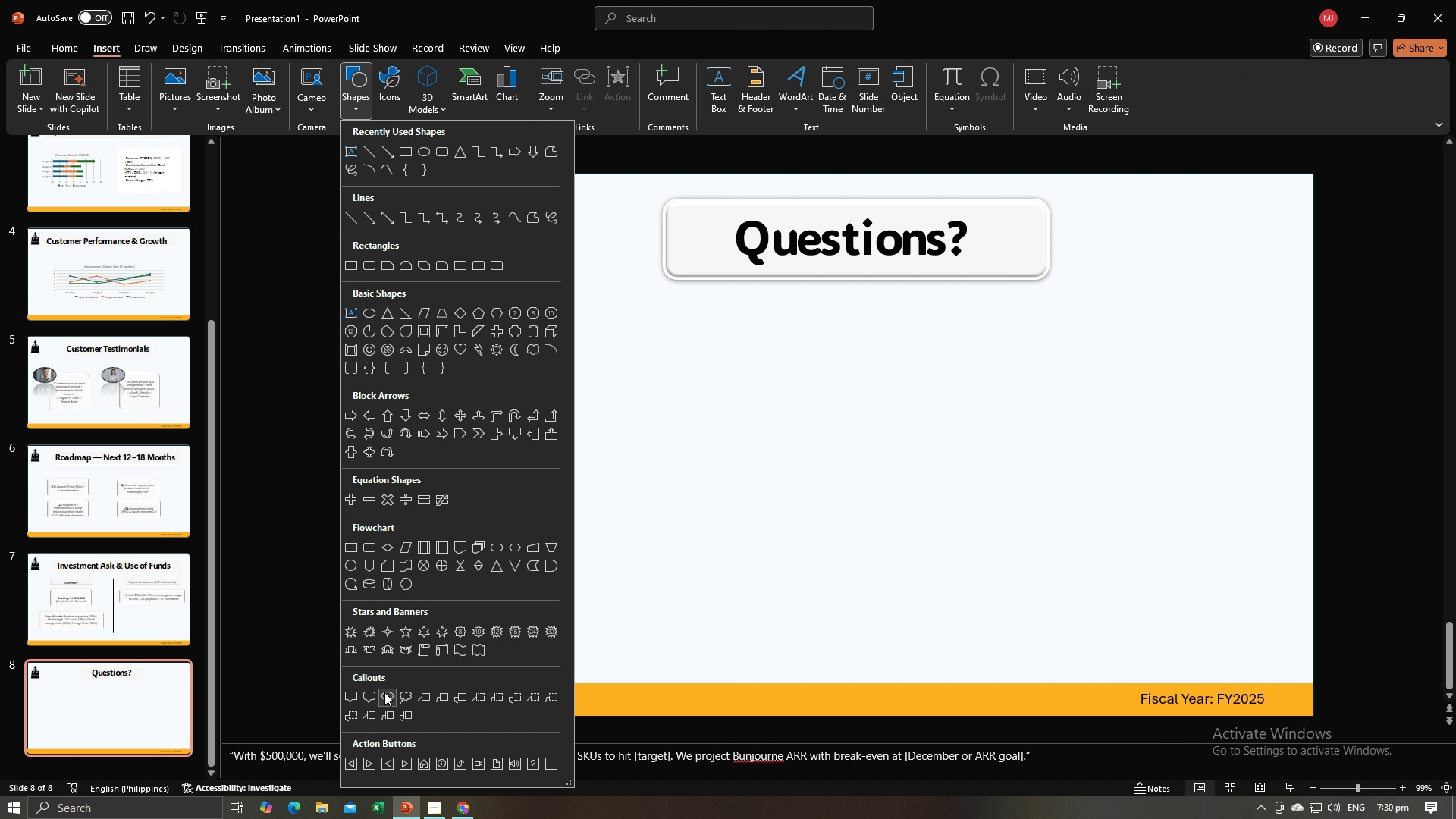 
left_click([384, 692])
 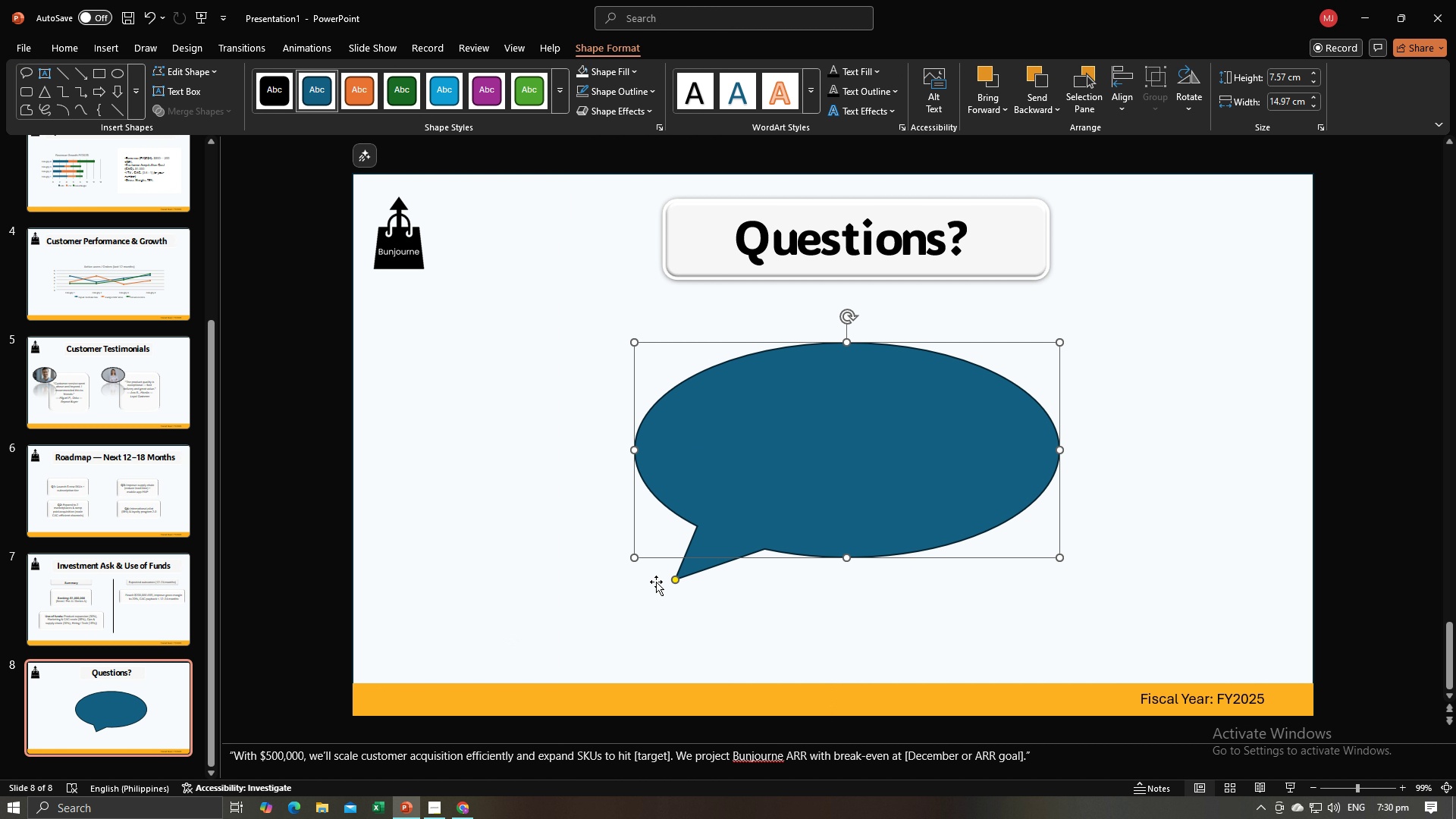 
wait(6.7)
 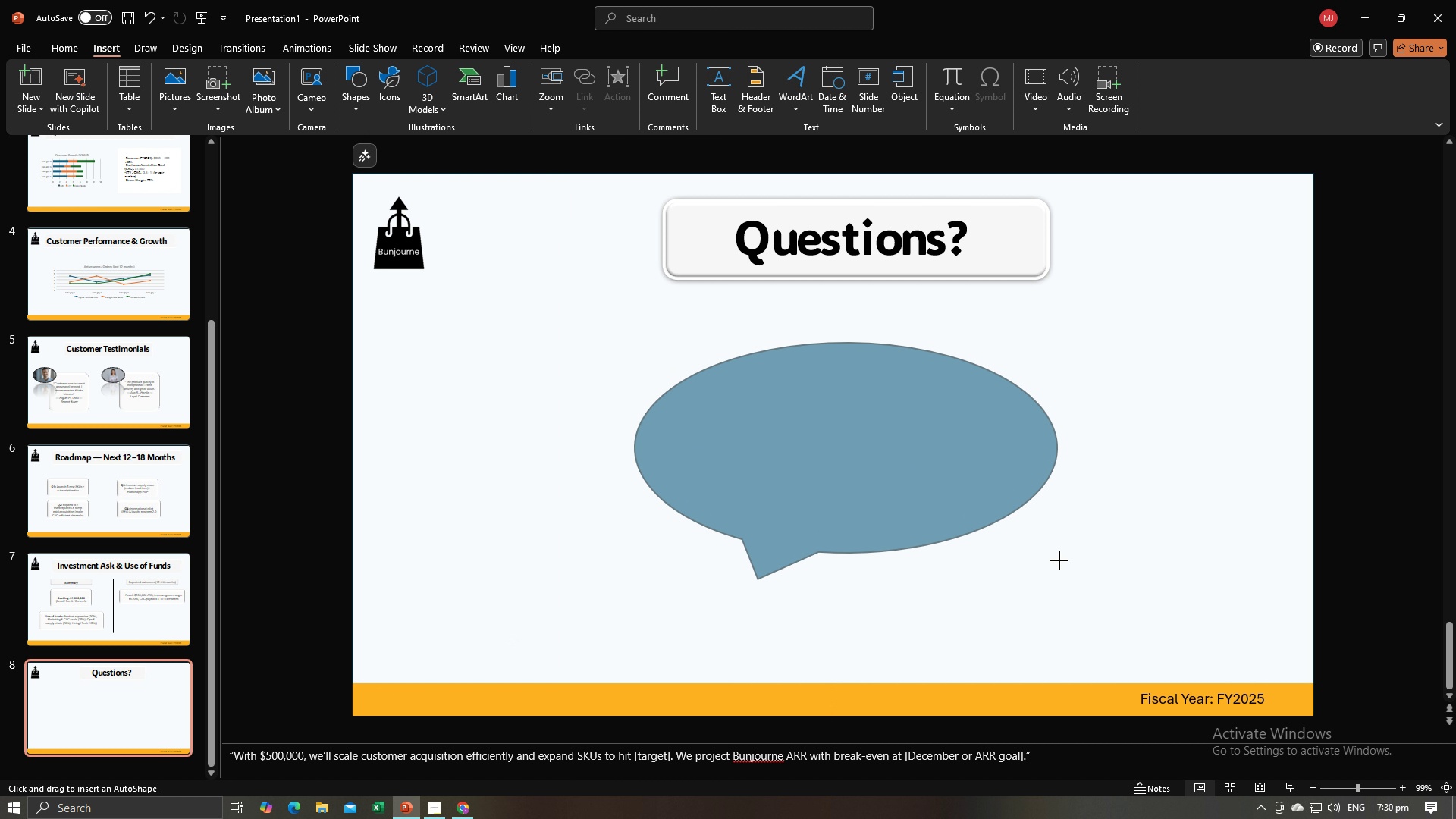 
left_click([585, 74])
 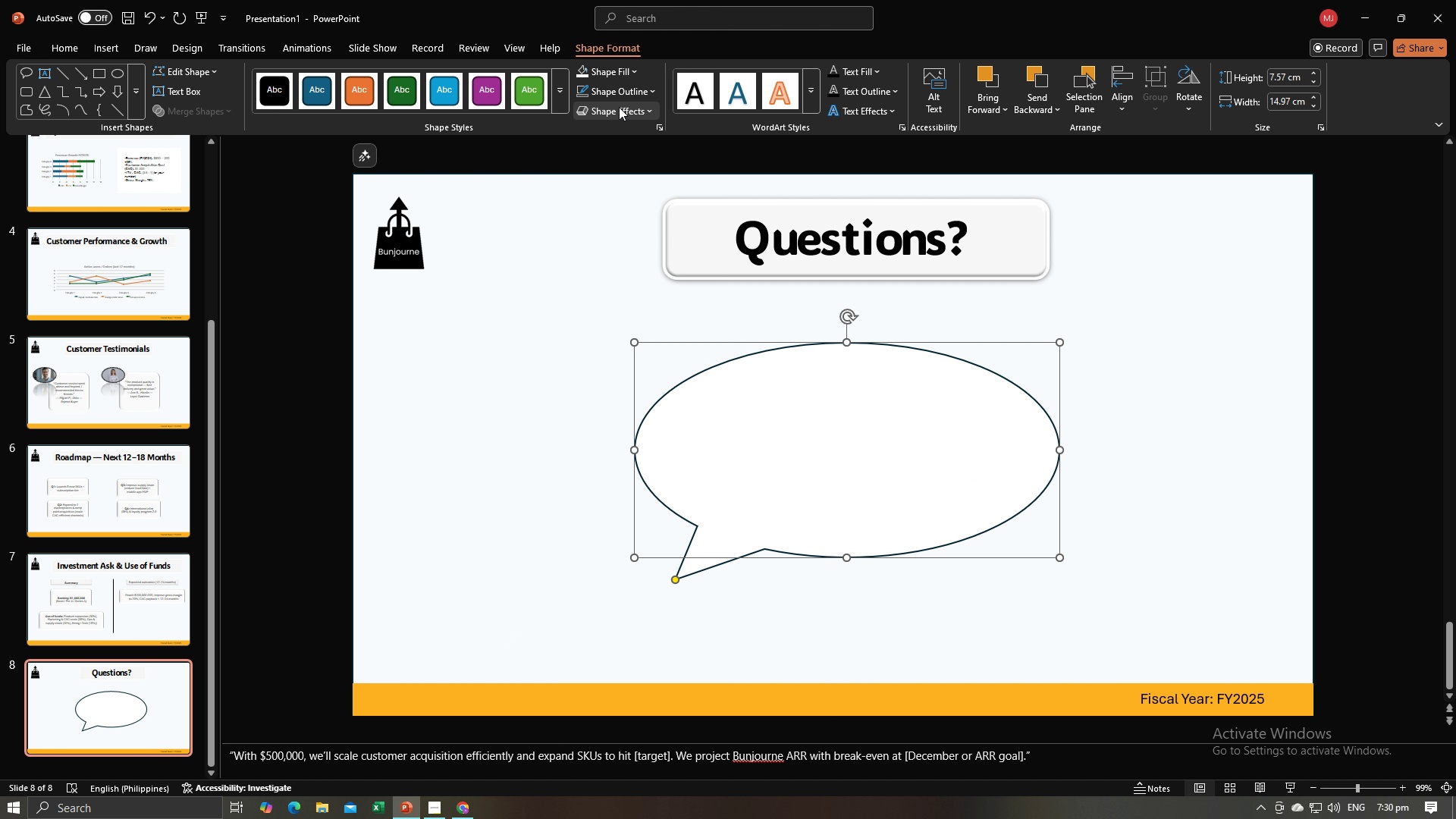 
left_click([619, 107])
 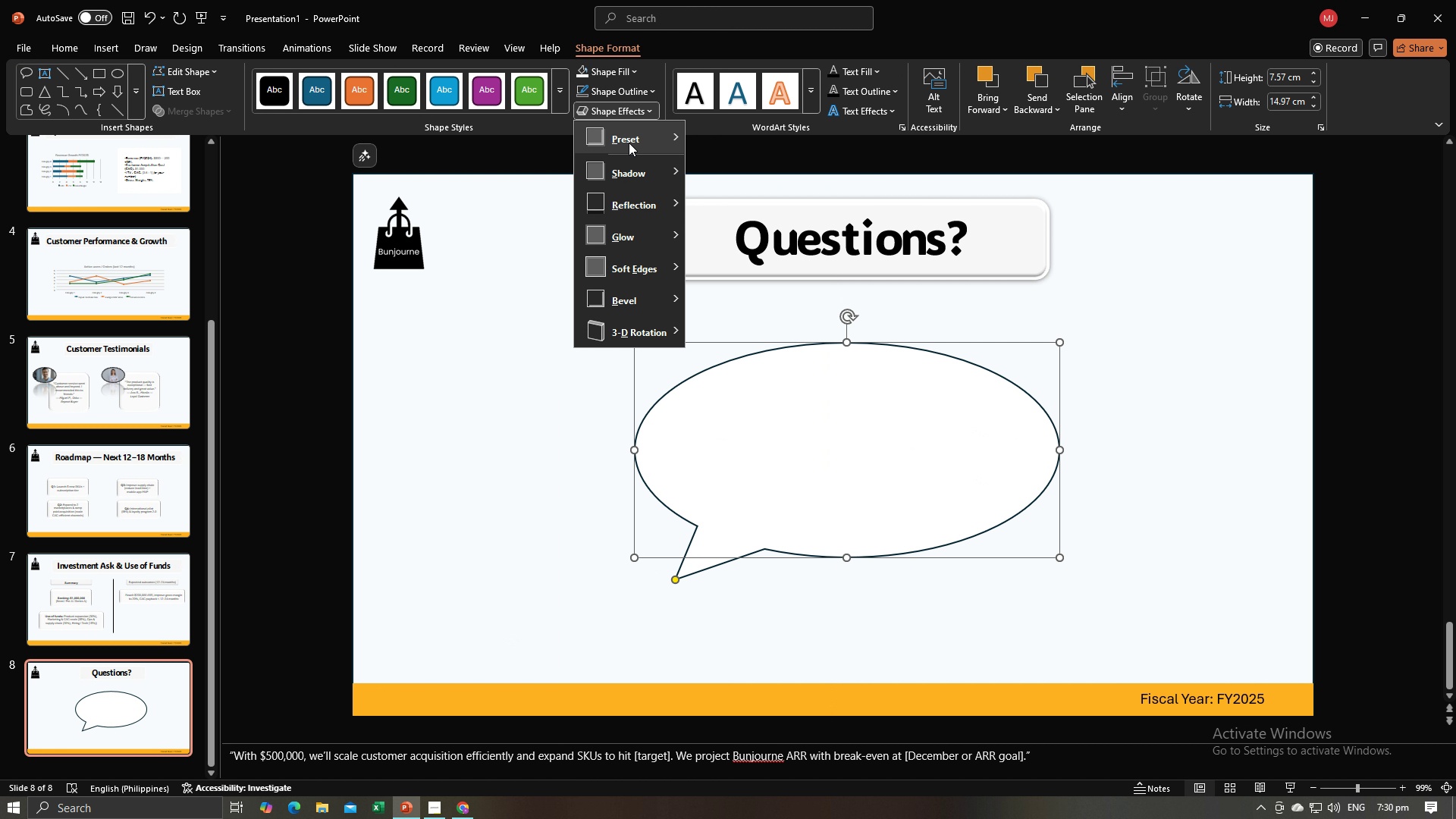 
left_click([629, 143])
 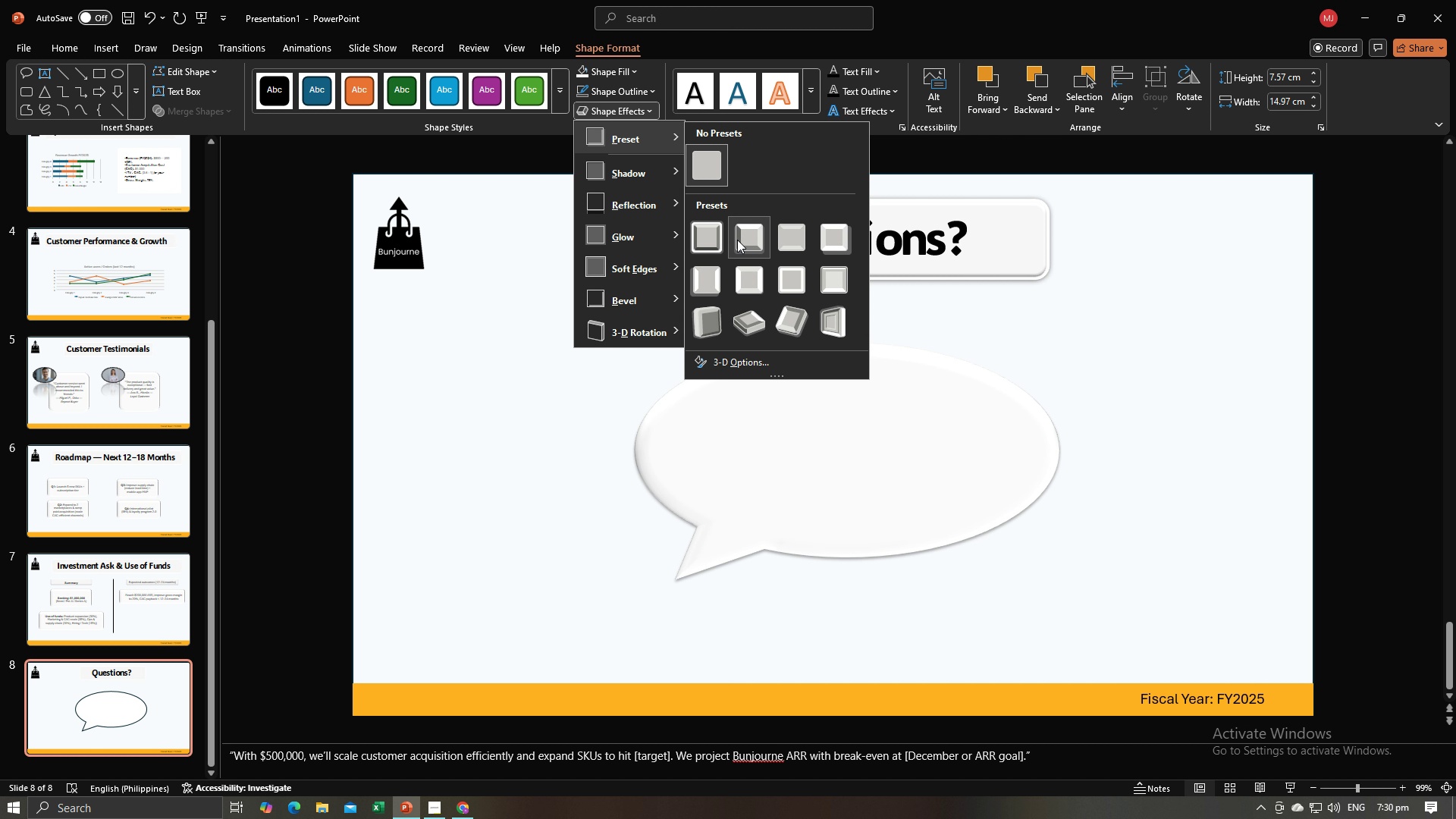 
left_click([737, 240])
 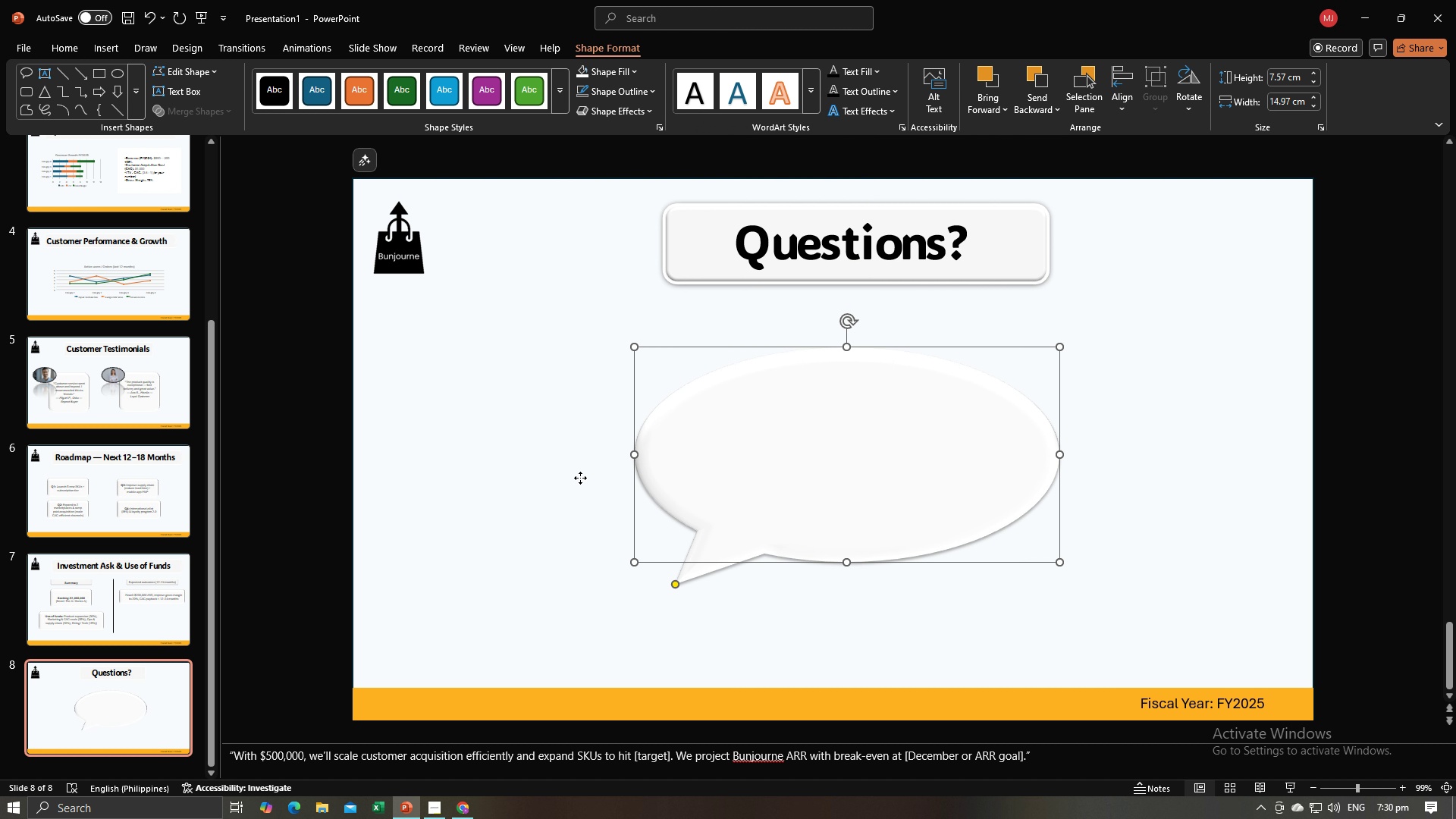 
left_click([580, 478])
 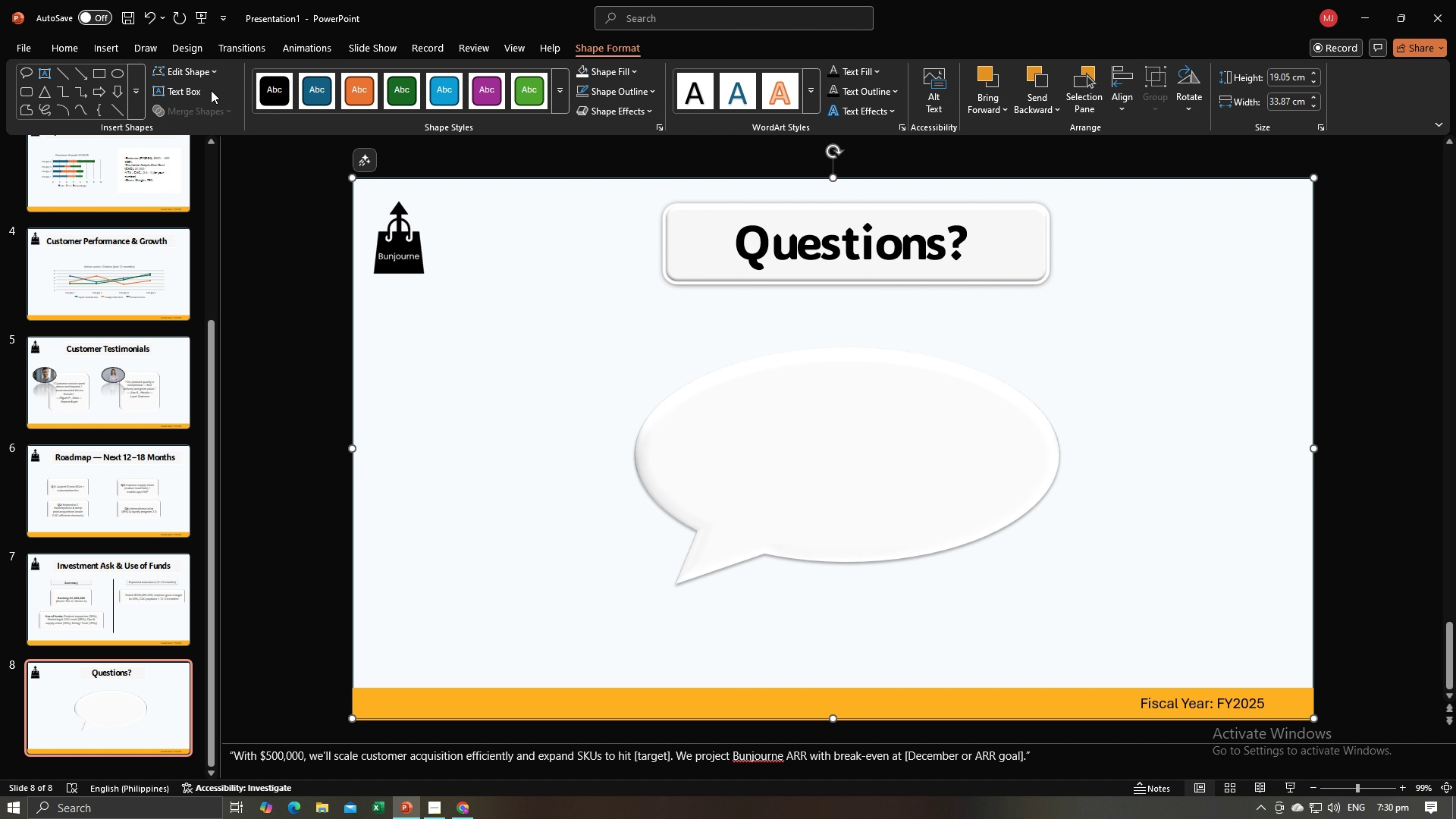 
left_click([206, 91])
 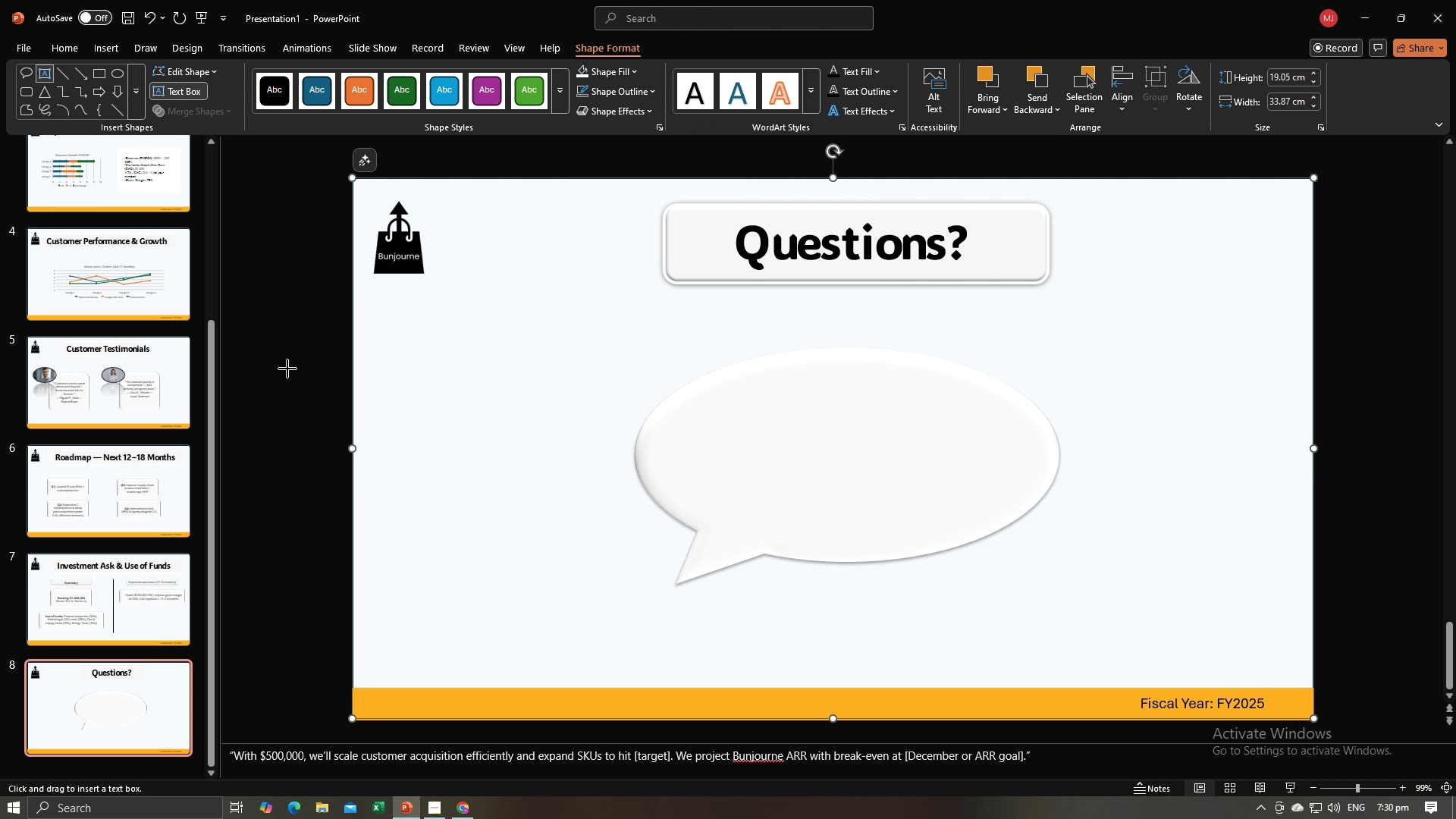 
left_click([287, 369])
 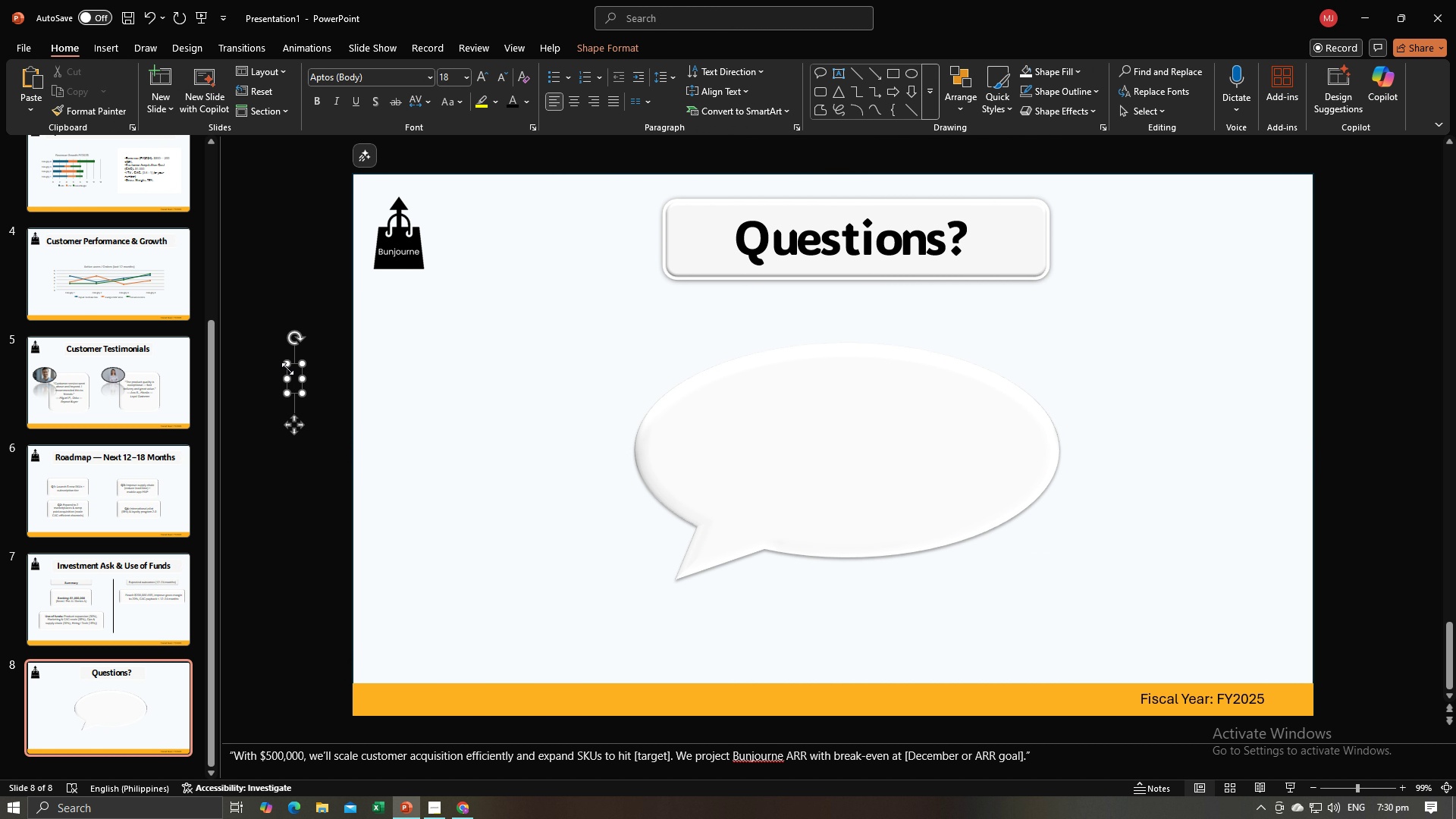 
hold_key(key=ShiftLeft, duration=1.52)
 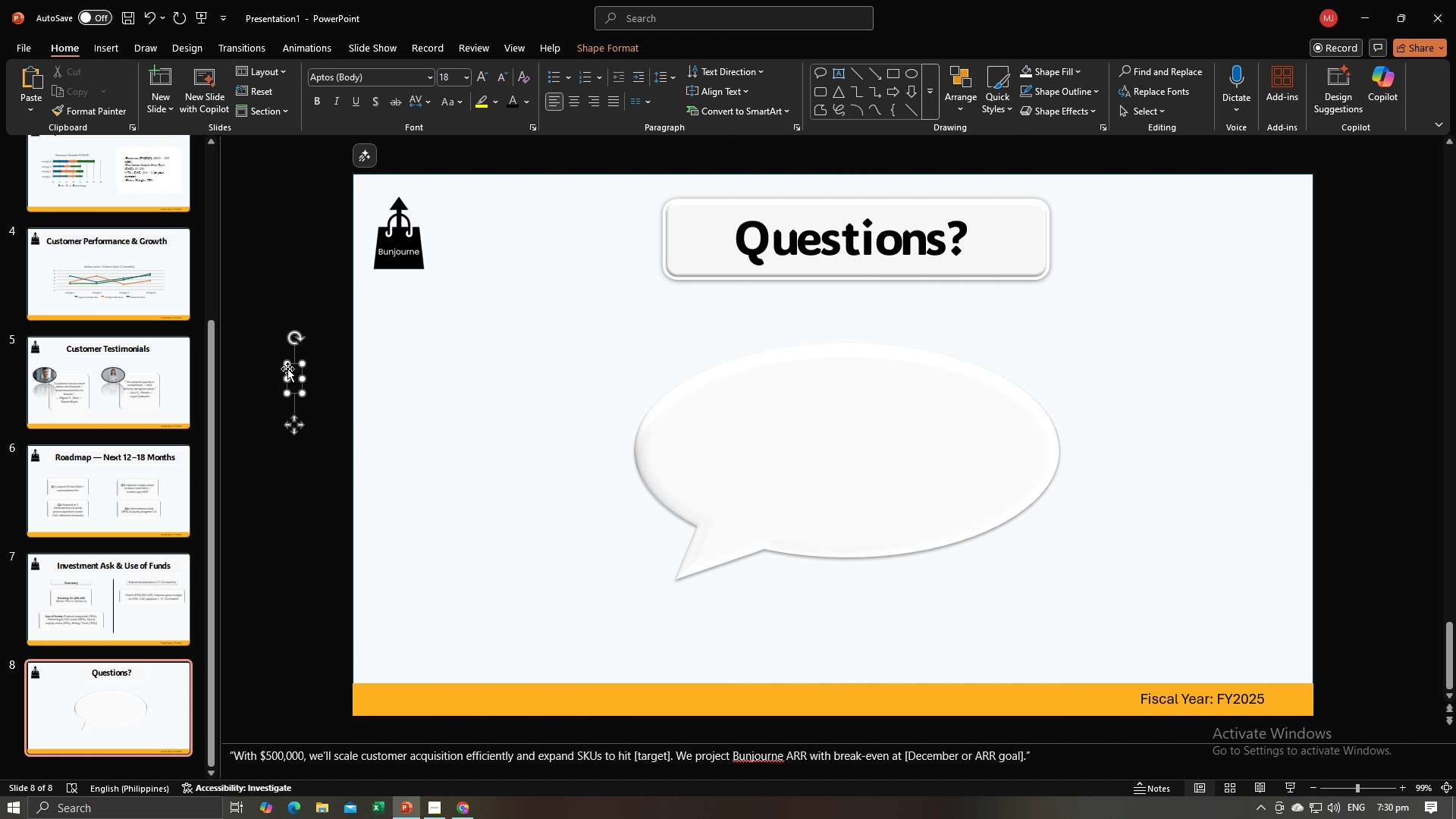 
type(Anu Questions?)
 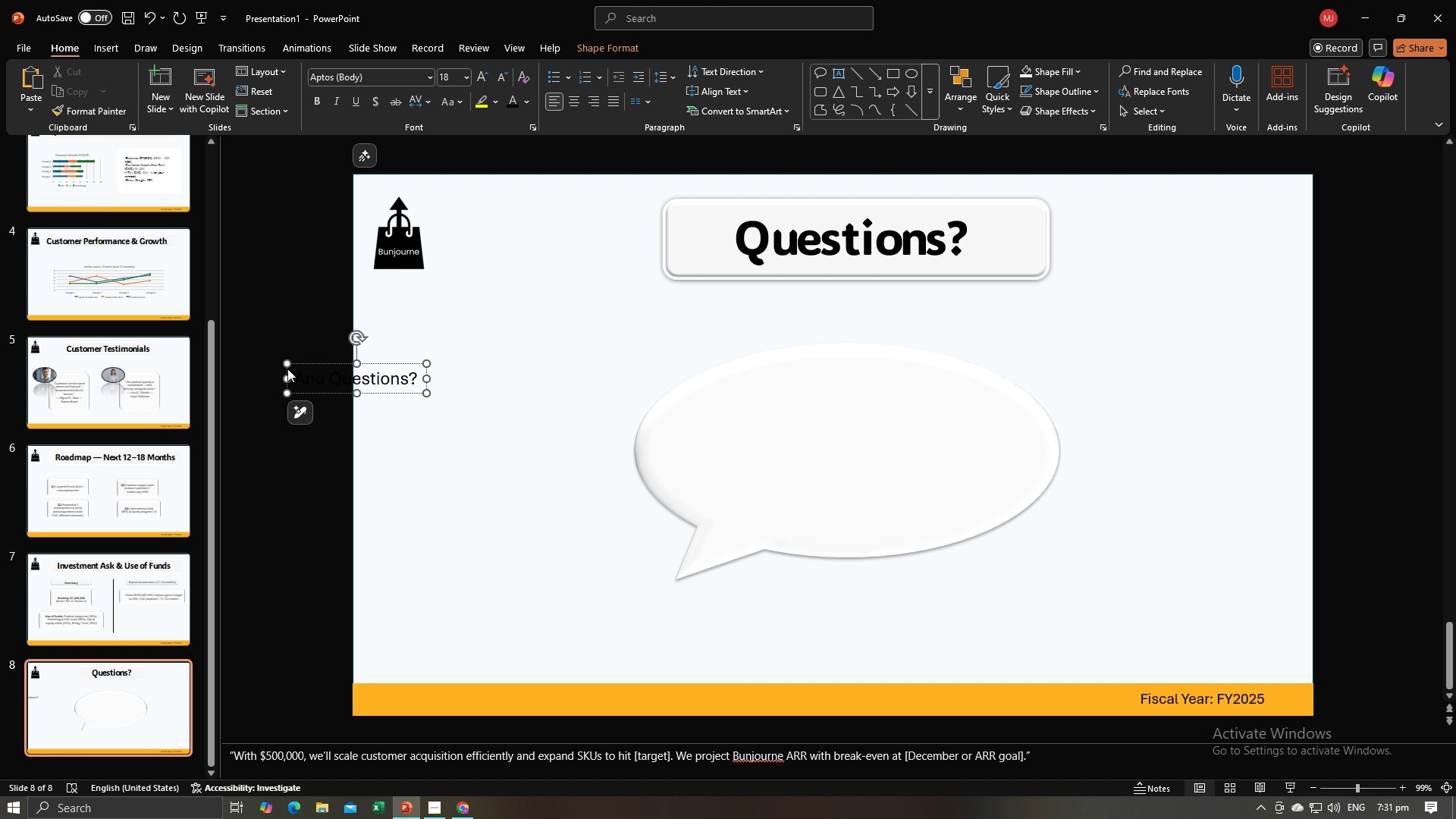 
 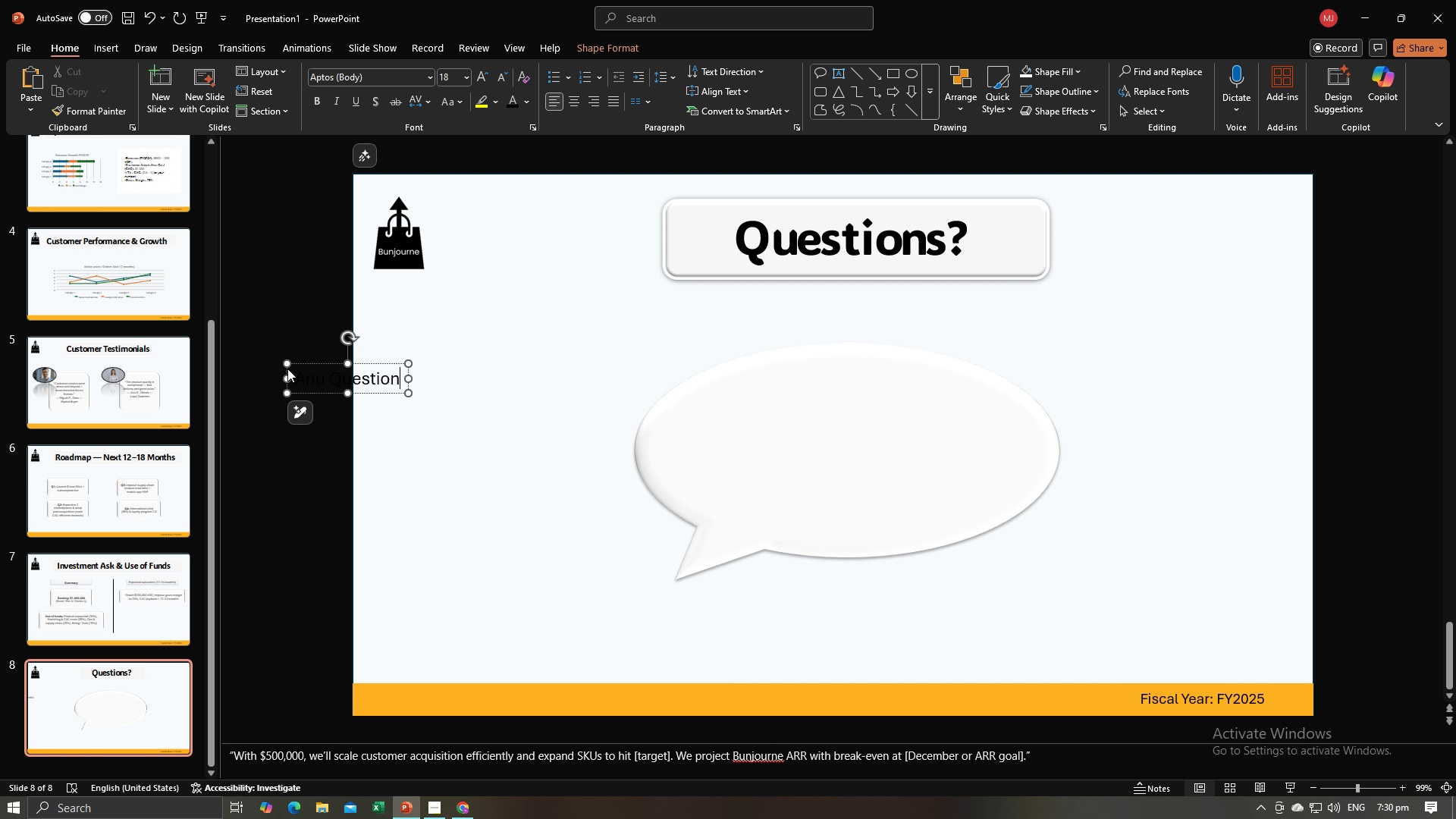 
hold_key(key=ControlLeft, duration=0.39)
 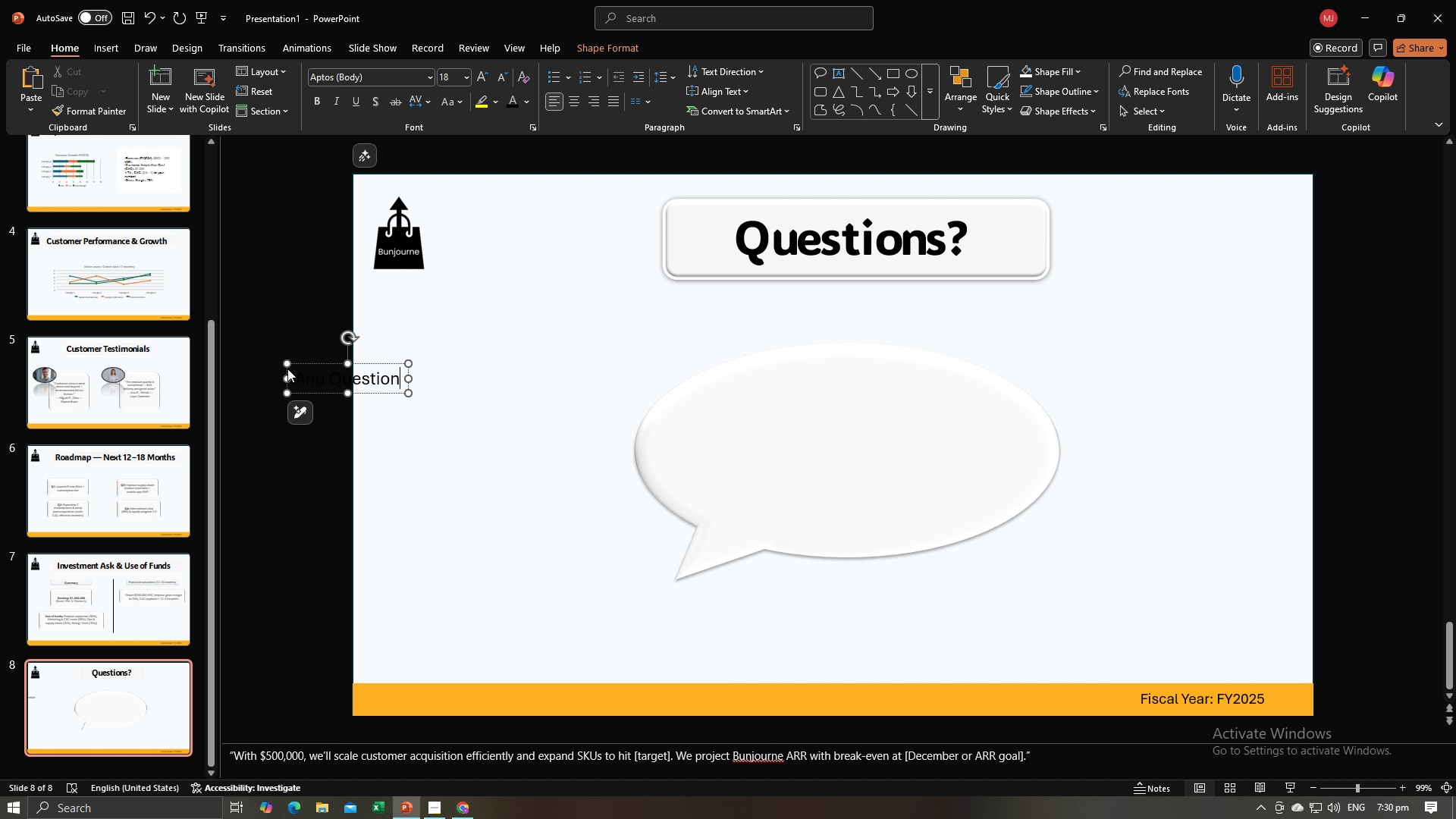 
hold_key(key=ControlLeft, duration=1.08)
 